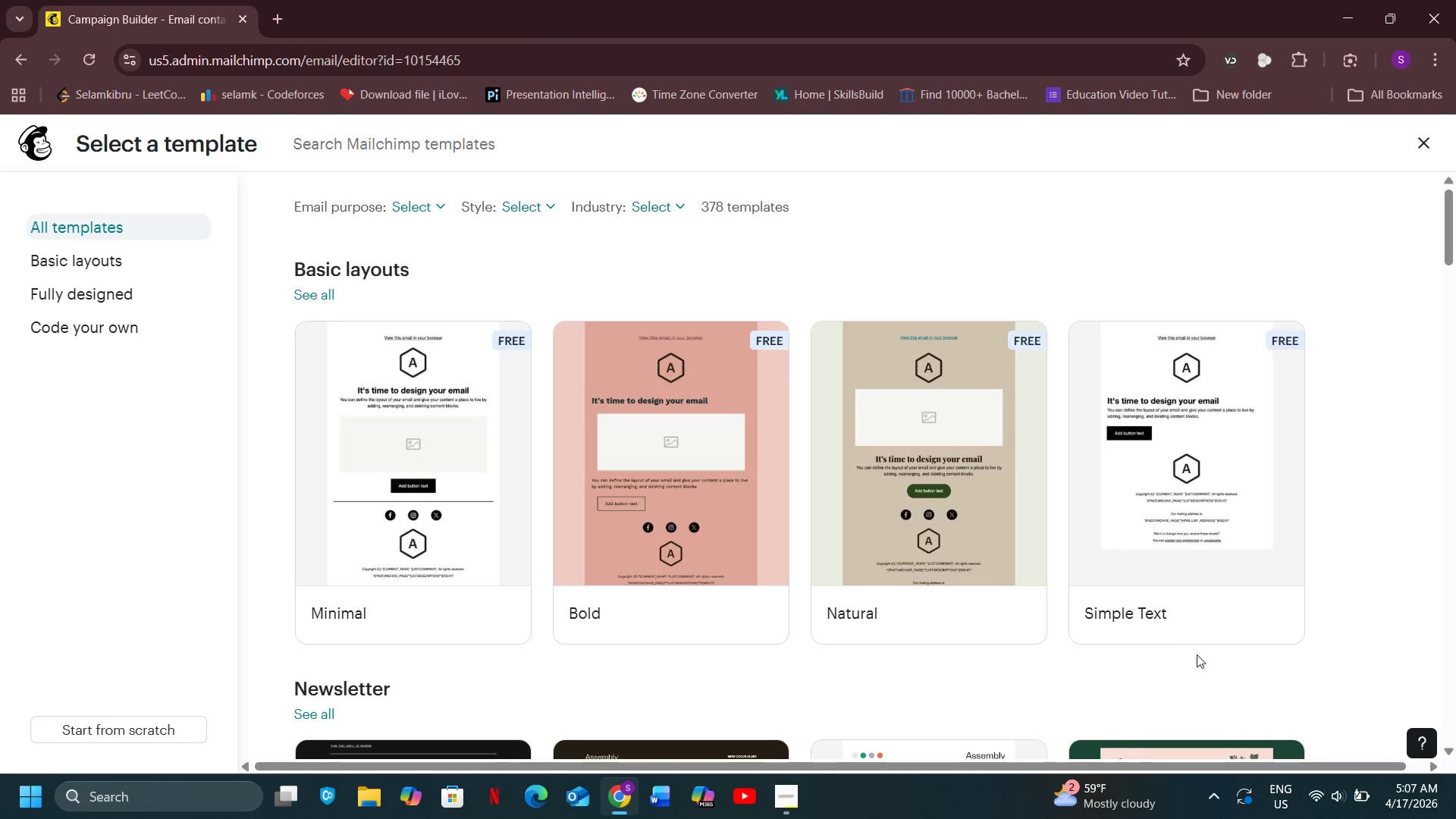 
wait(20.62)
 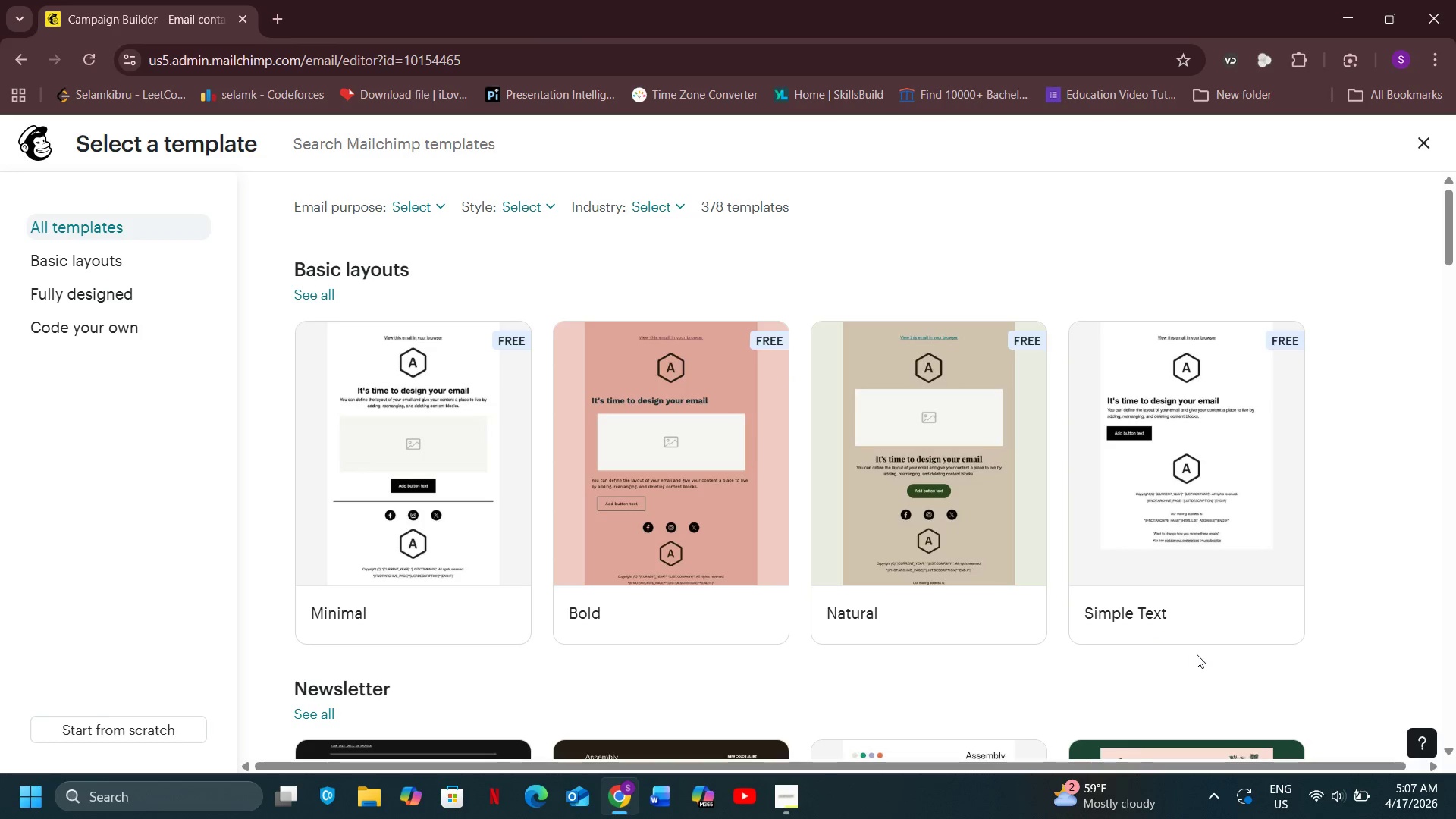 
scroll: coordinate [1033, 614], scroll_direction: down, amount: 7.0
 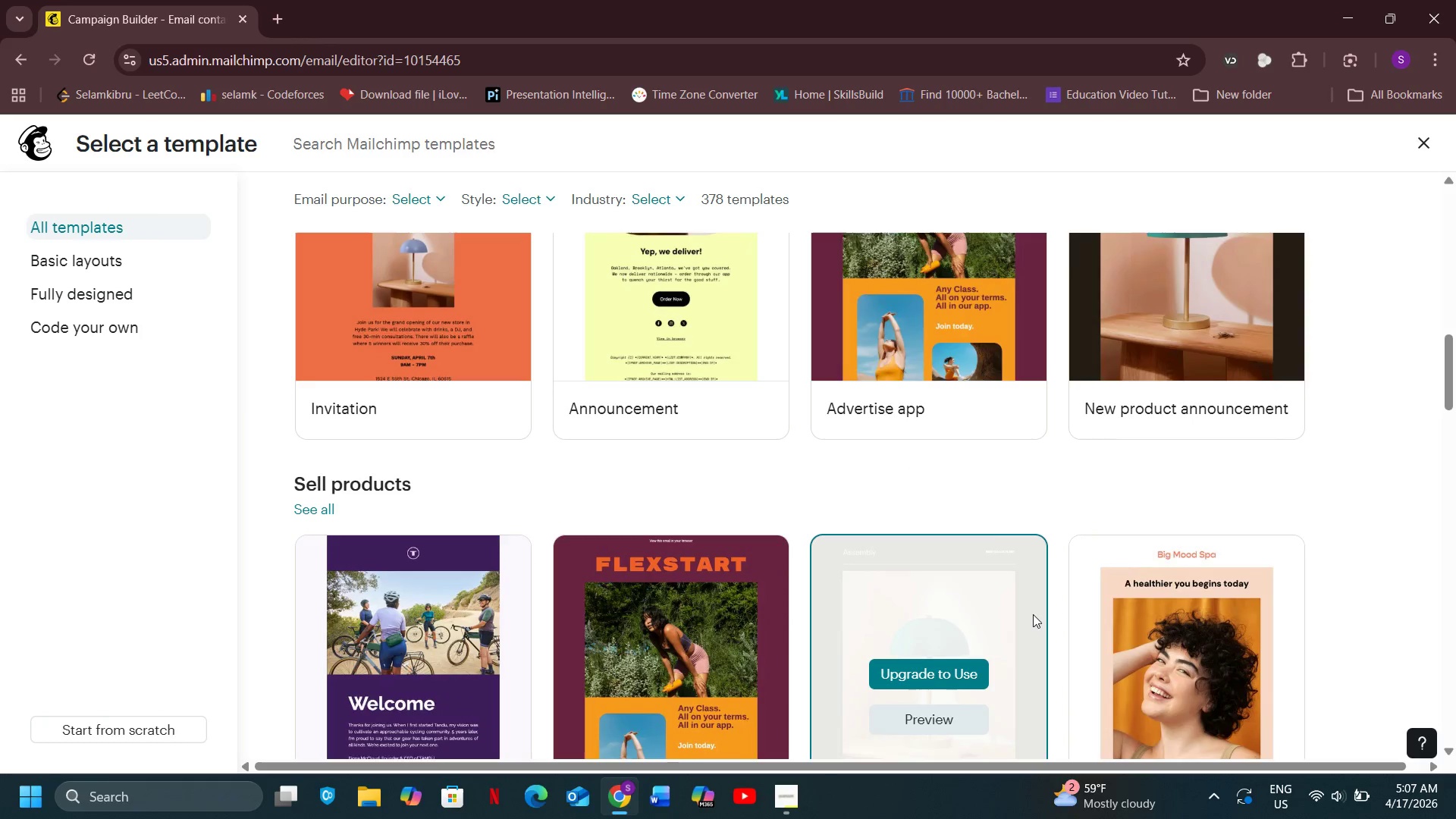 
scroll: coordinate [1025, 615], scroll_direction: down, amount: 12.0
 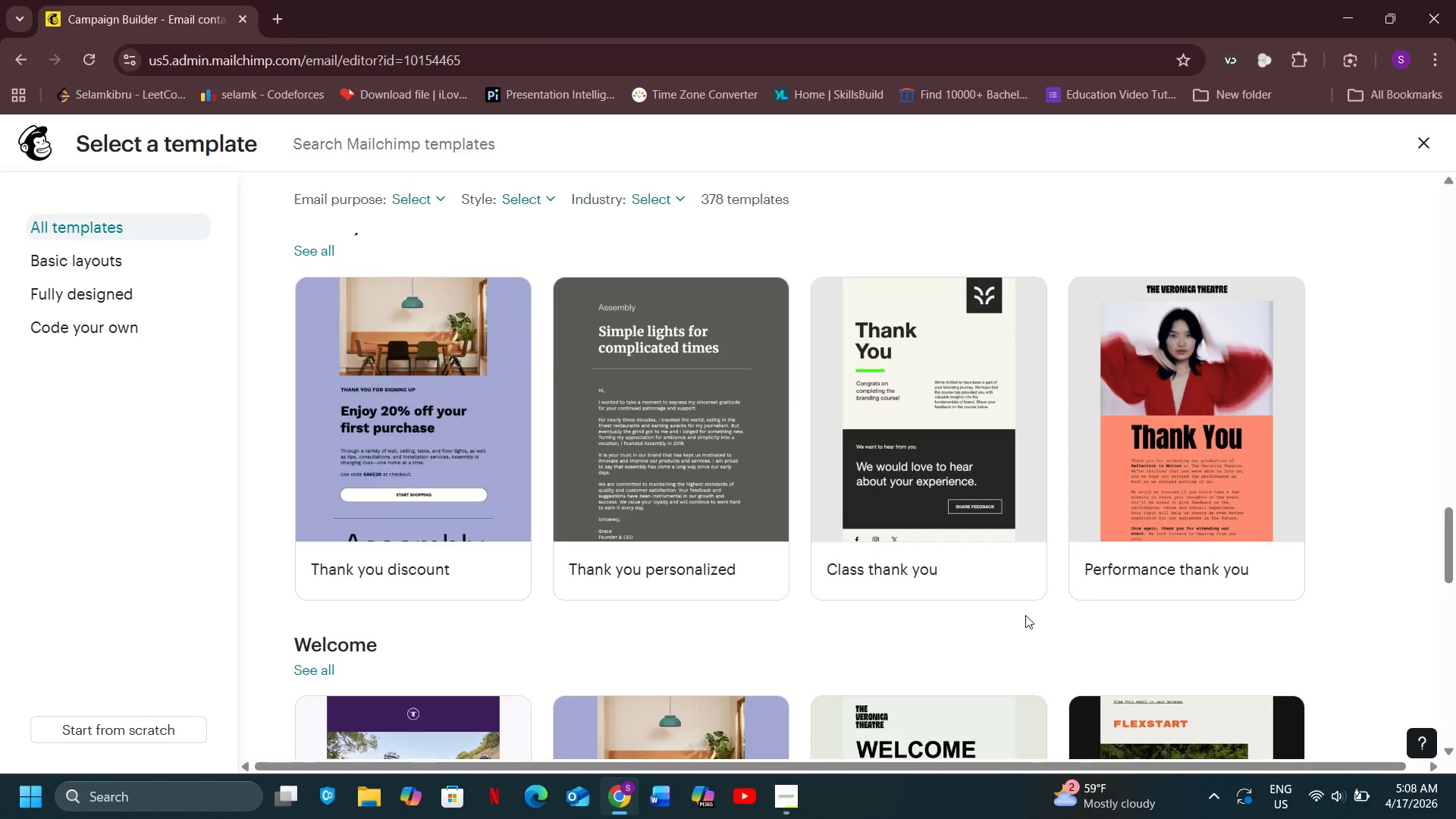 
scroll: coordinate [1068, 632], scroll_direction: up, amount: 4.0
 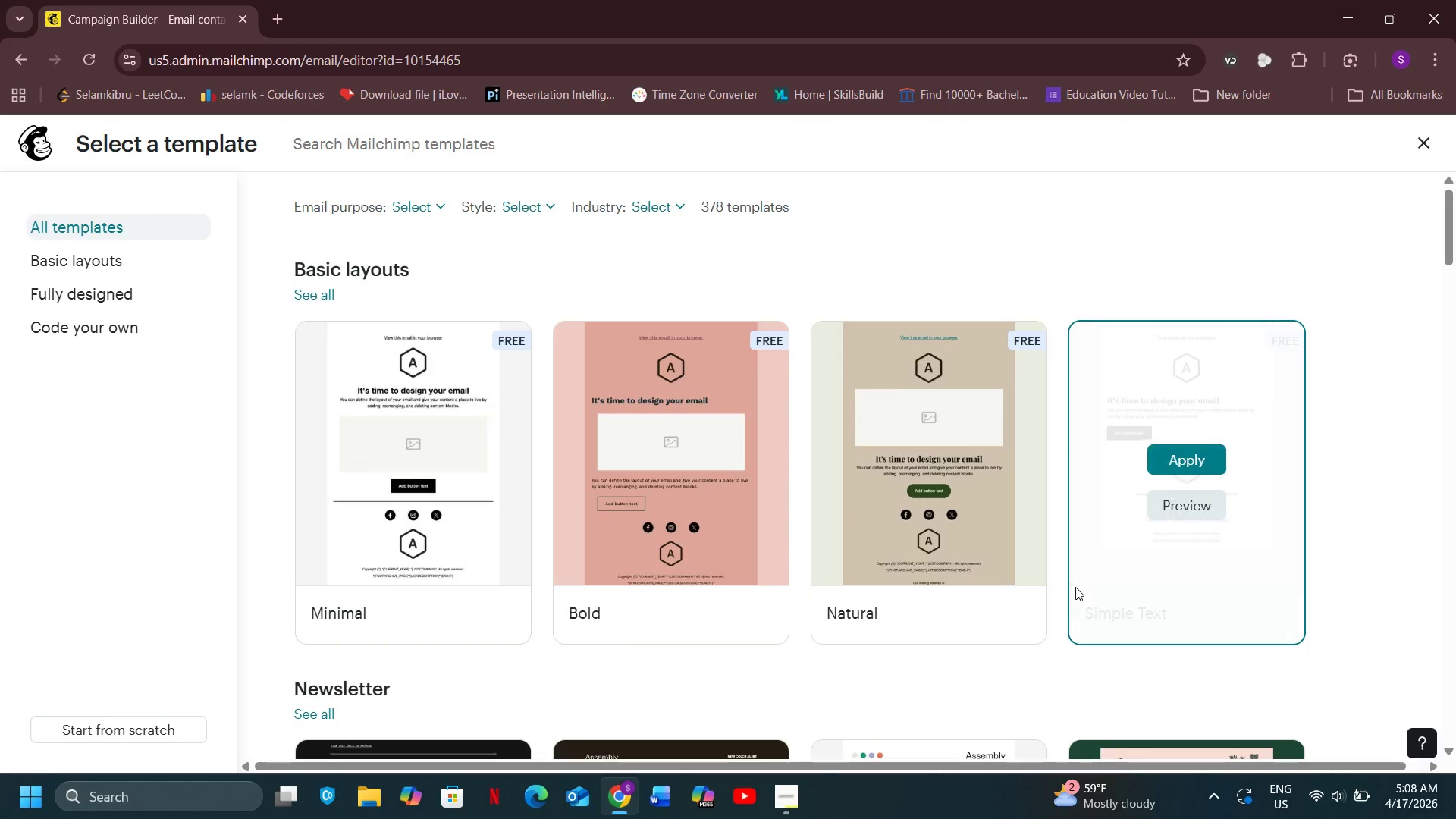 
wait(5.38)
 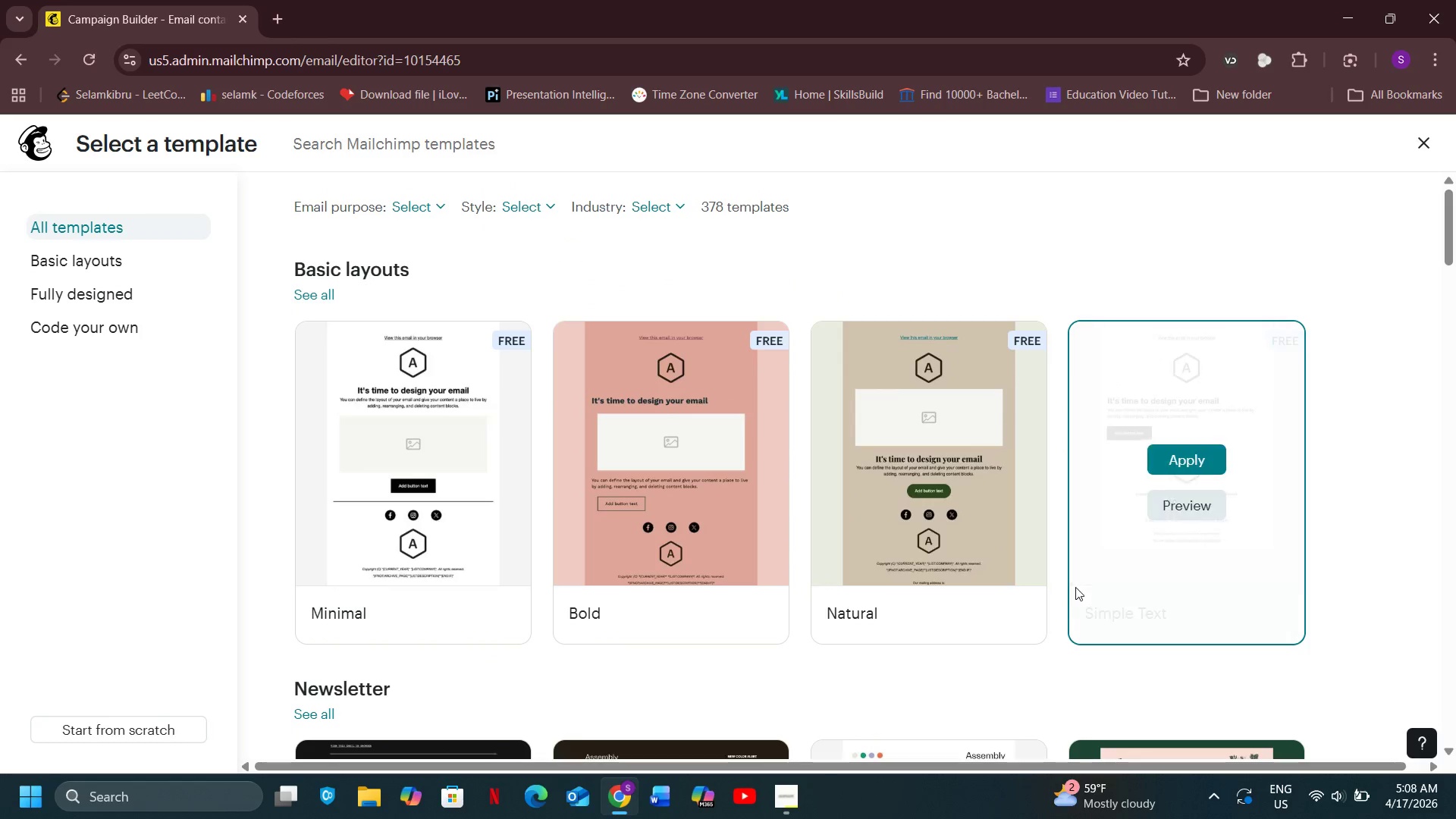 
mouse_move([909, 656])
 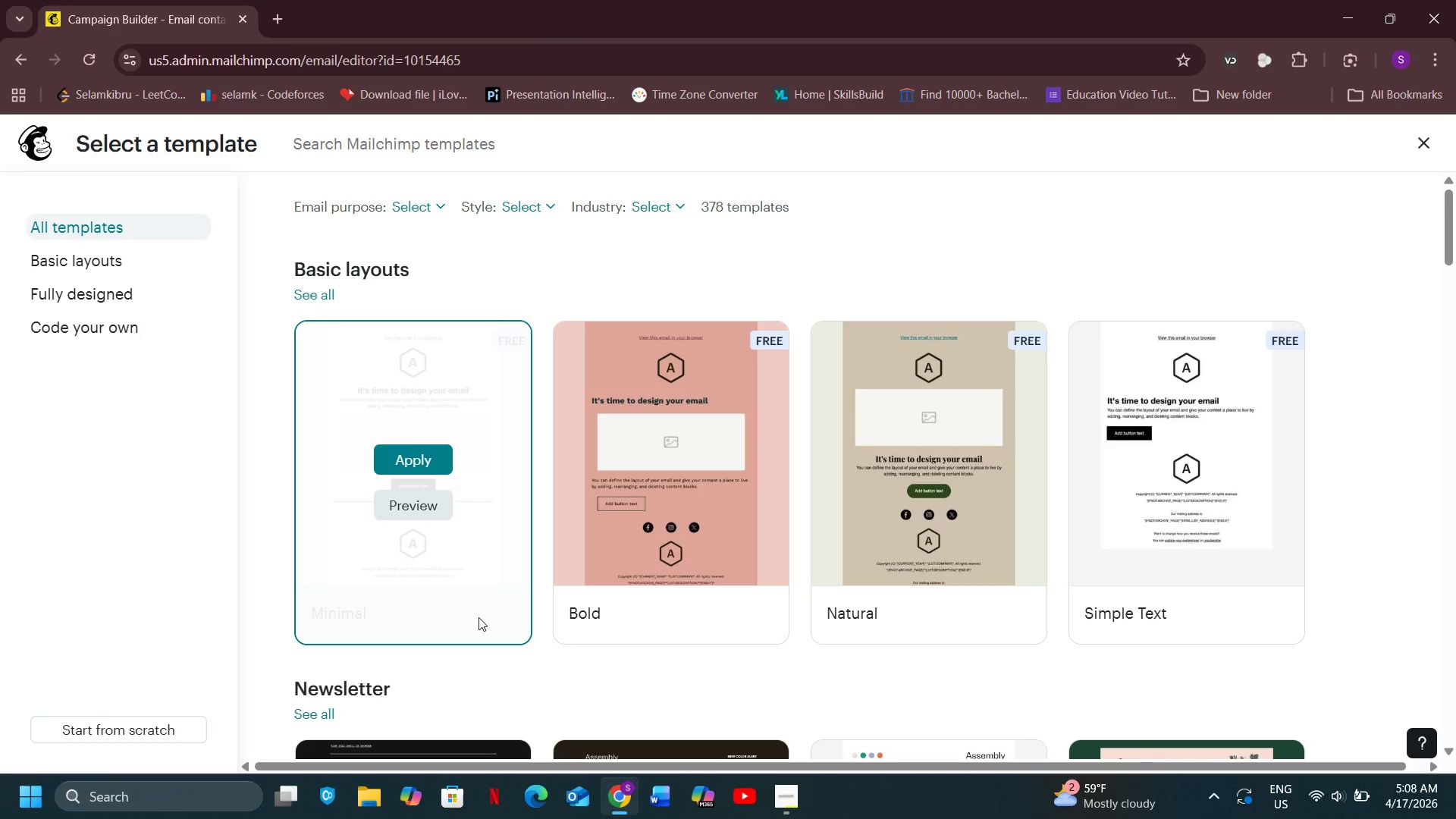 
wait(9.43)
 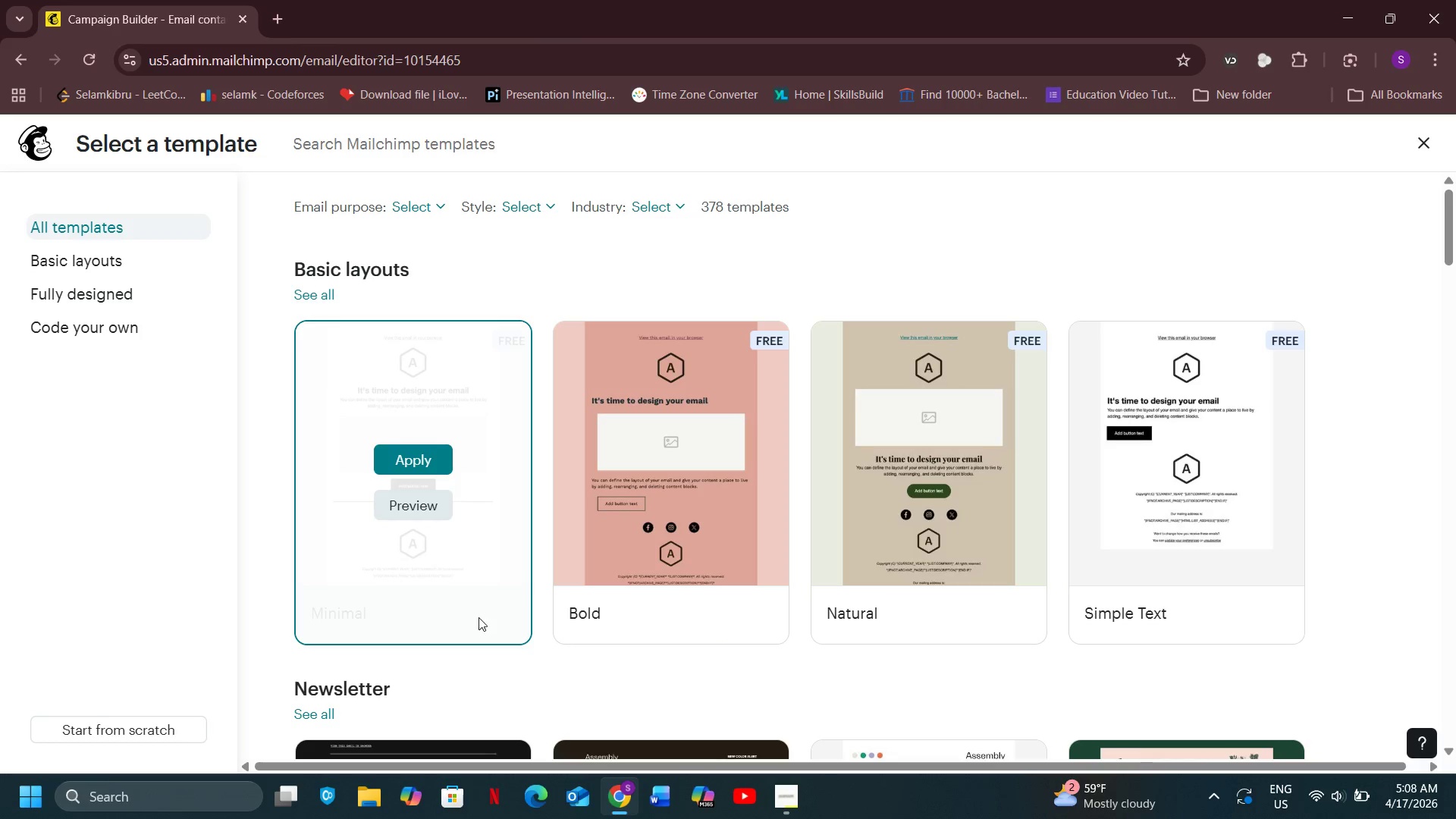 
left_click([460, 592])
 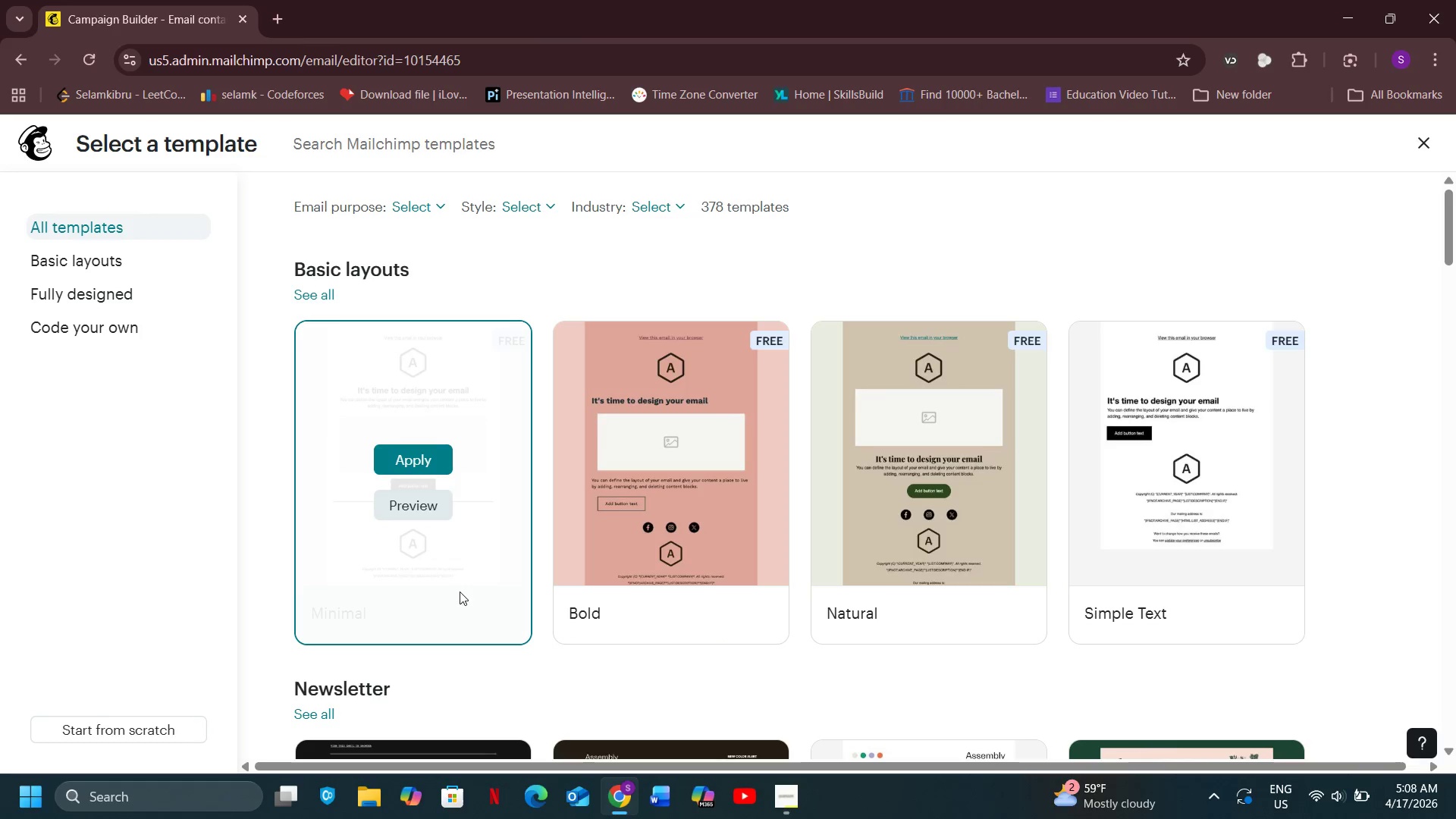 
wait(6.91)
 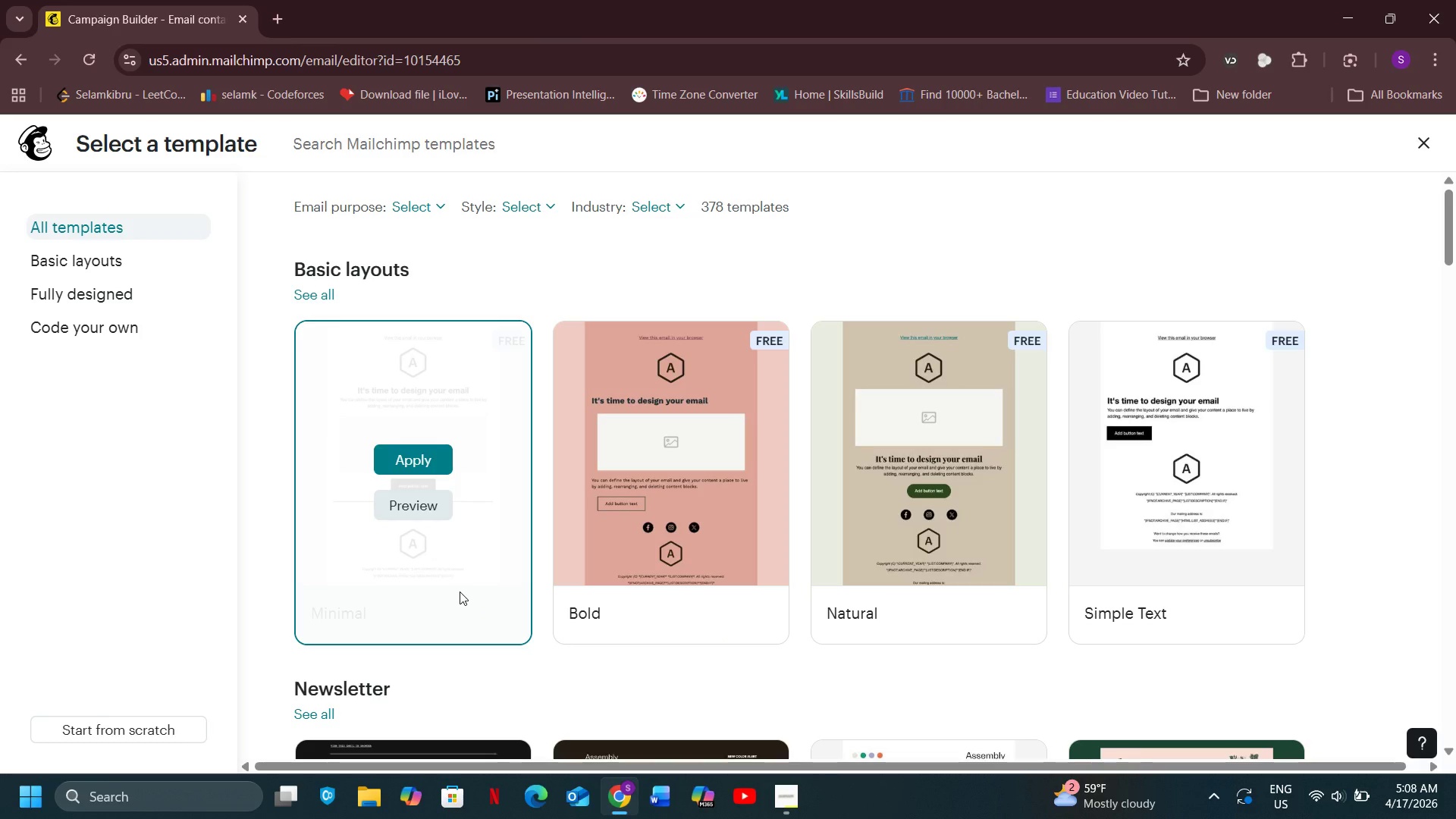 
left_click([419, 495])
 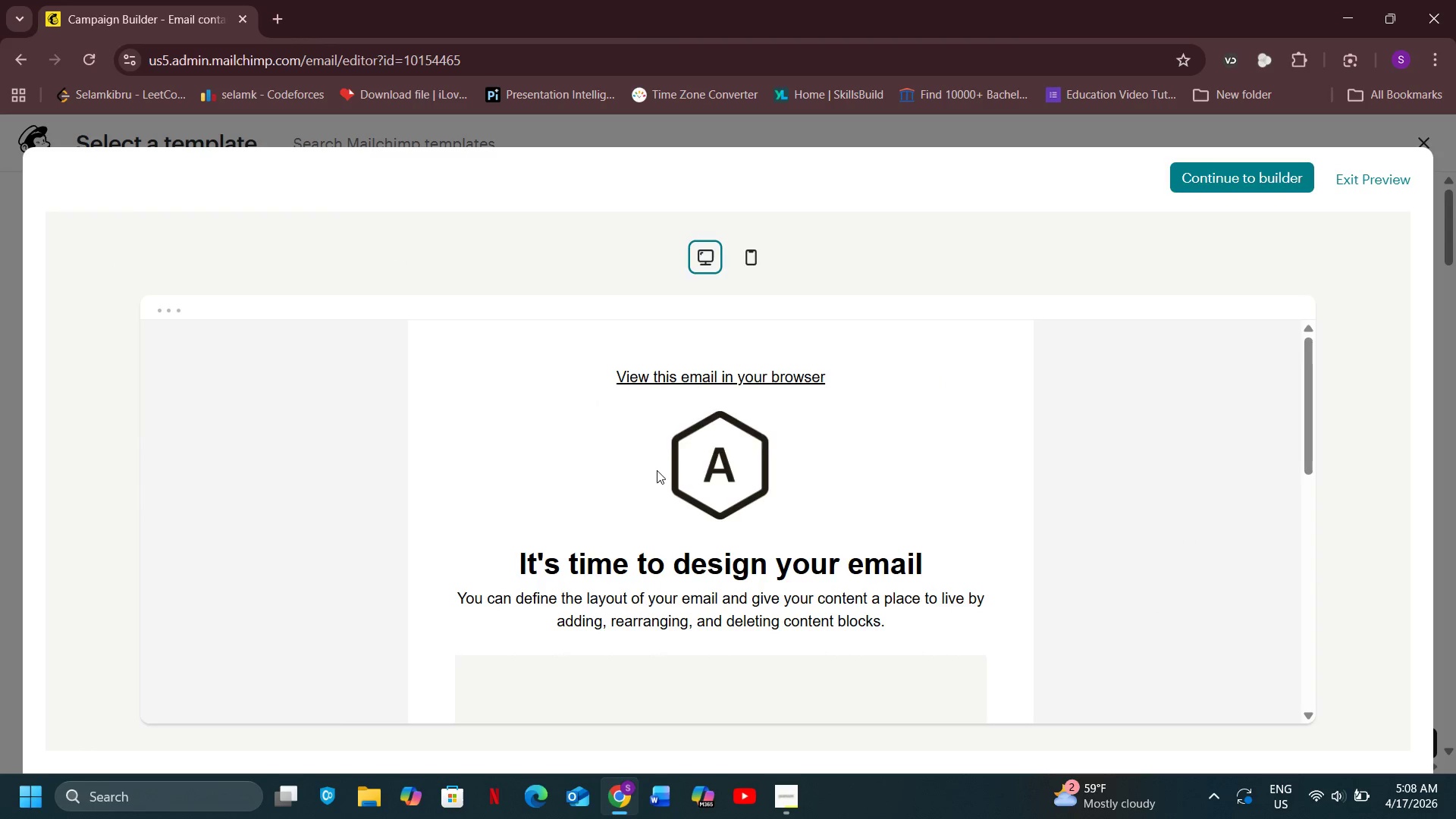 
scroll: coordinate [657, 470], scroll_direction: down, amount: 8.0
 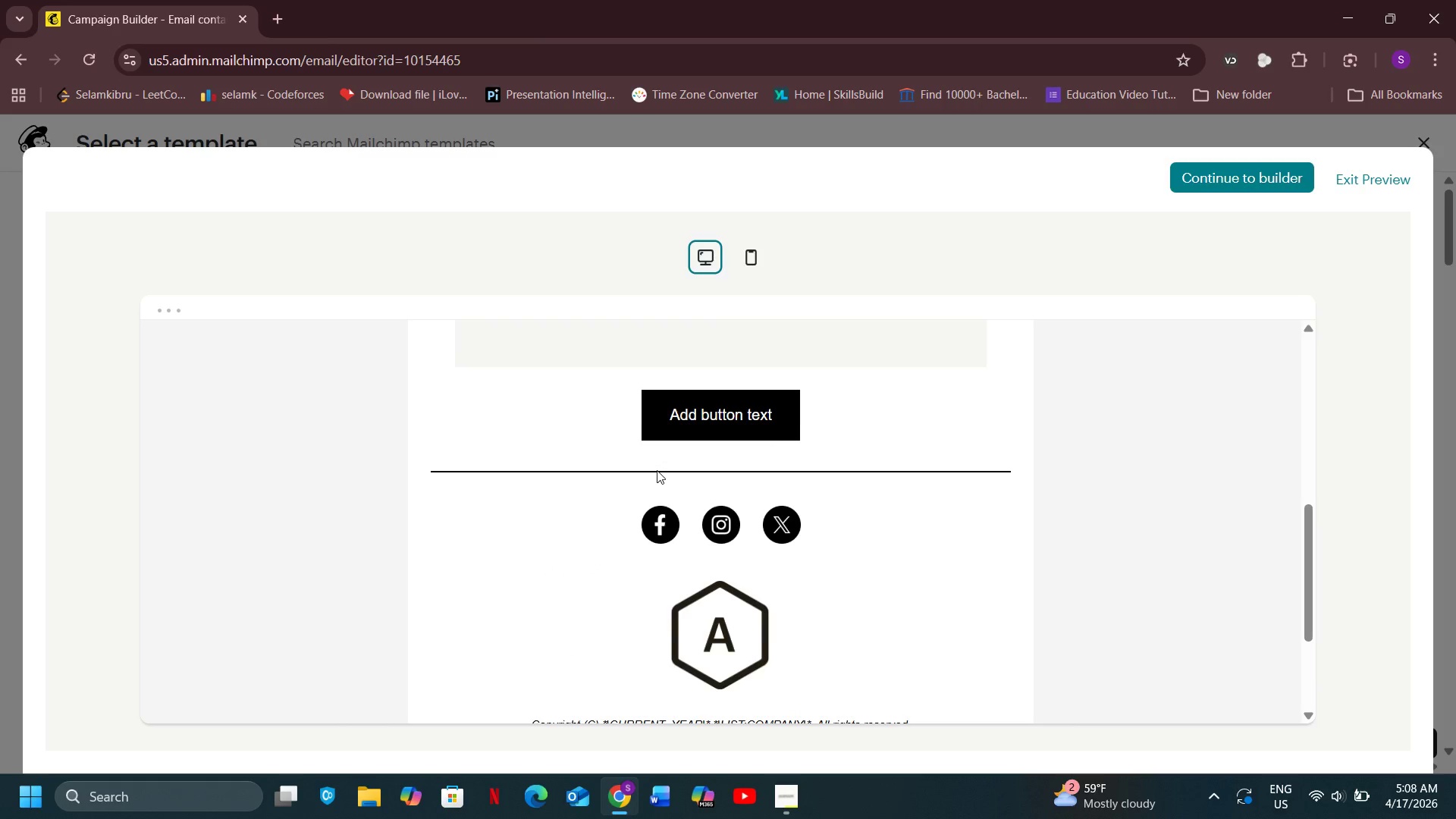 
scroll: coordinate [657, 470], scroll_direction: up, amount: 2.0
 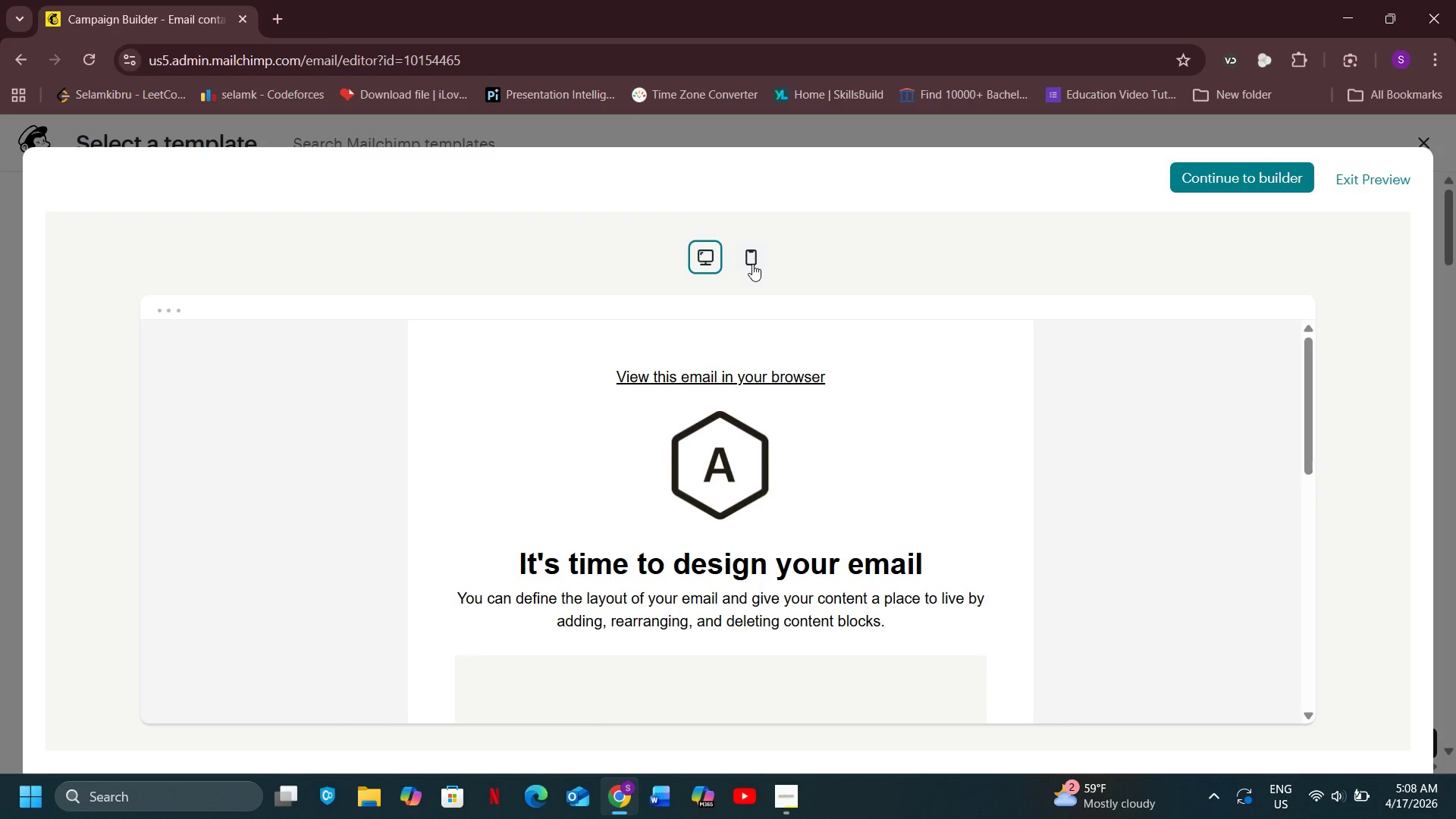 
left_click([752, 264])
 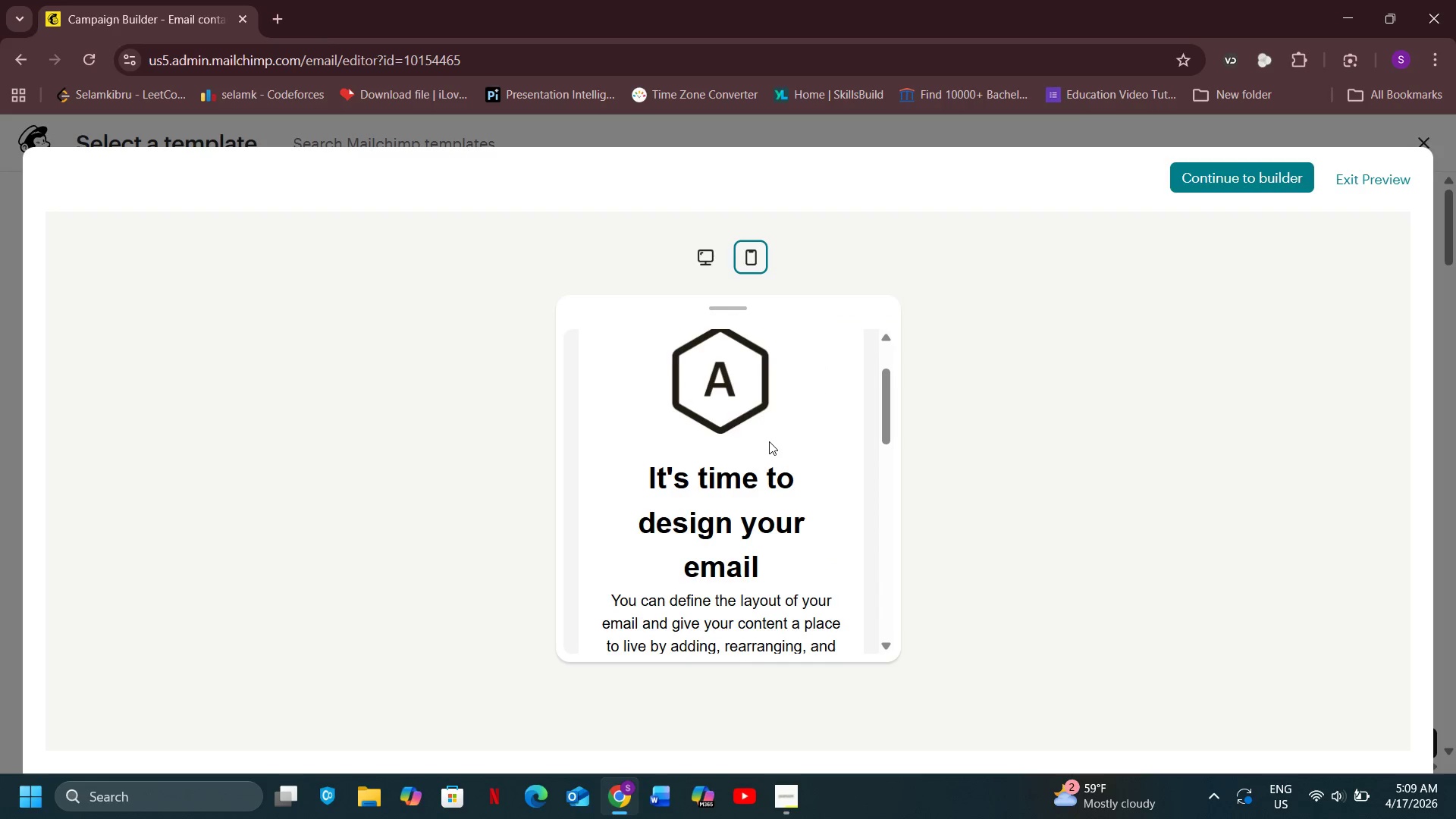 
scroll: coordinate [769, 441], scroll_direction: down, amount: 3.0
 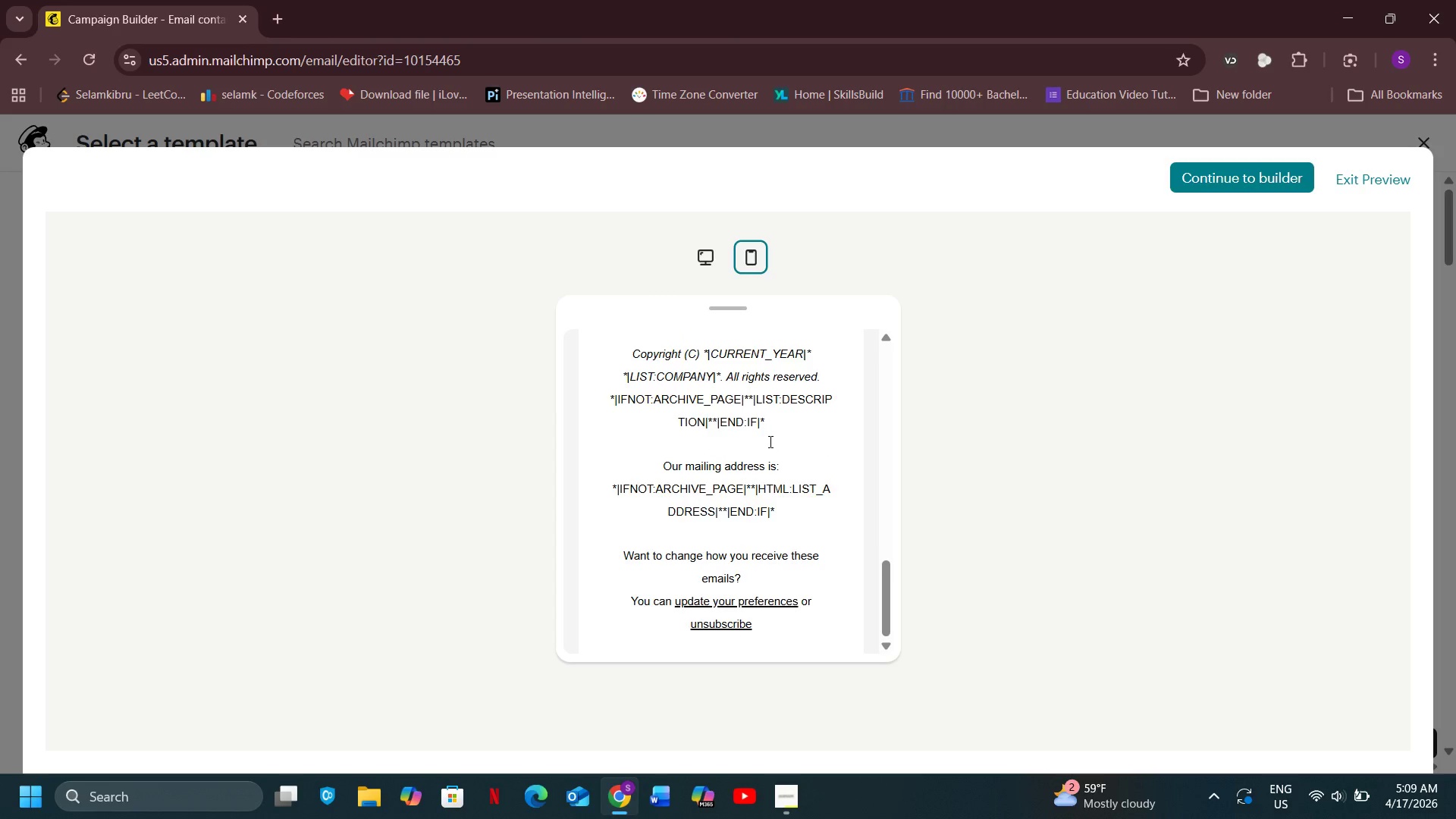 
scroll: coordinate [769, 441], scroll_direction: up, amount: 3.0
 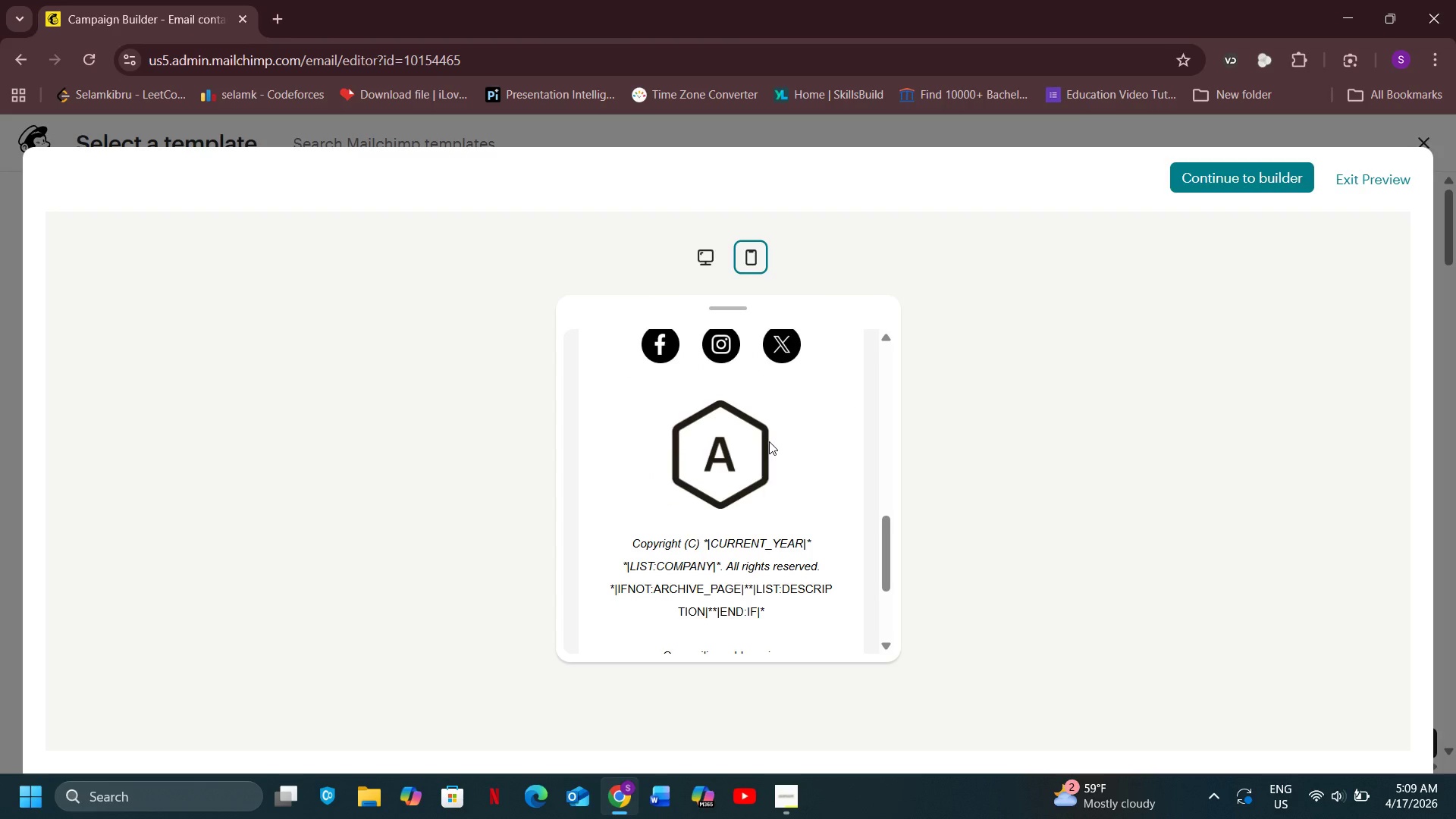 
scroll: coordinate [769, 441], scroll_direction: down, amount: 1.0
 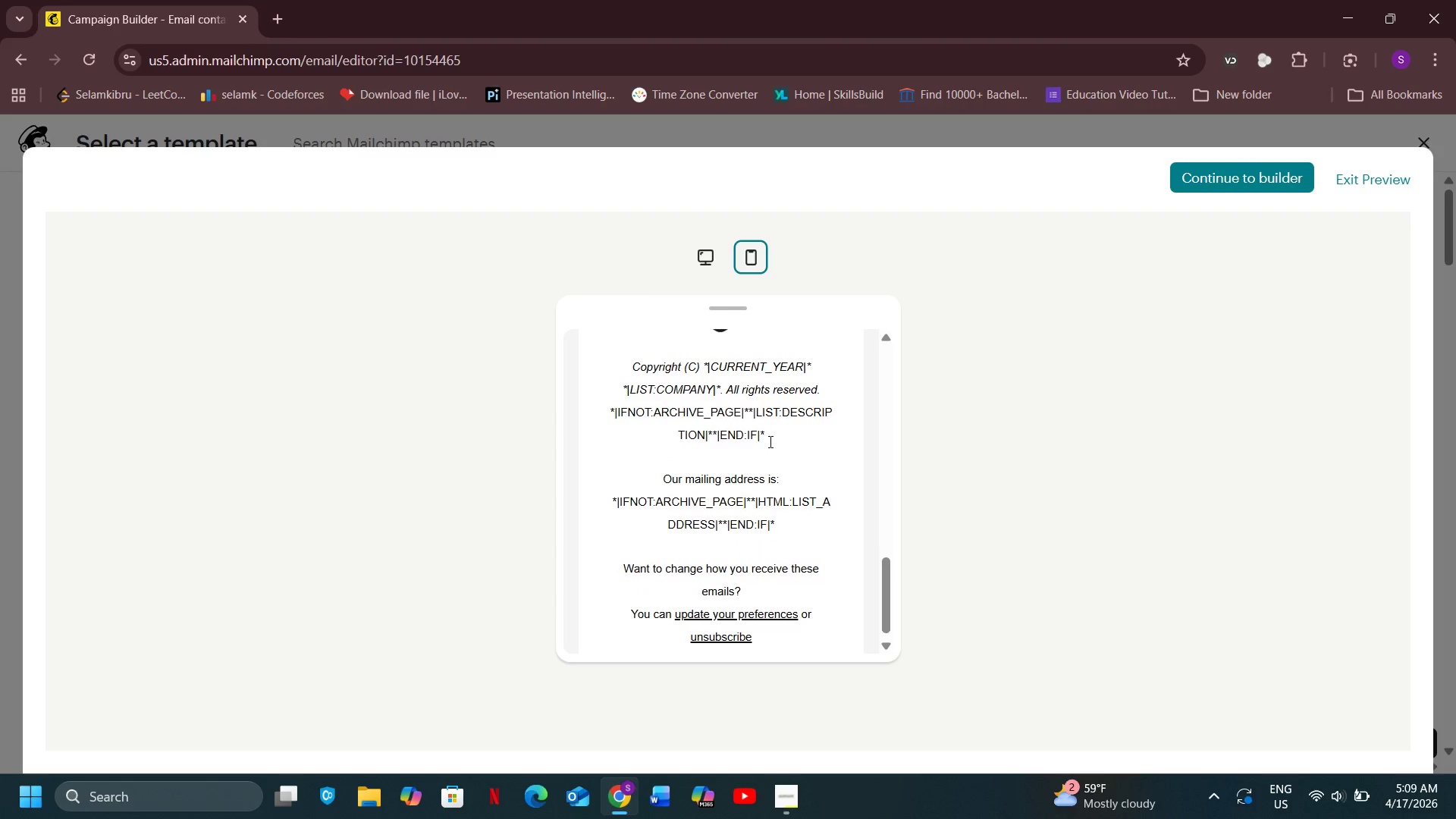 
scroll: coordinate [769, 441], scroll_direction: up, amount: 2.0
 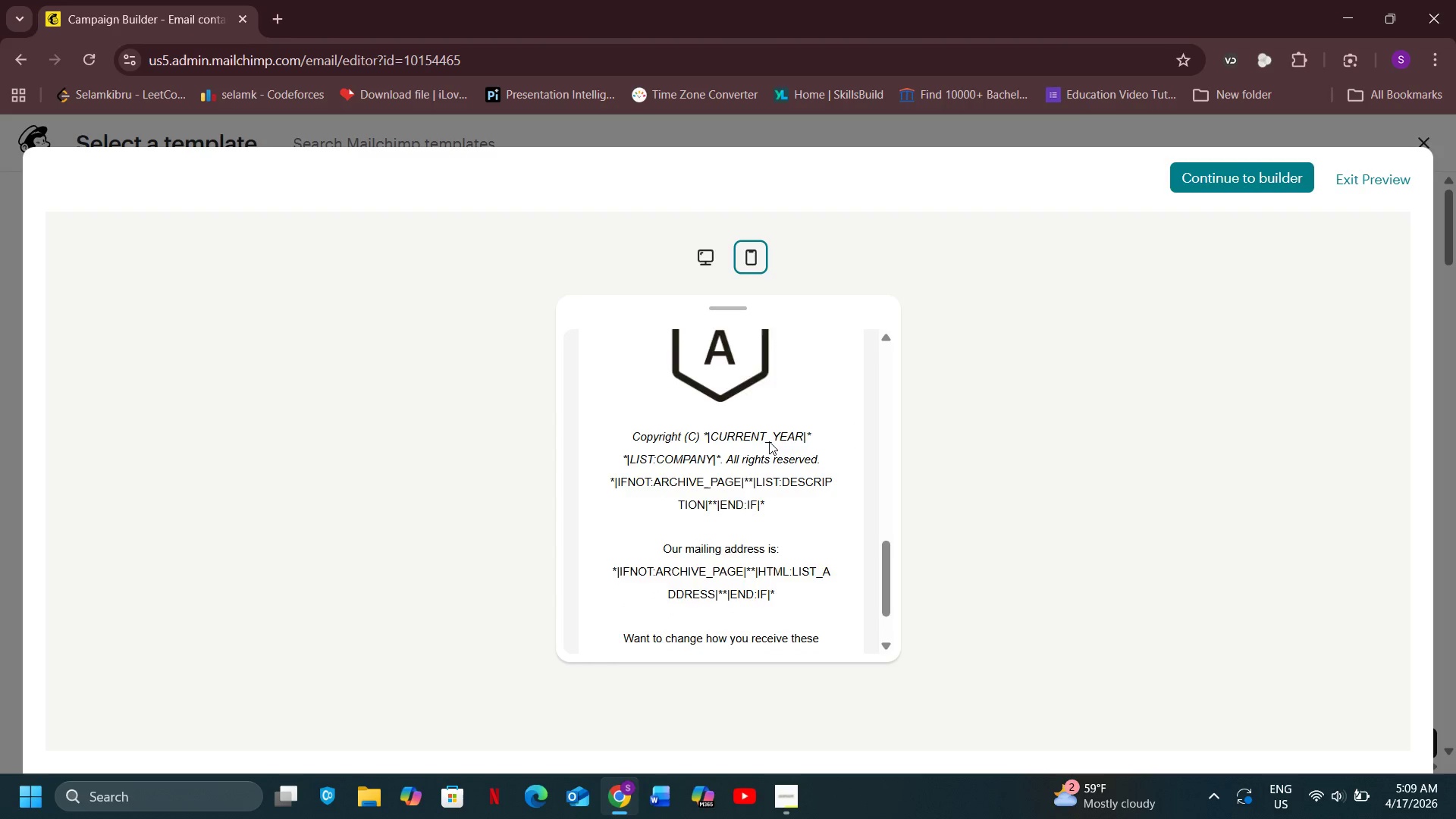 
scroll: coordinate [769, 441], scroll_direction: down, amount: 2.0
 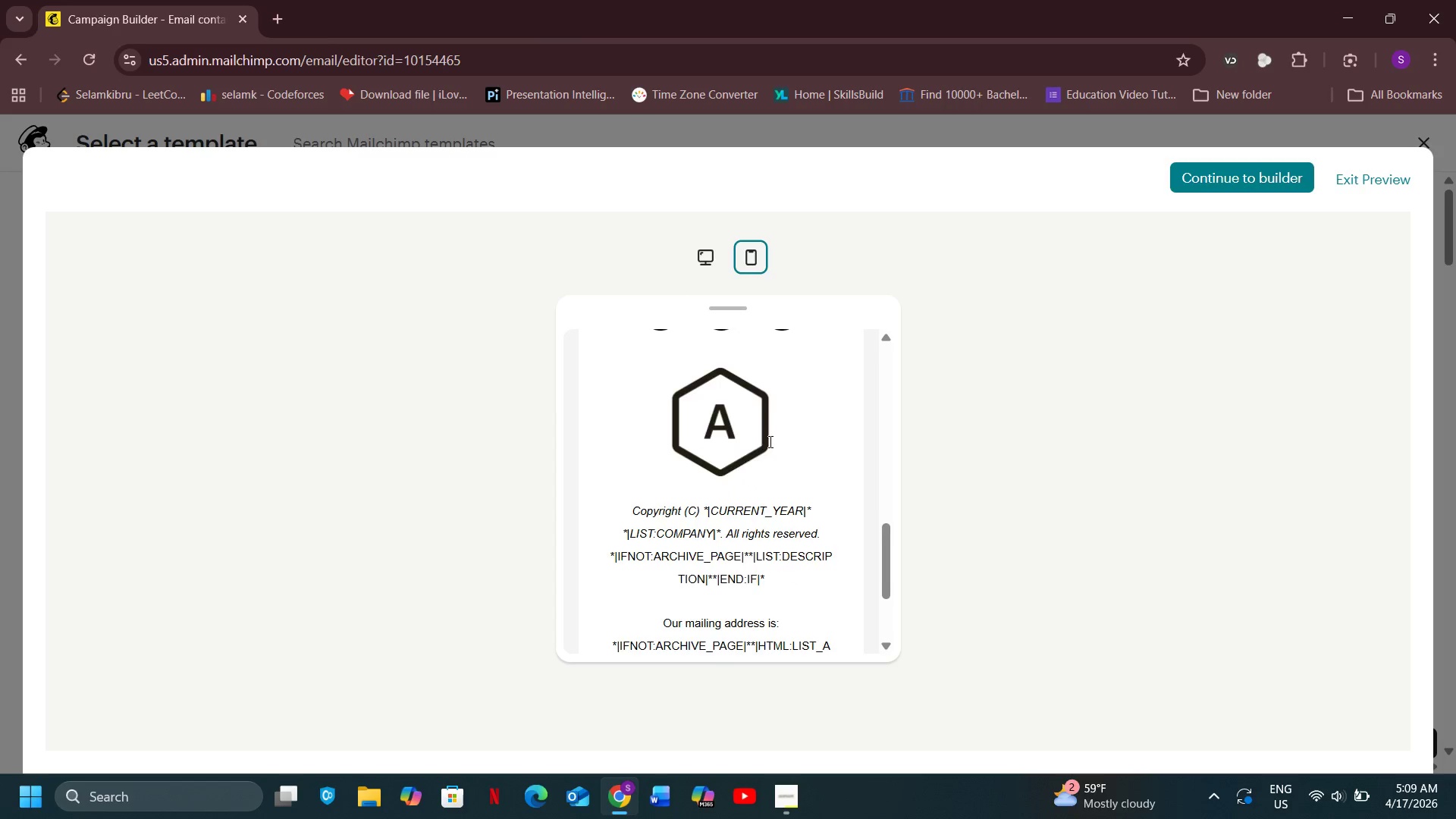 
scroll: coordinate [767, 441], scroll_direction: up, amount: 11.0
 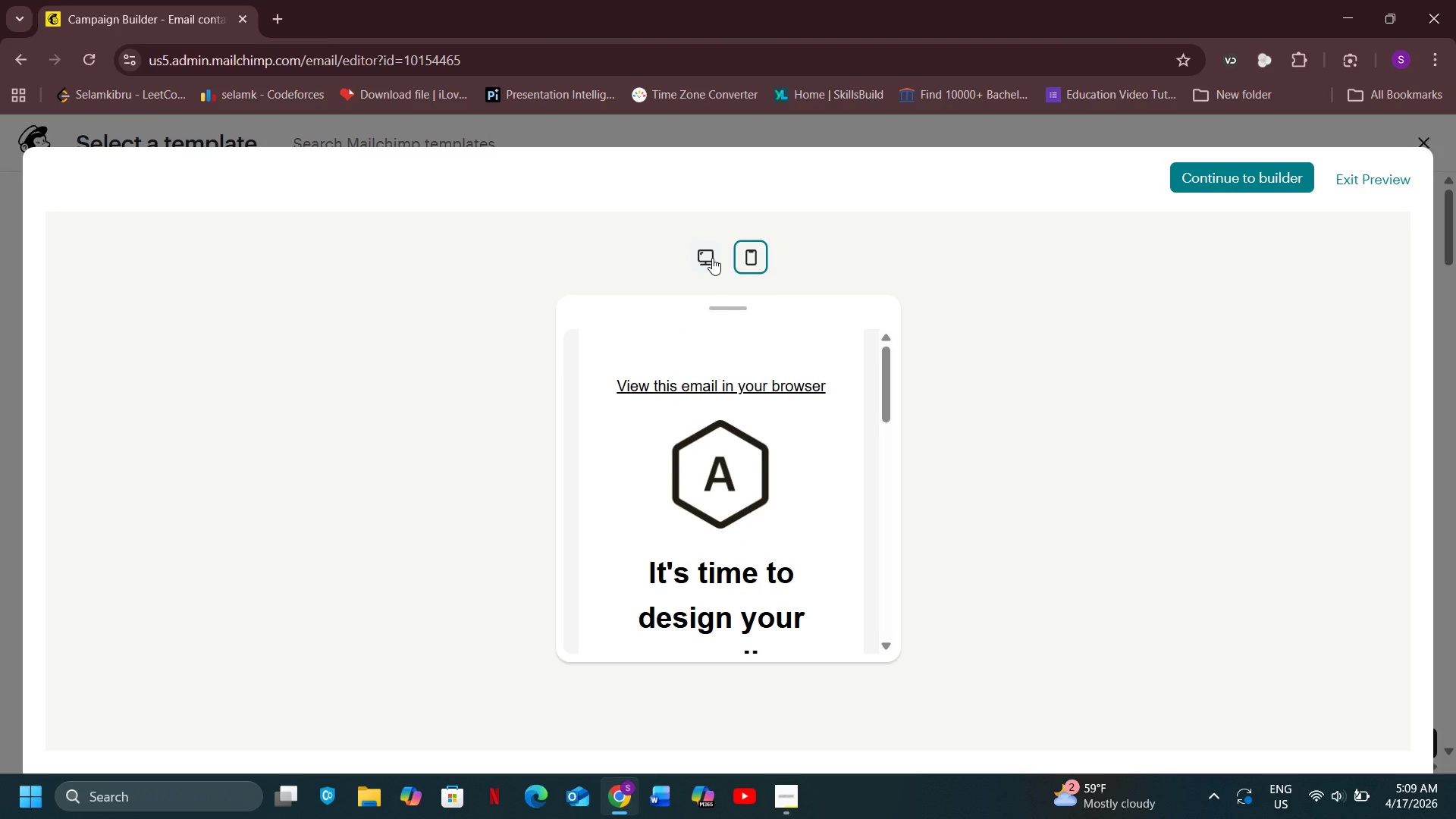 
left_click([712, 258])
 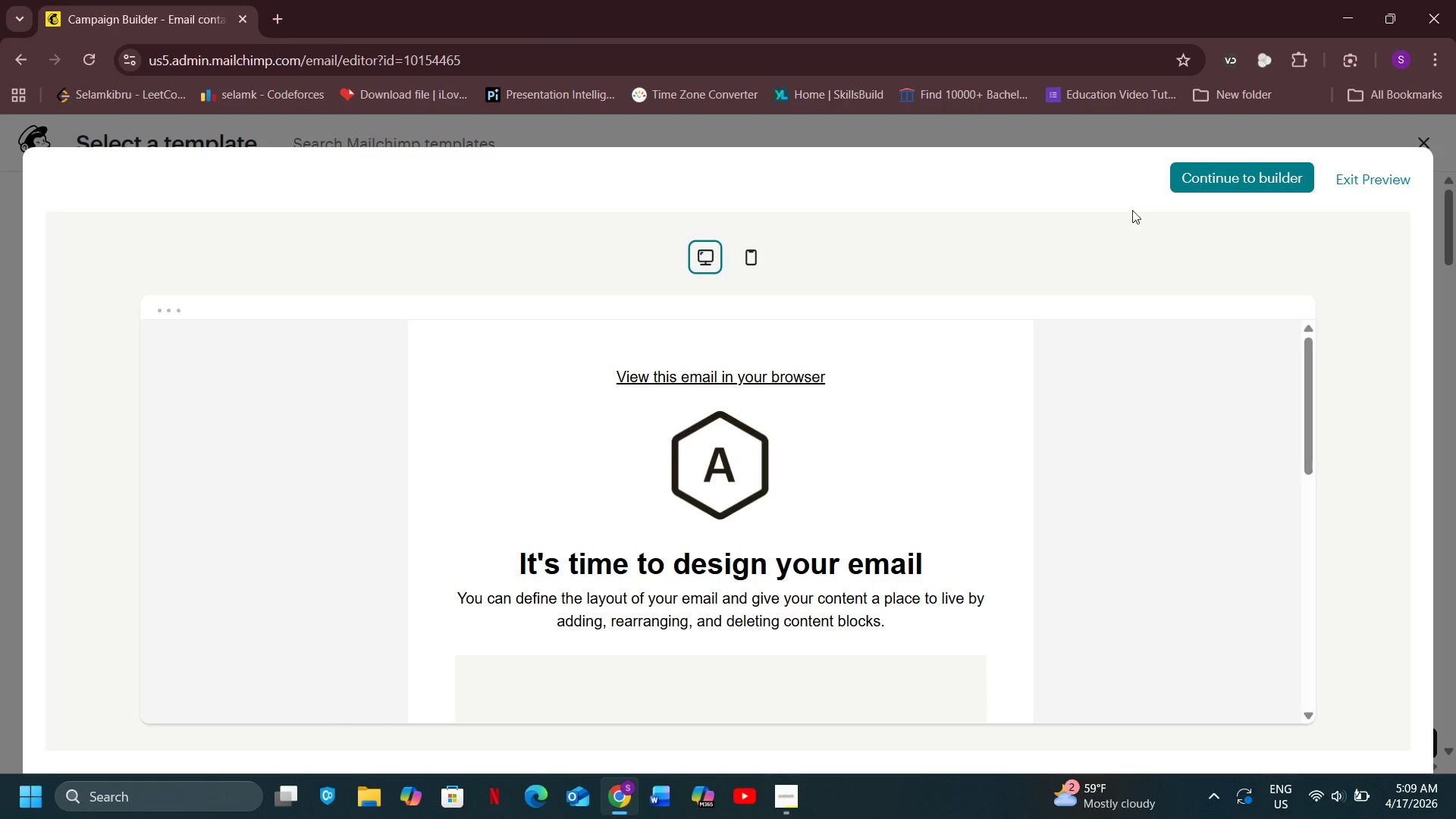 
wait(6.34)
 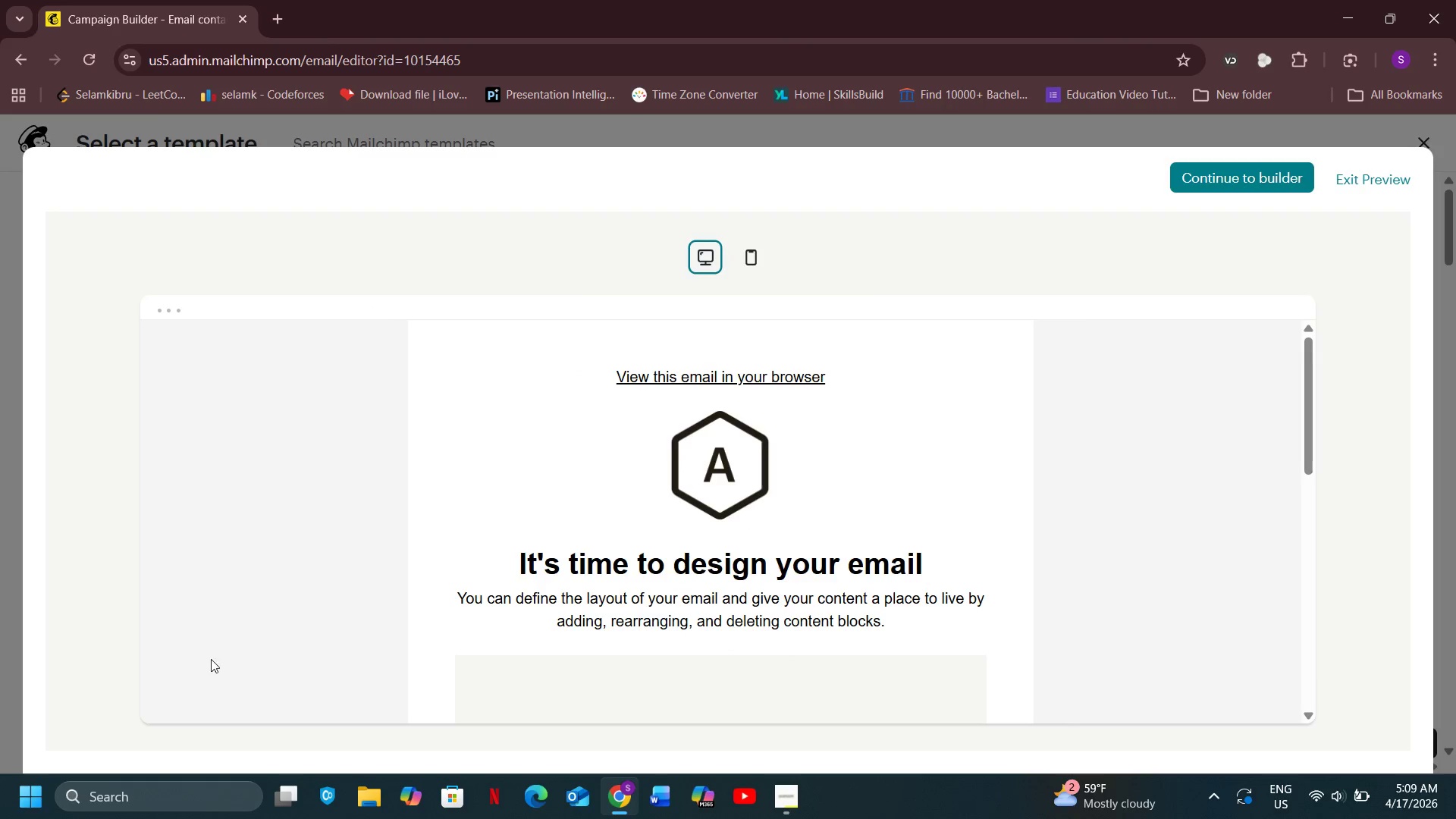 
left_click([1210, 174])
 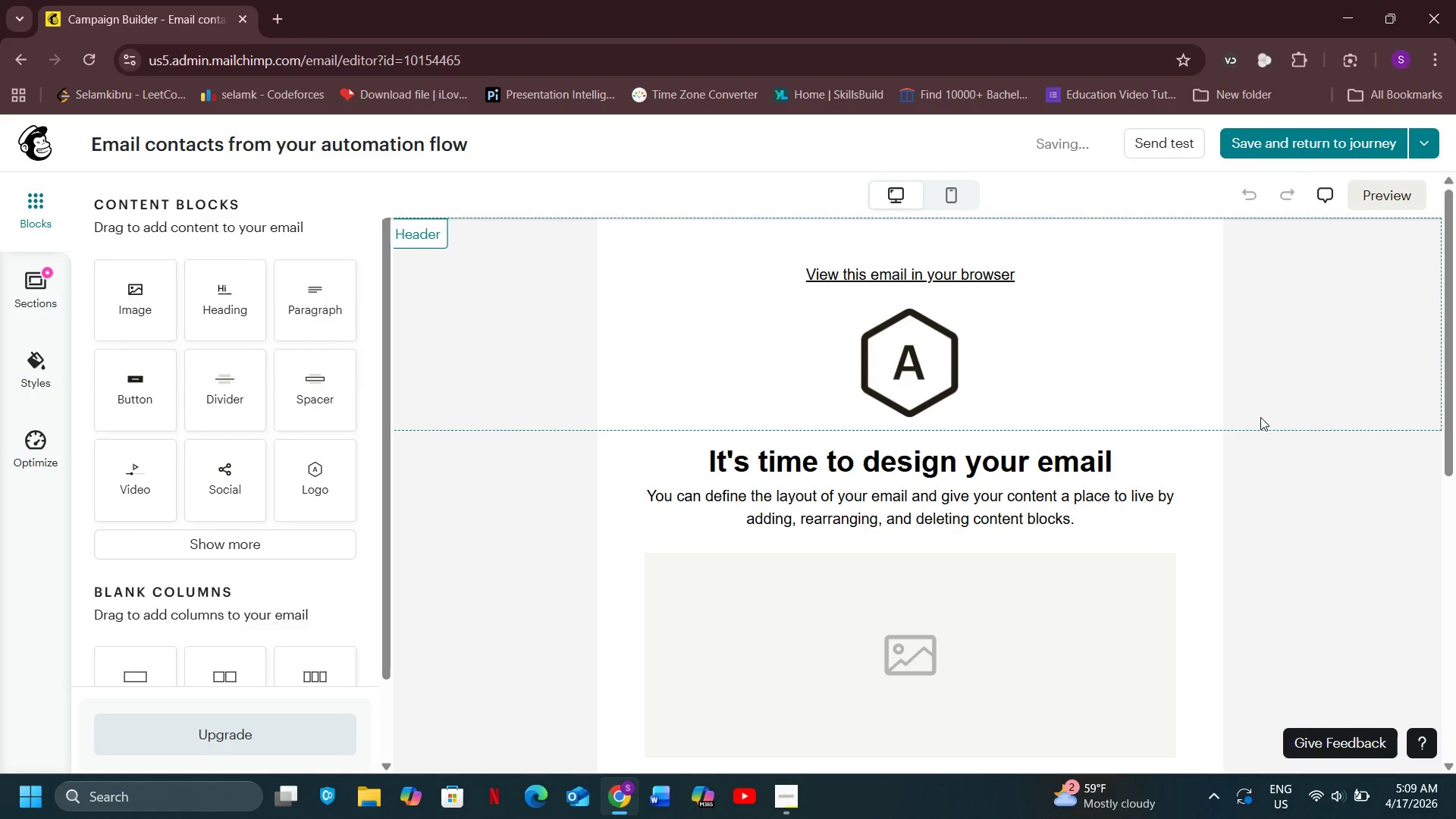 
wait(9.3)
 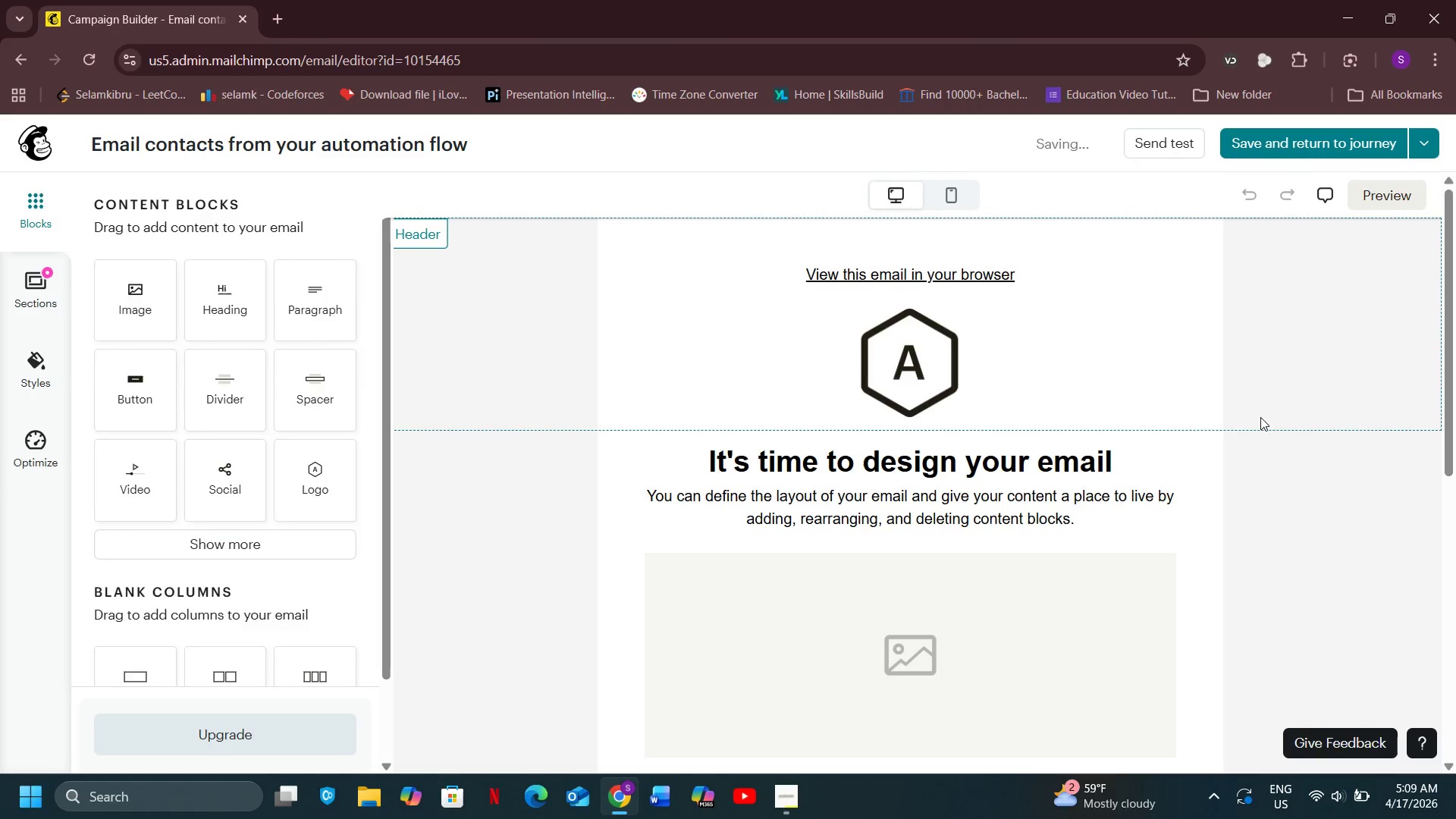 
left_click([978, 378])
 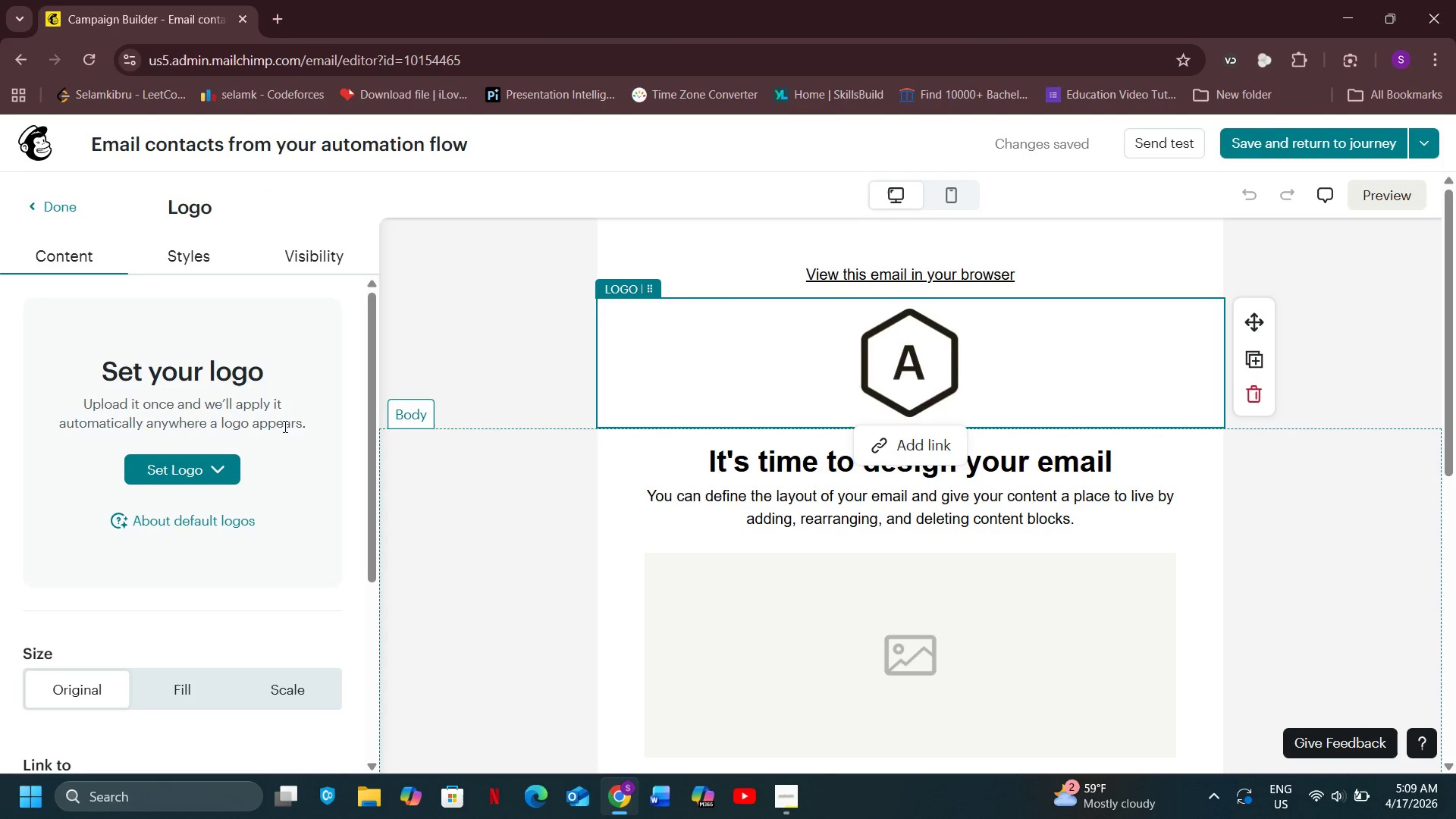 
scroll: coordinate [298, 450], scroll_direction: down, amount: 3.0
 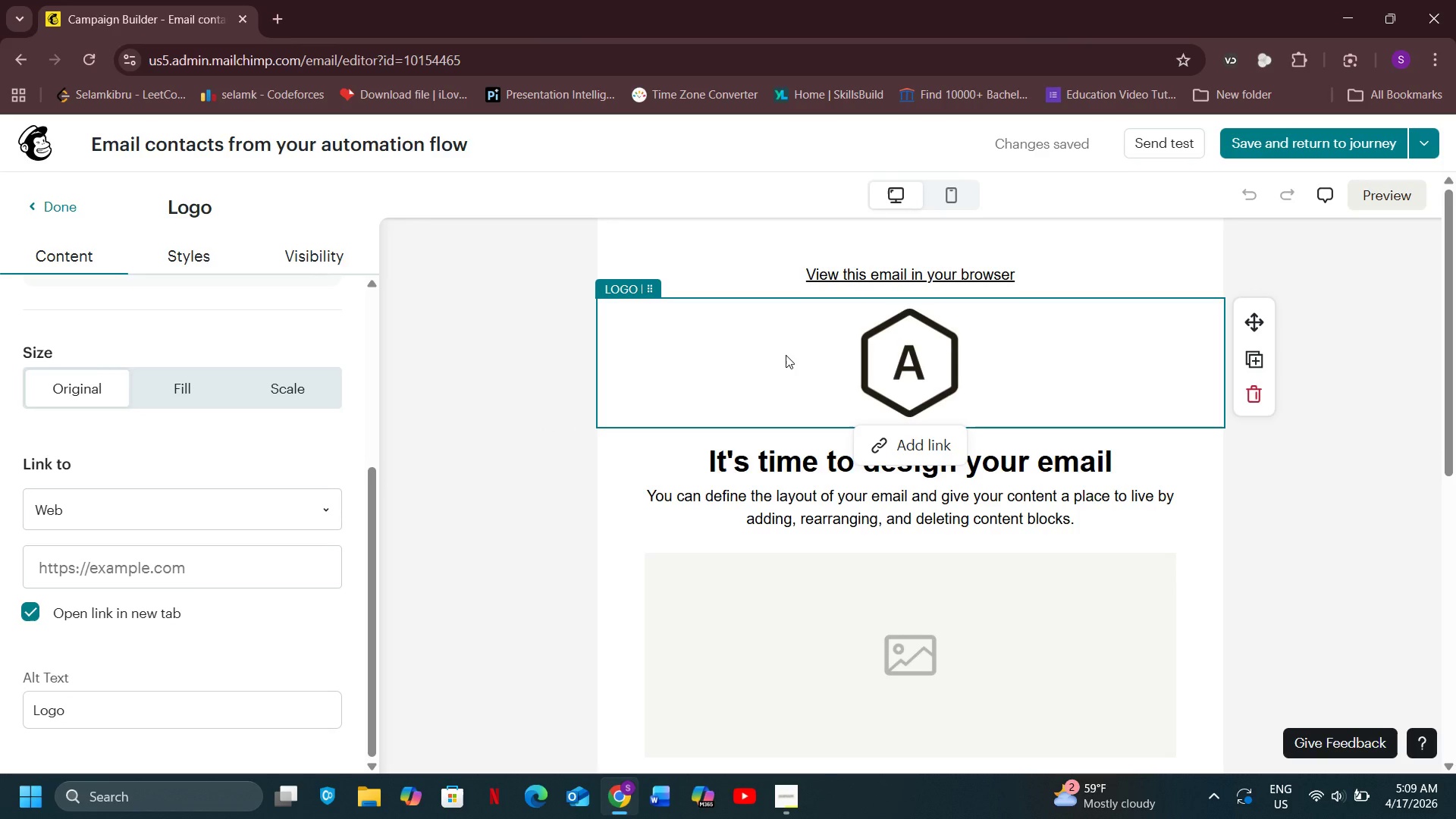 
mouse_move([1217, 406])
 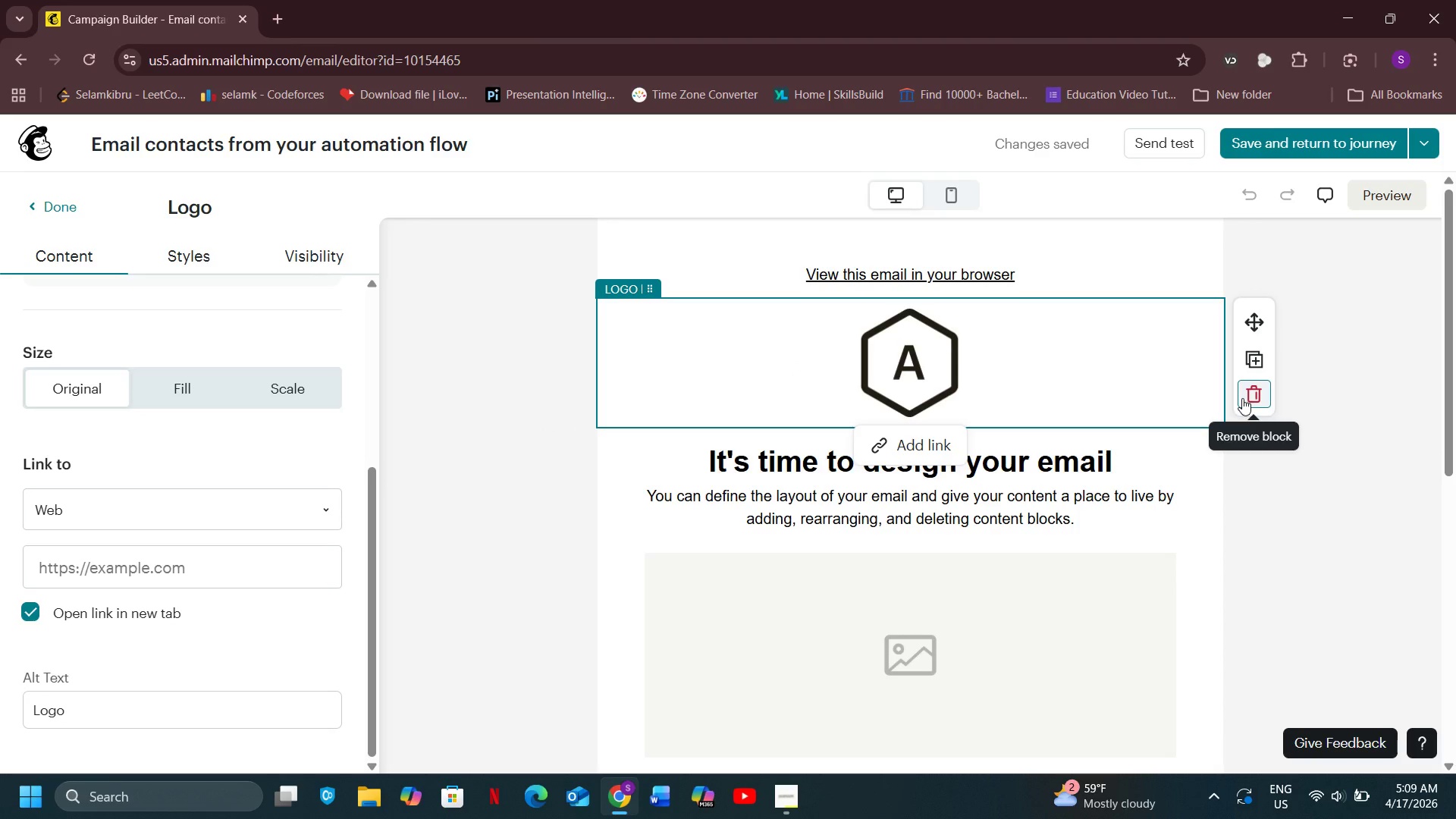 
left_click([1242, 398])
 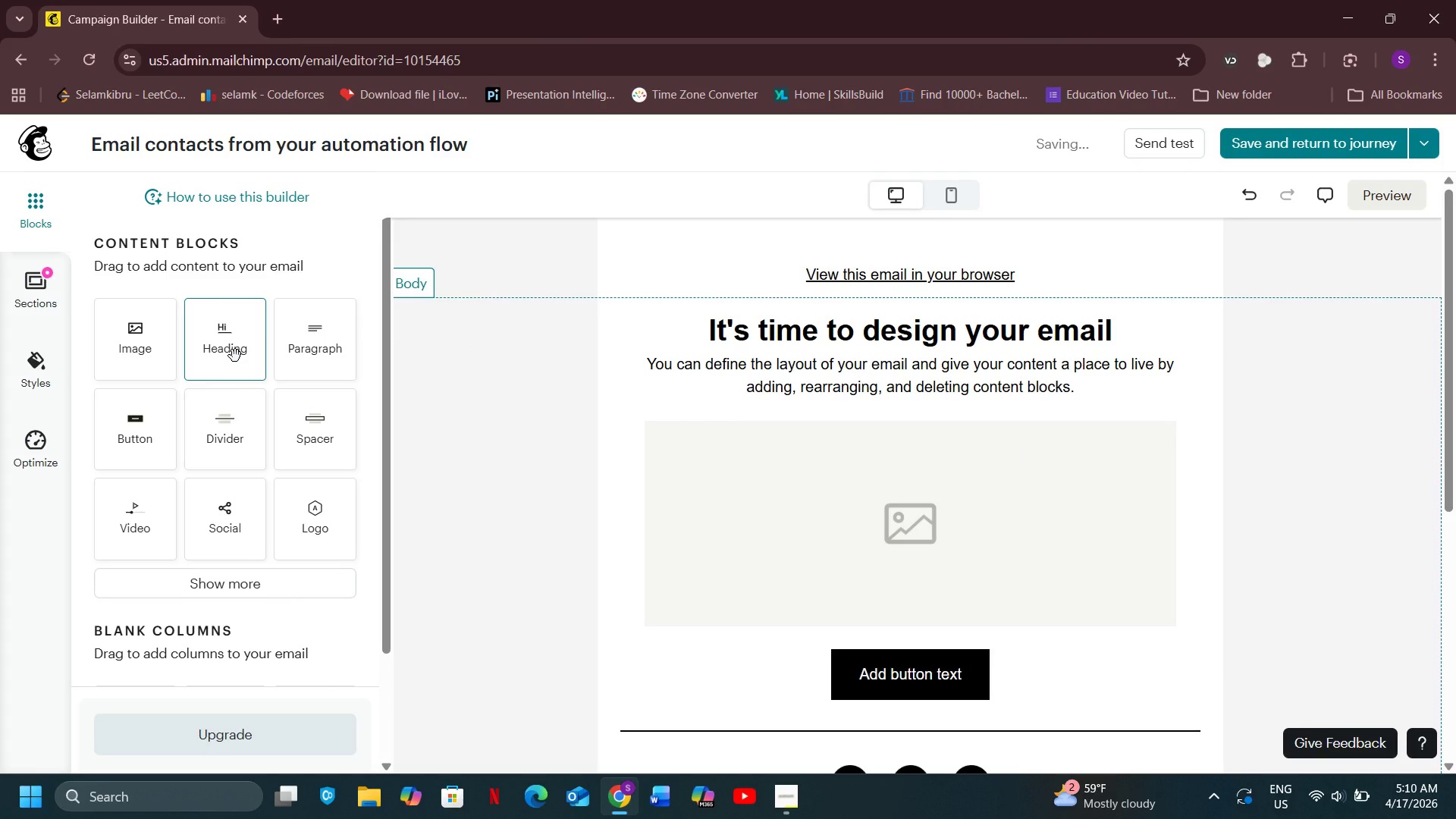 
wait(7.78)
 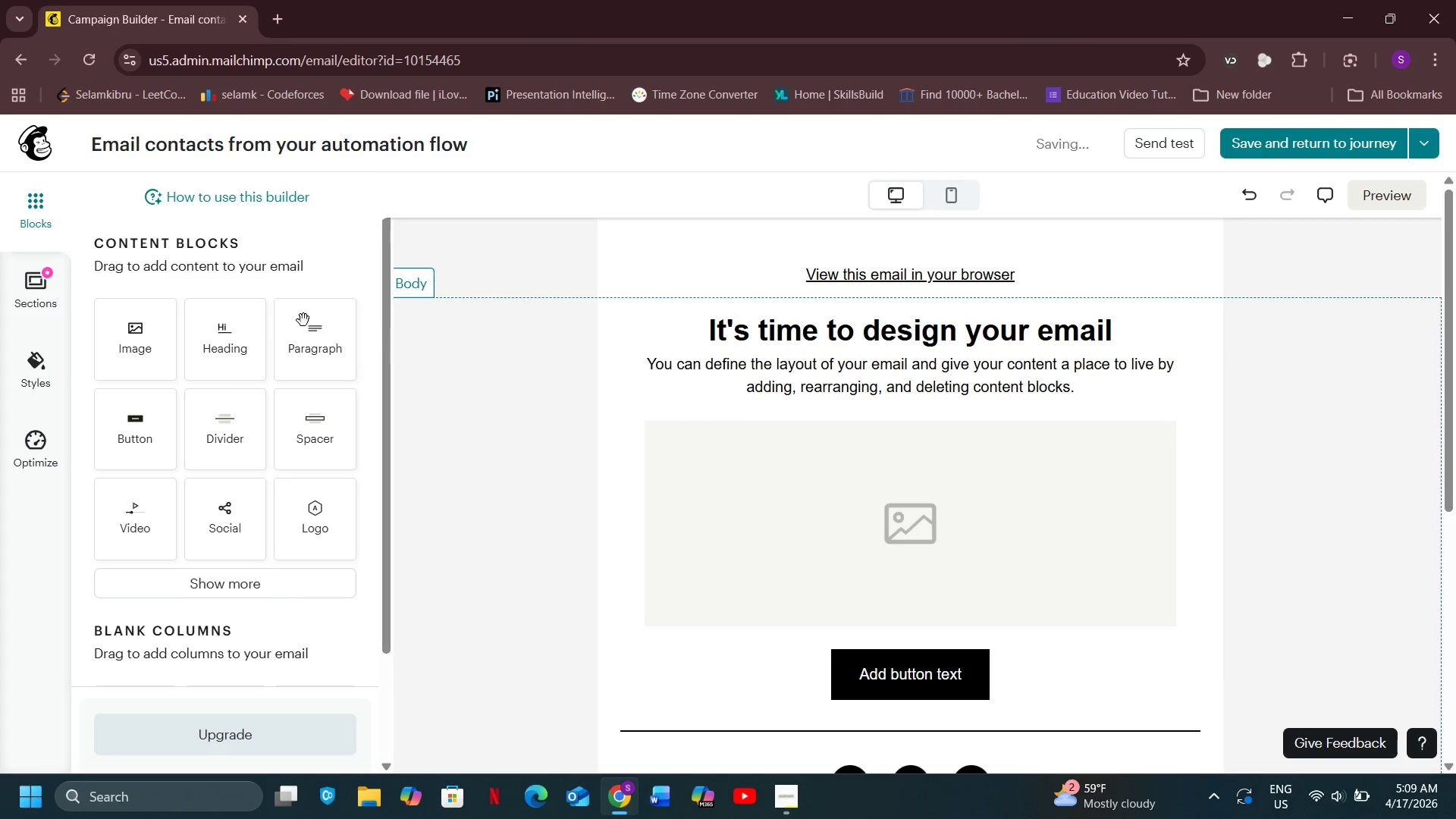 
left_click_drag(start_coordinate=[235, 356], to_coordinate=[639, 271])
 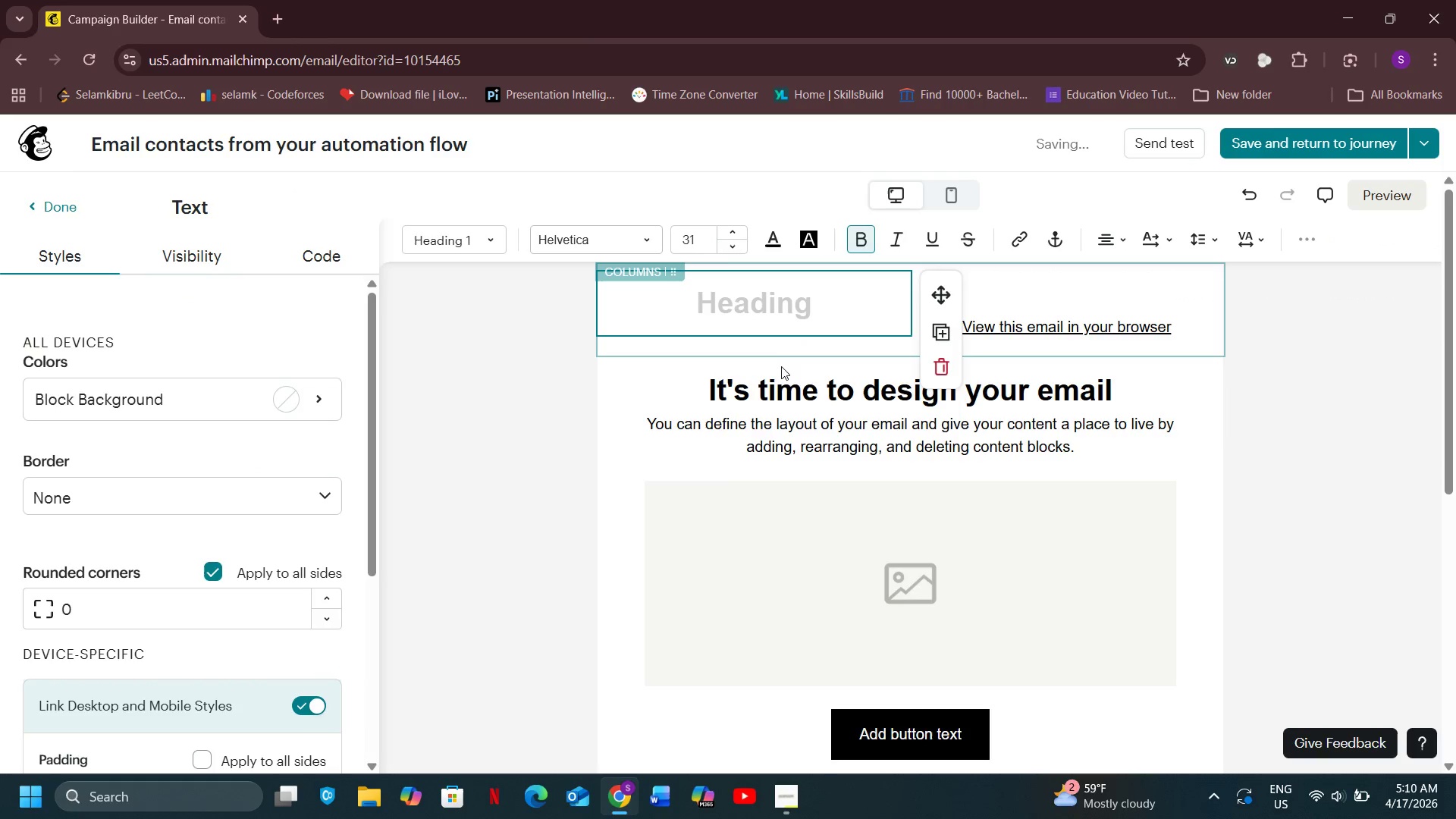 
key(Control+Z)
 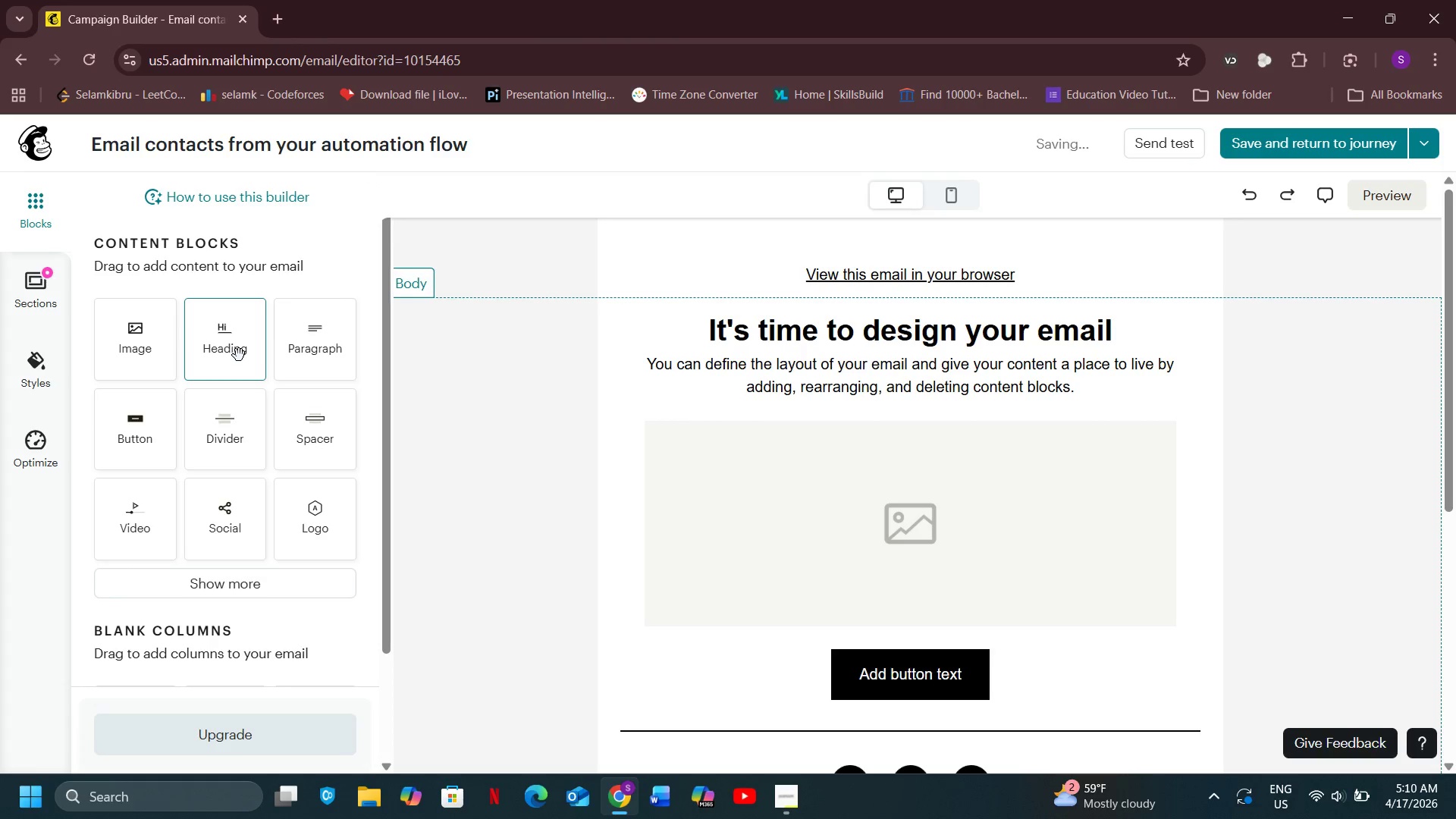 
left_click_drag(start_coordinate=[239, 355], to_coordinate=[893, 306])
 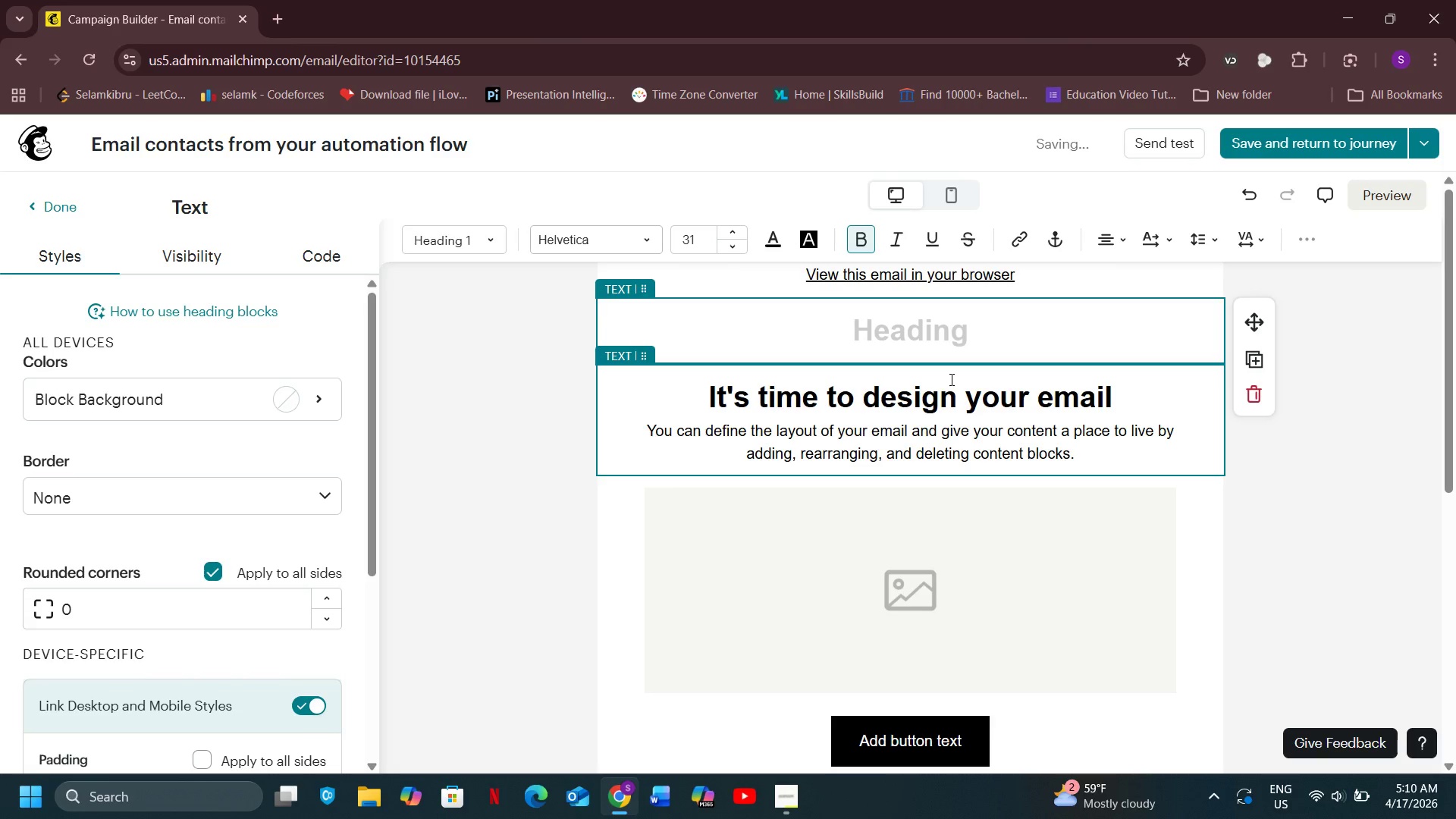 
wait(6.3)
 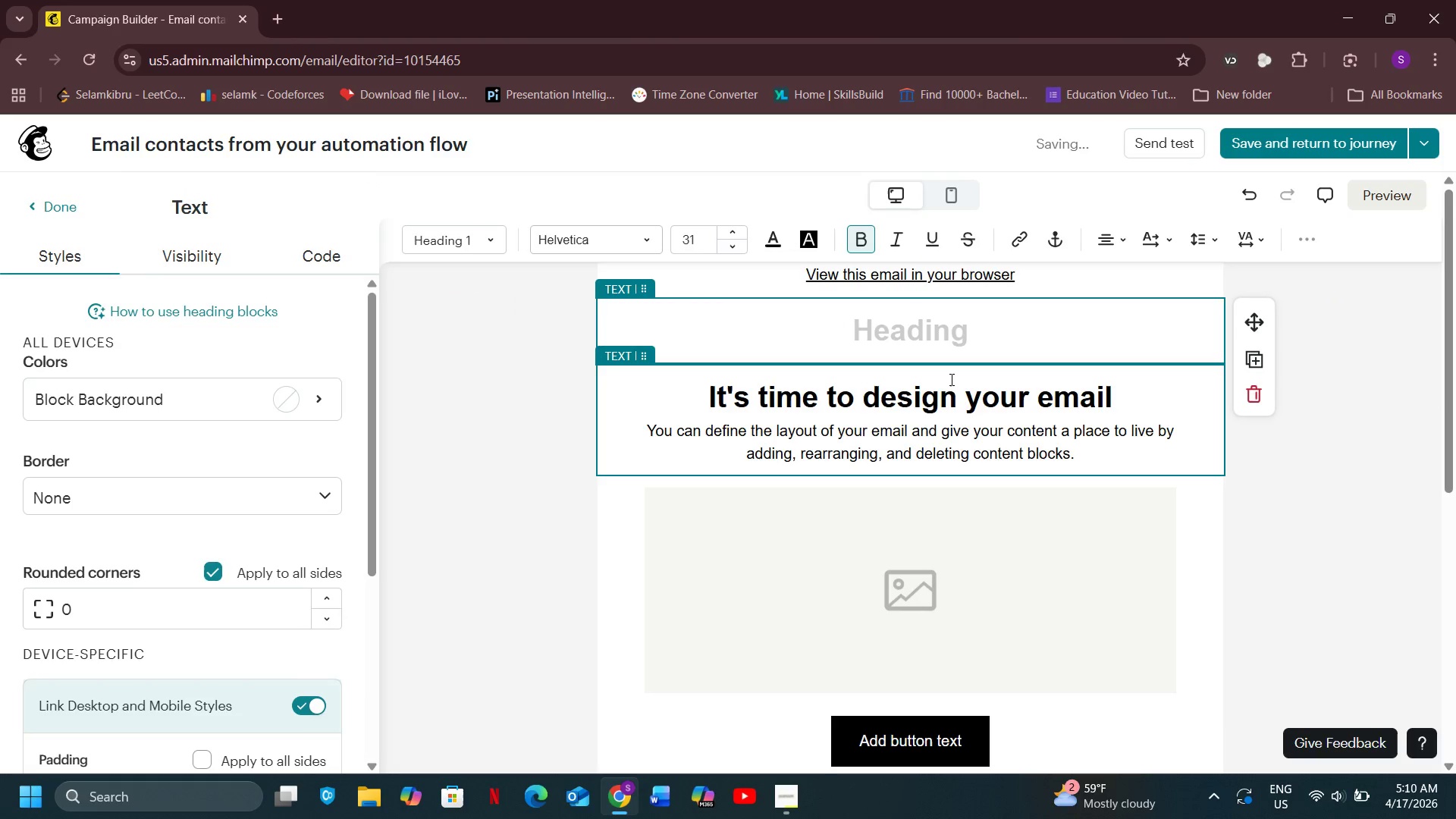 
type(Lumina)
 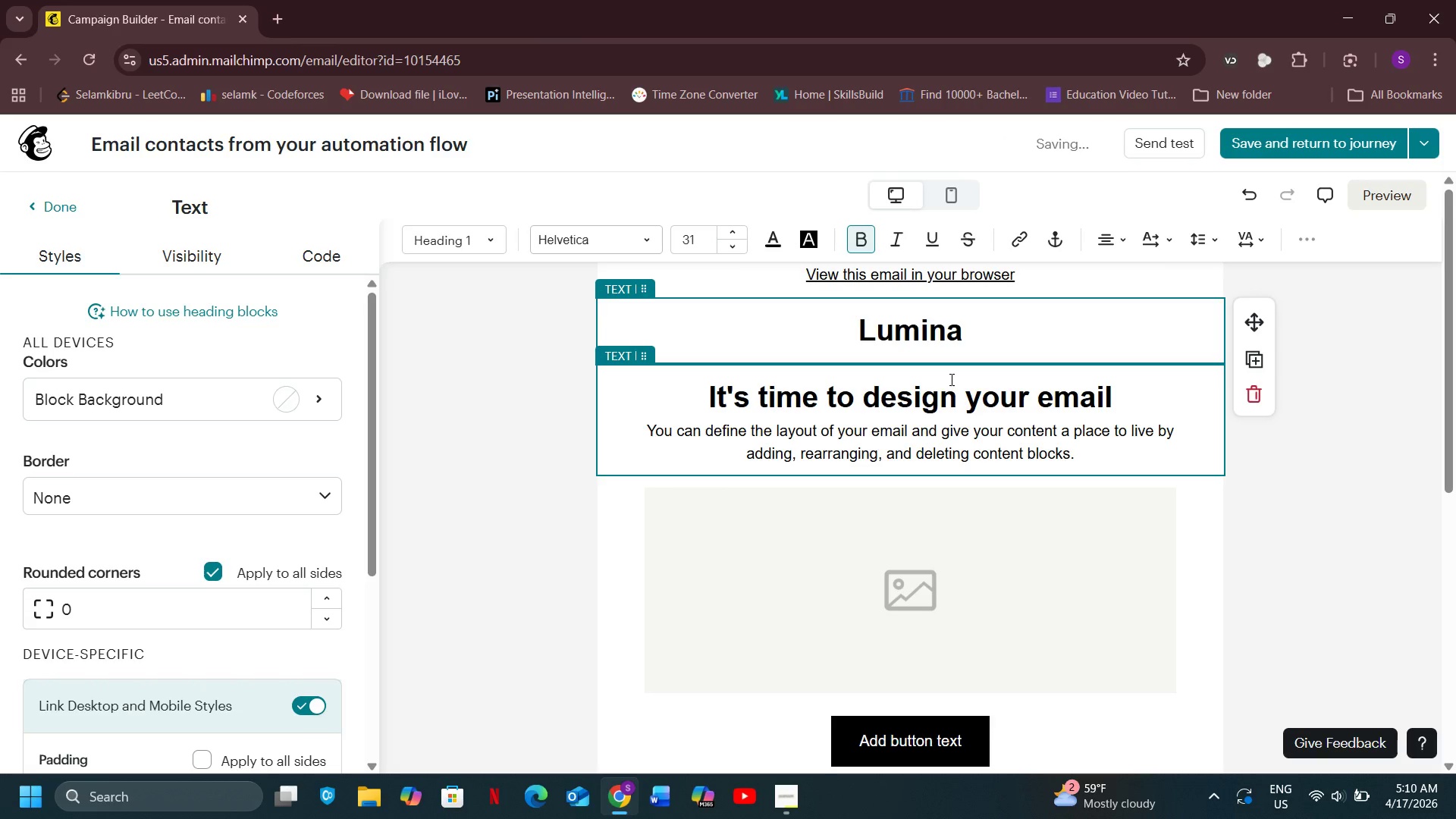 
type( Derma Studio)
 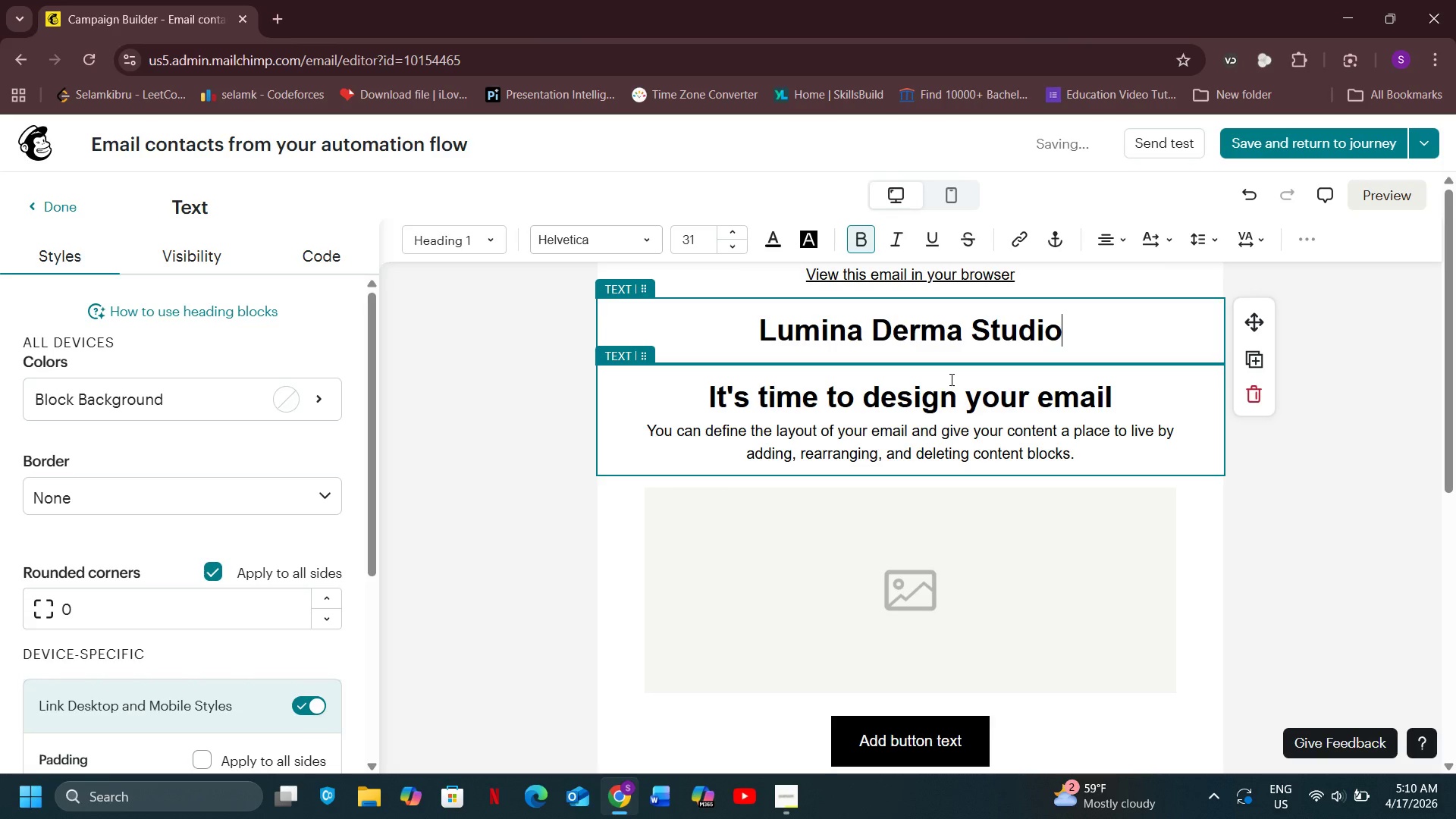 
wait(9.67)
 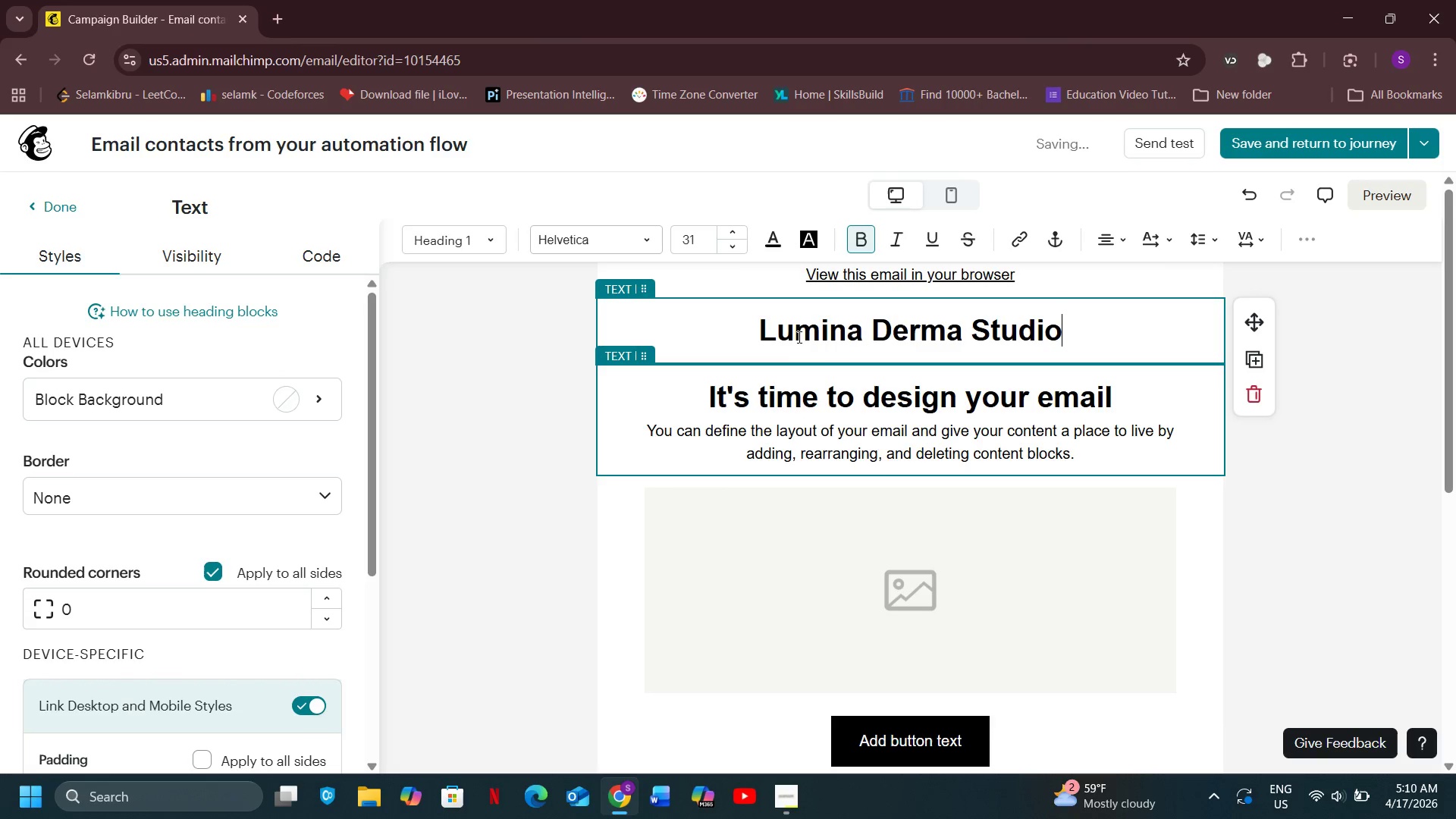 
left_click([56, 215])
 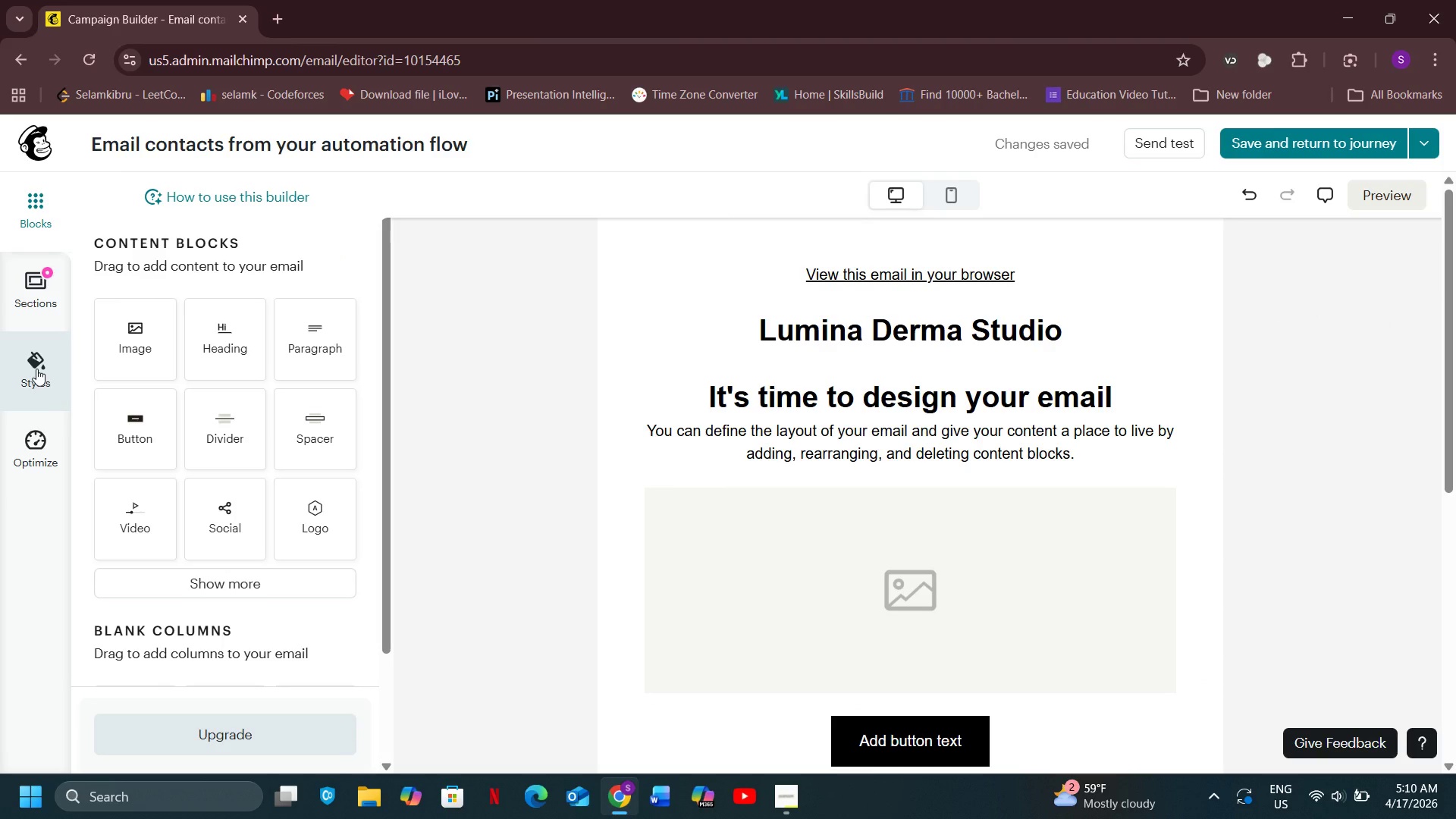 
left_click([36, 369])
 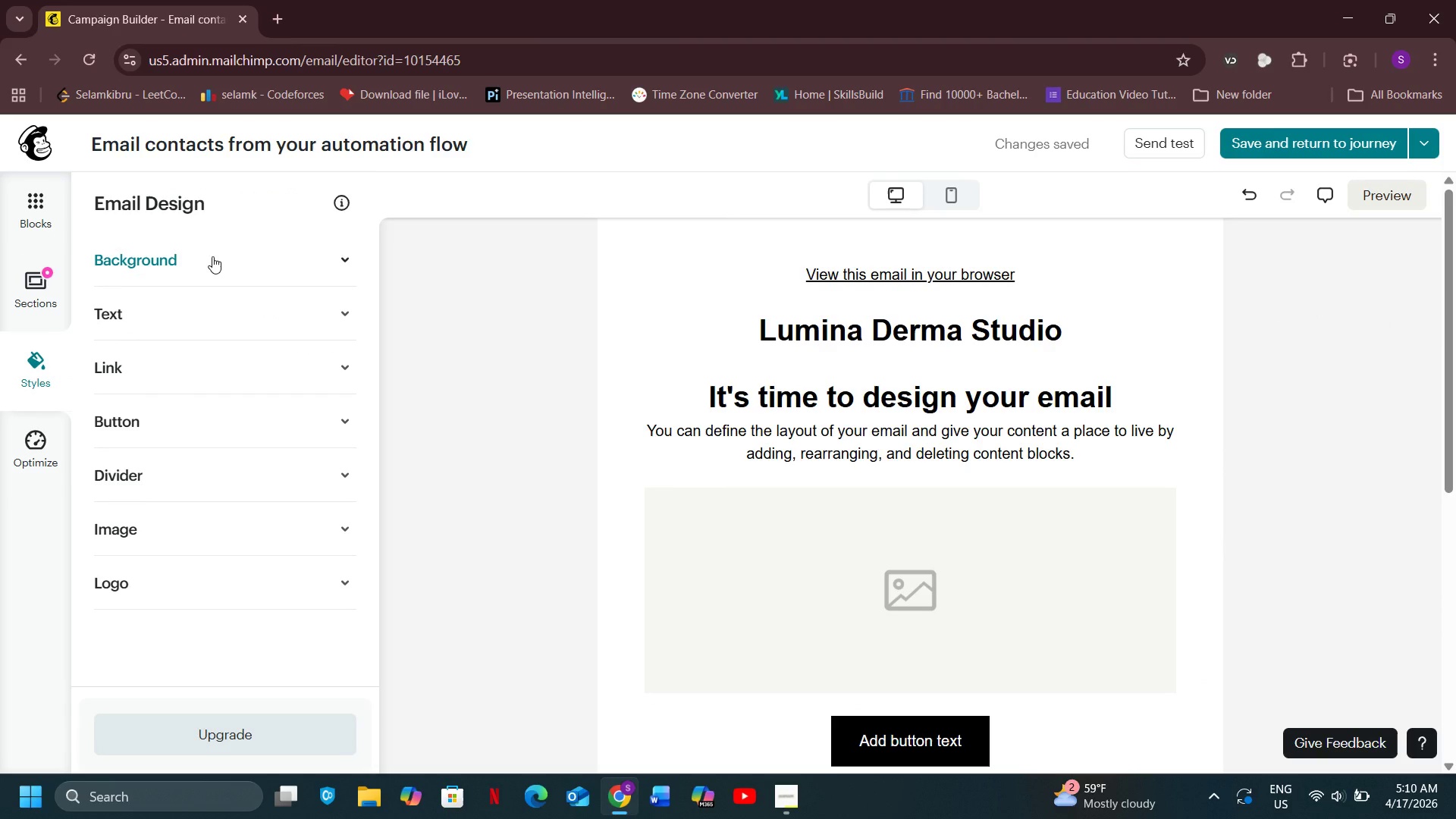 
left_click([212, 256])
 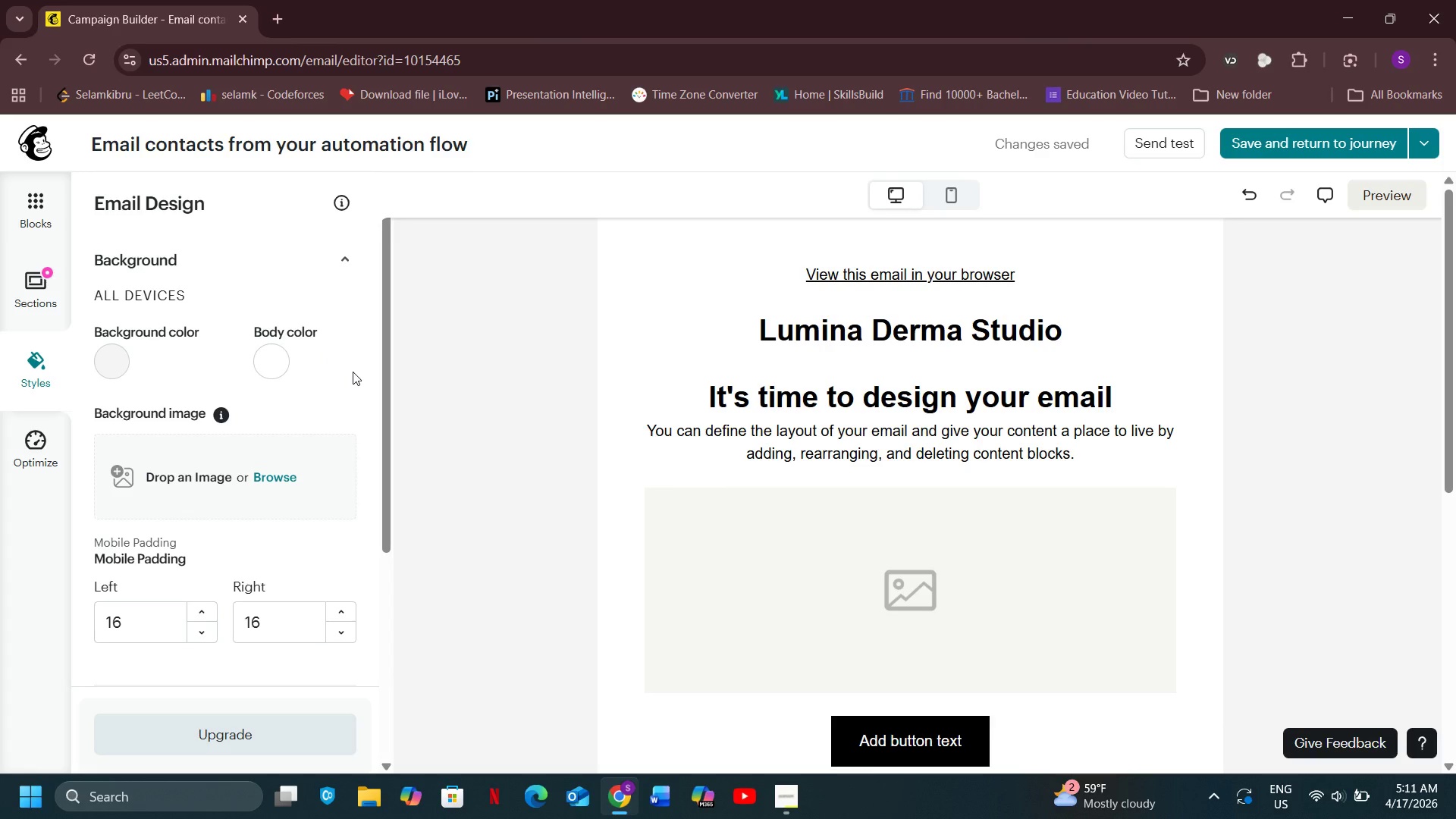 
scroll: coordinate [352, 376], scroll_direction: down, amount: 2.0
 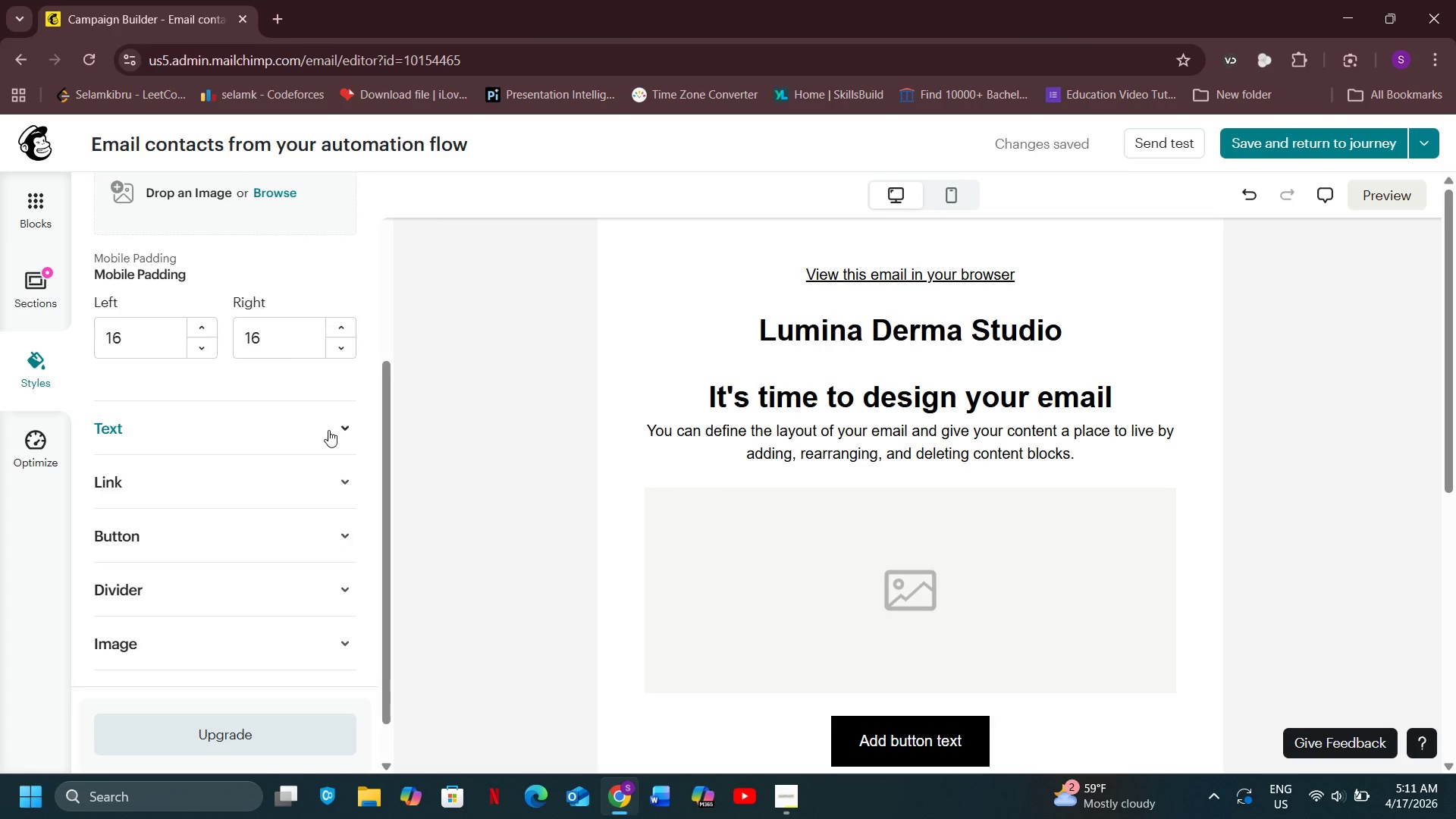 
left_click([328, 430])
 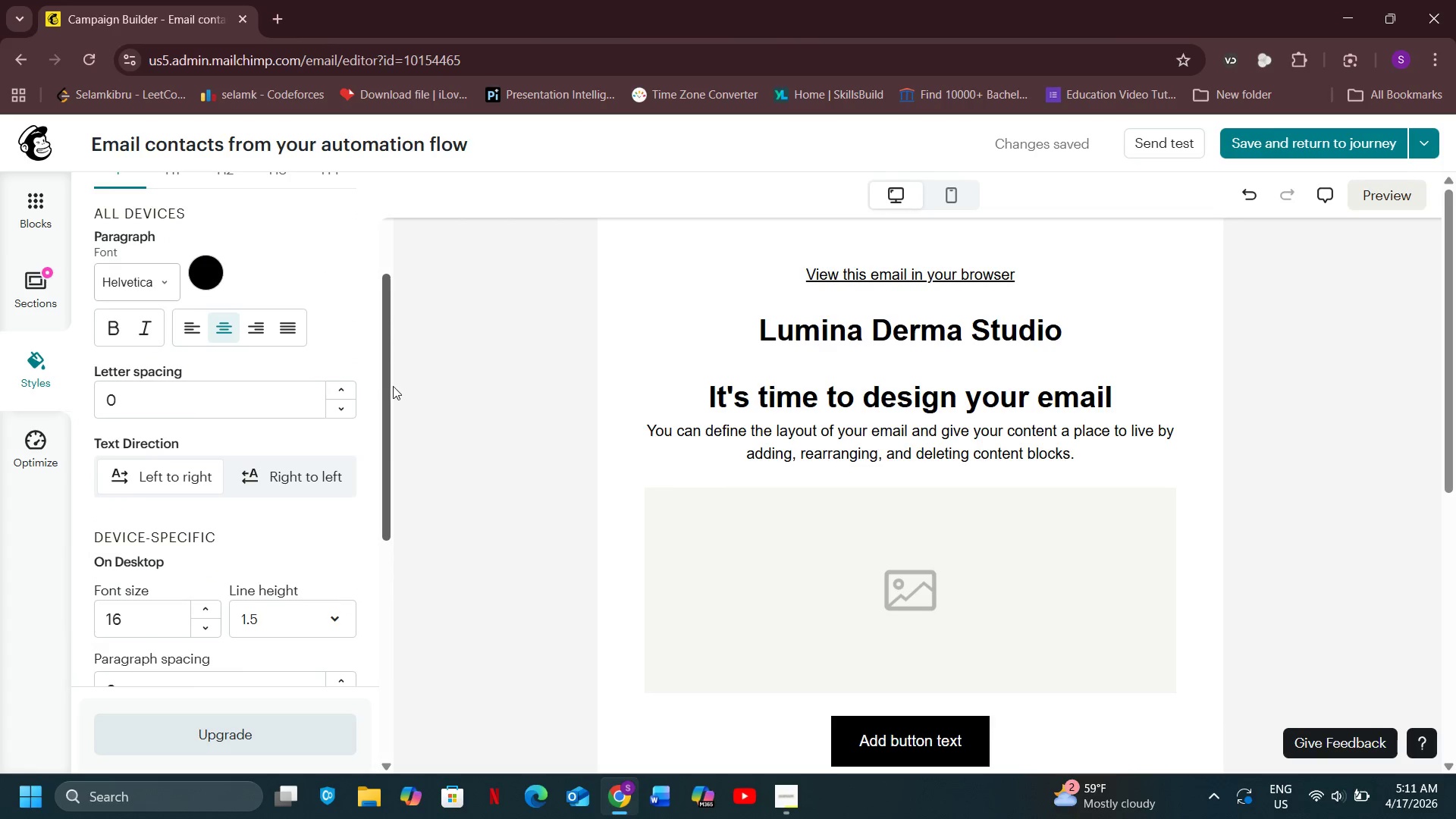 
scroll: coordinate [359, 353], scroll_direction: up, amount: 3.0
 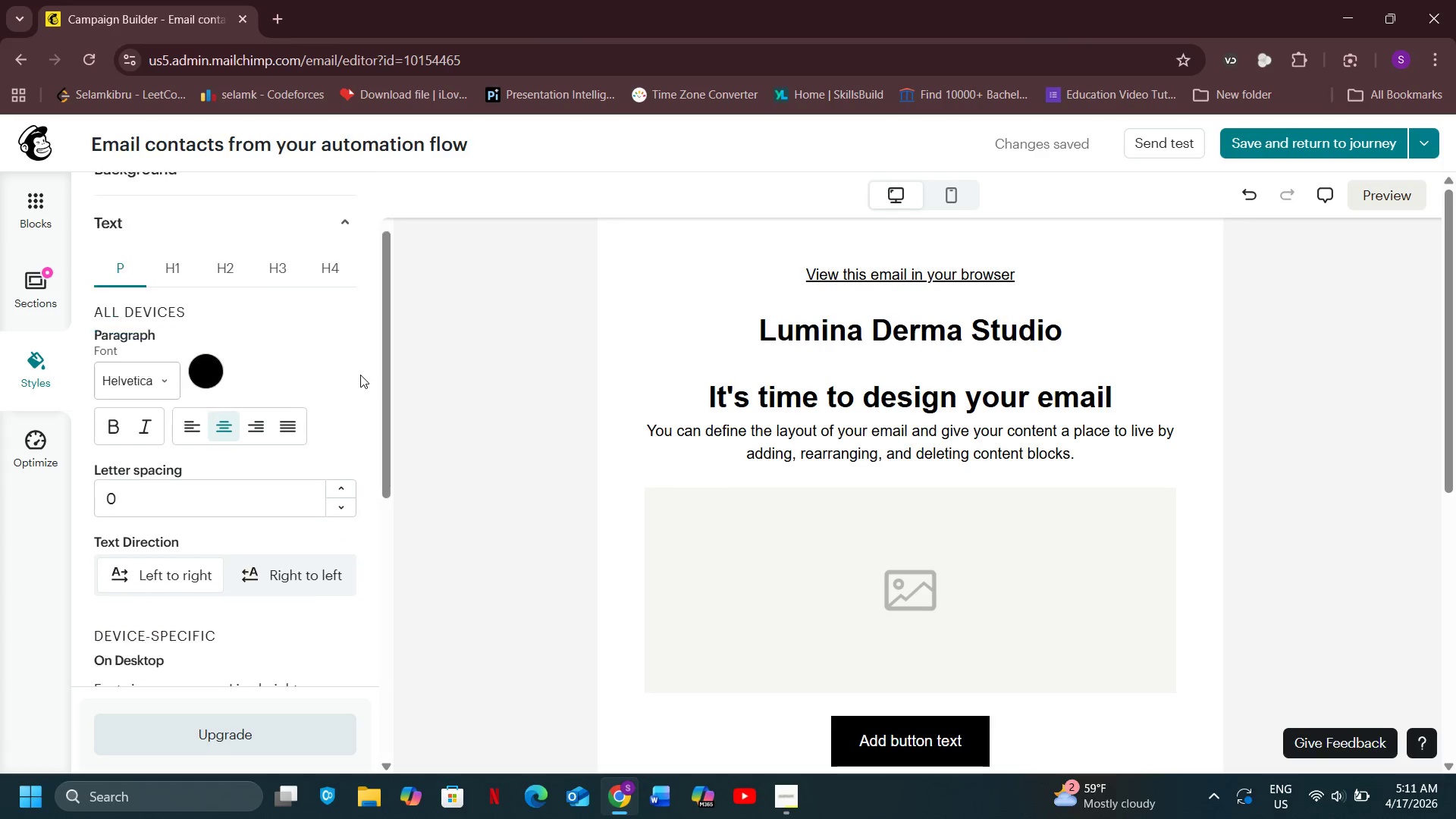 
scroll: coordinate [359, 385], scroll_direction: down, amount: 7.0
 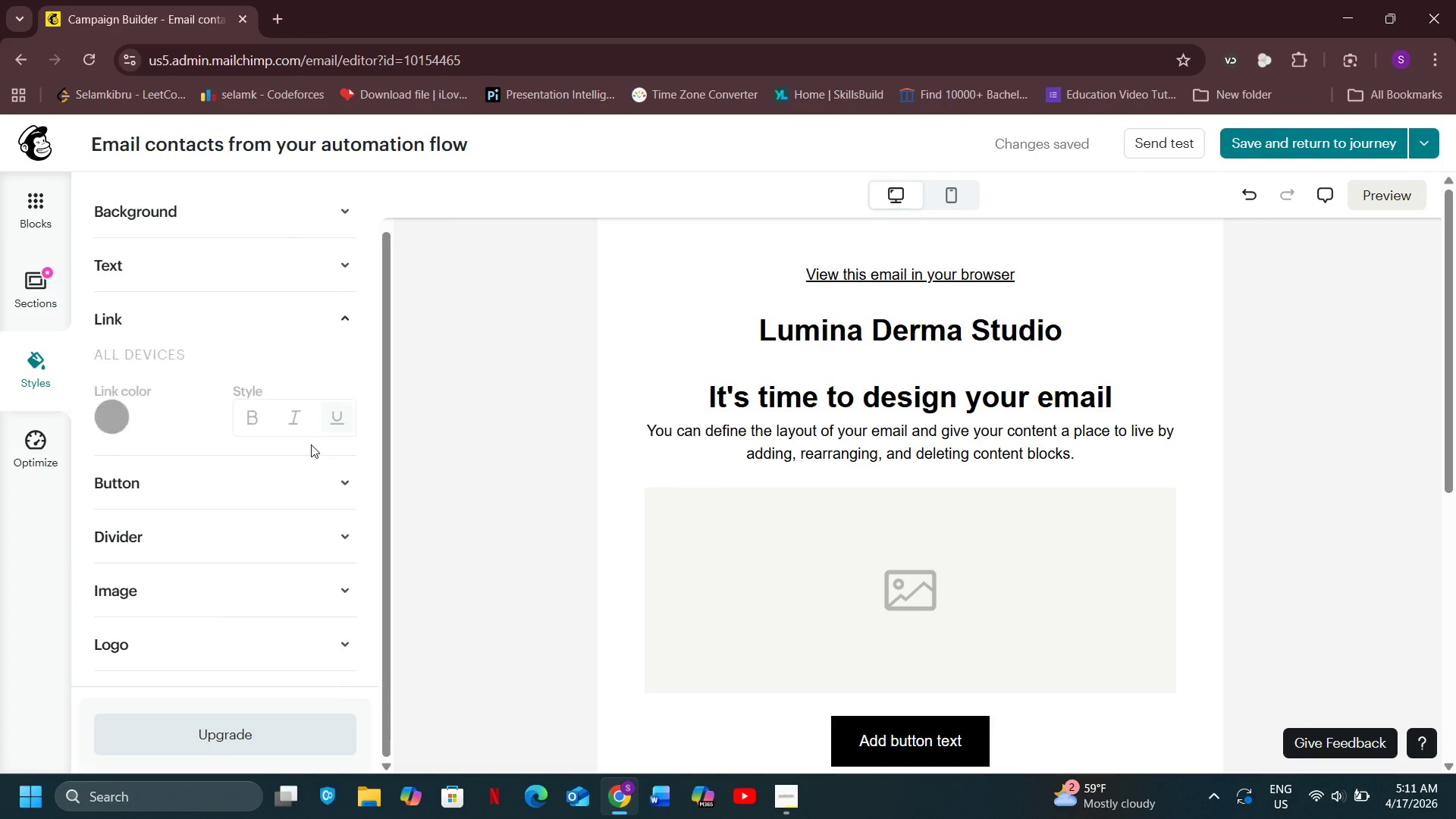 
left_click([311, 444])
 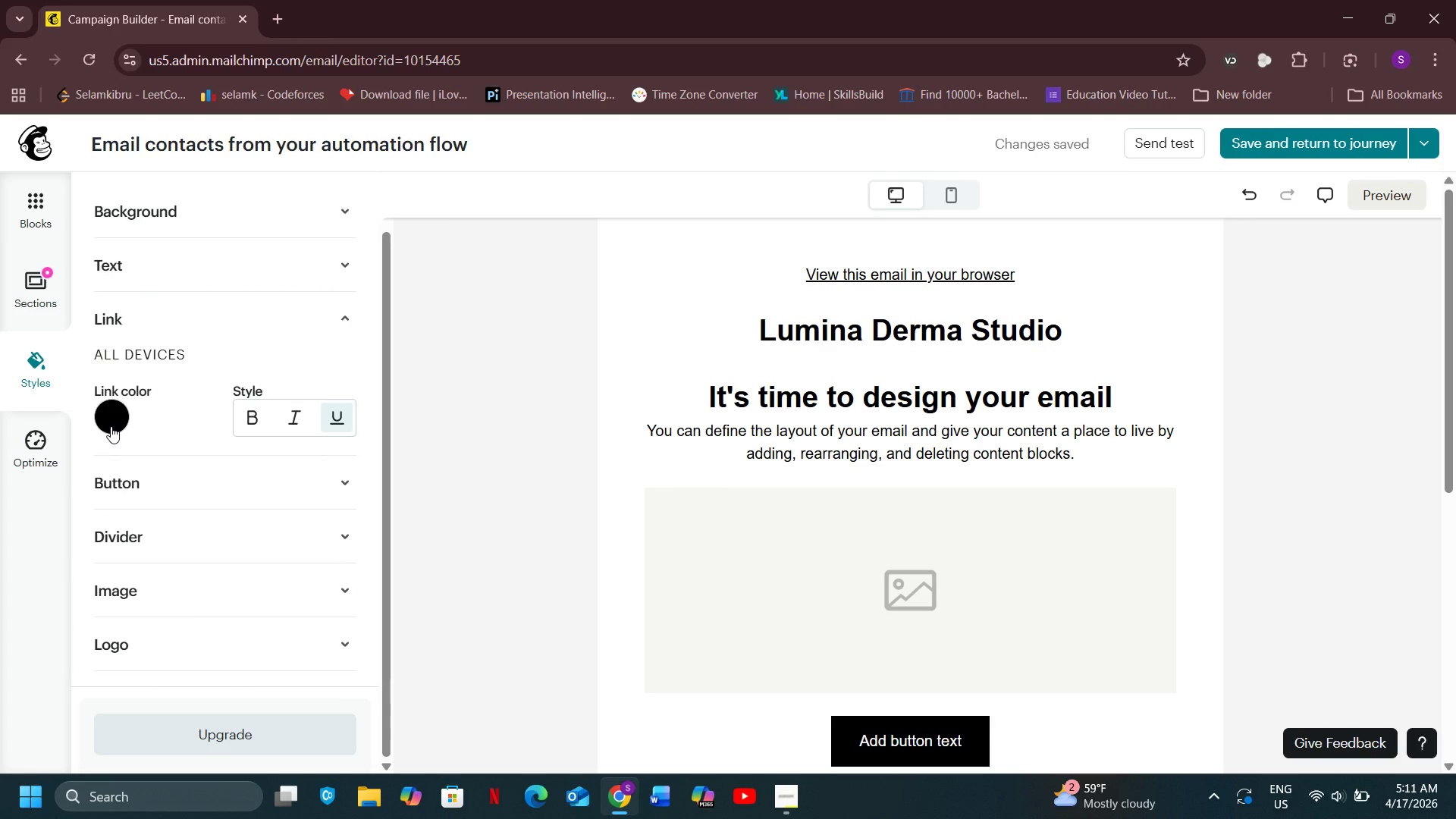 
left_click([111, 426])
 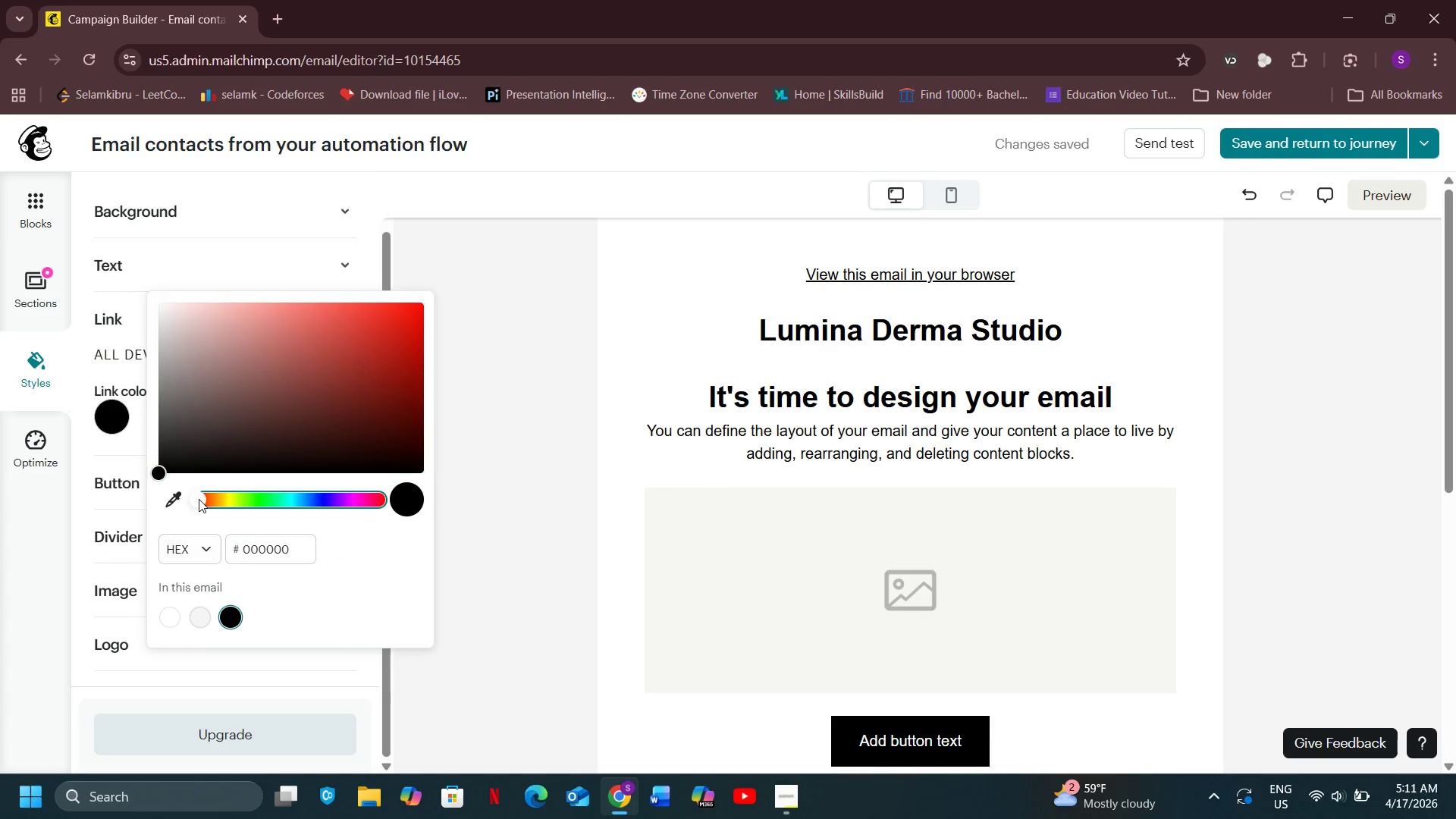 
left_click_drag(start_coordinate=[199, 499], to_coordinate=[281, 505])
 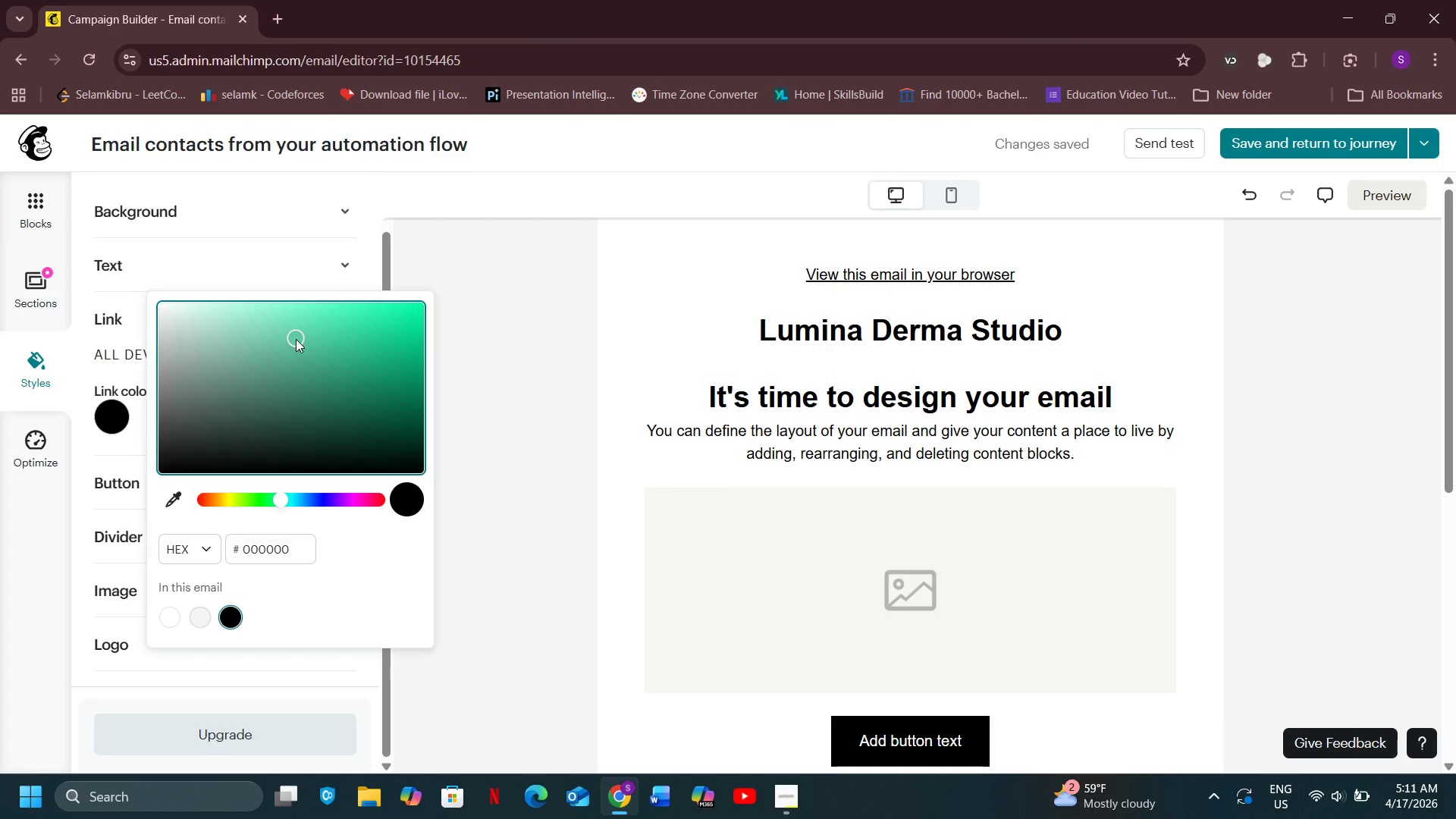 
left_click([296, 339])
 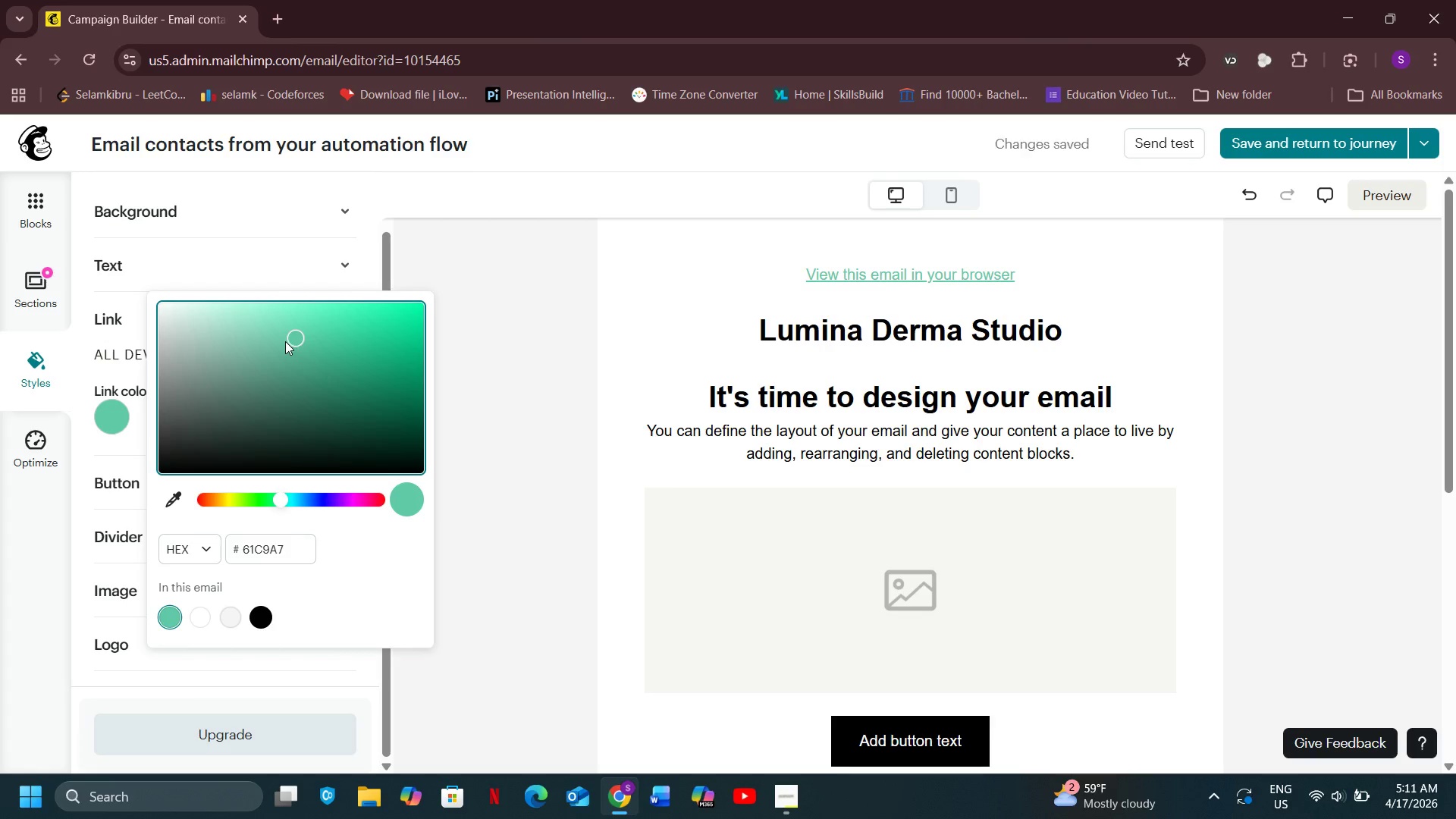 
left_click([283, 340])
 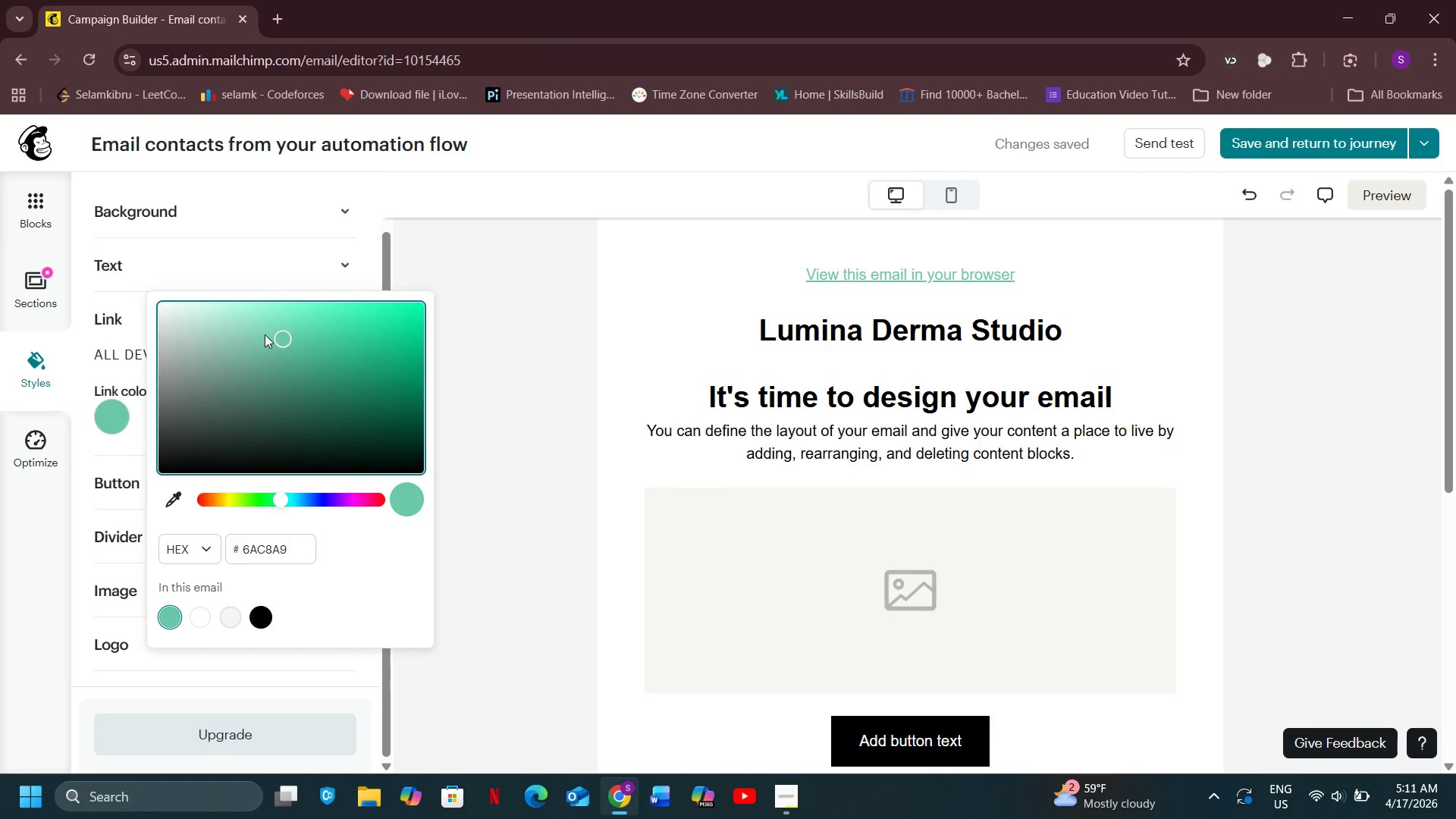 
wait(16.19)
 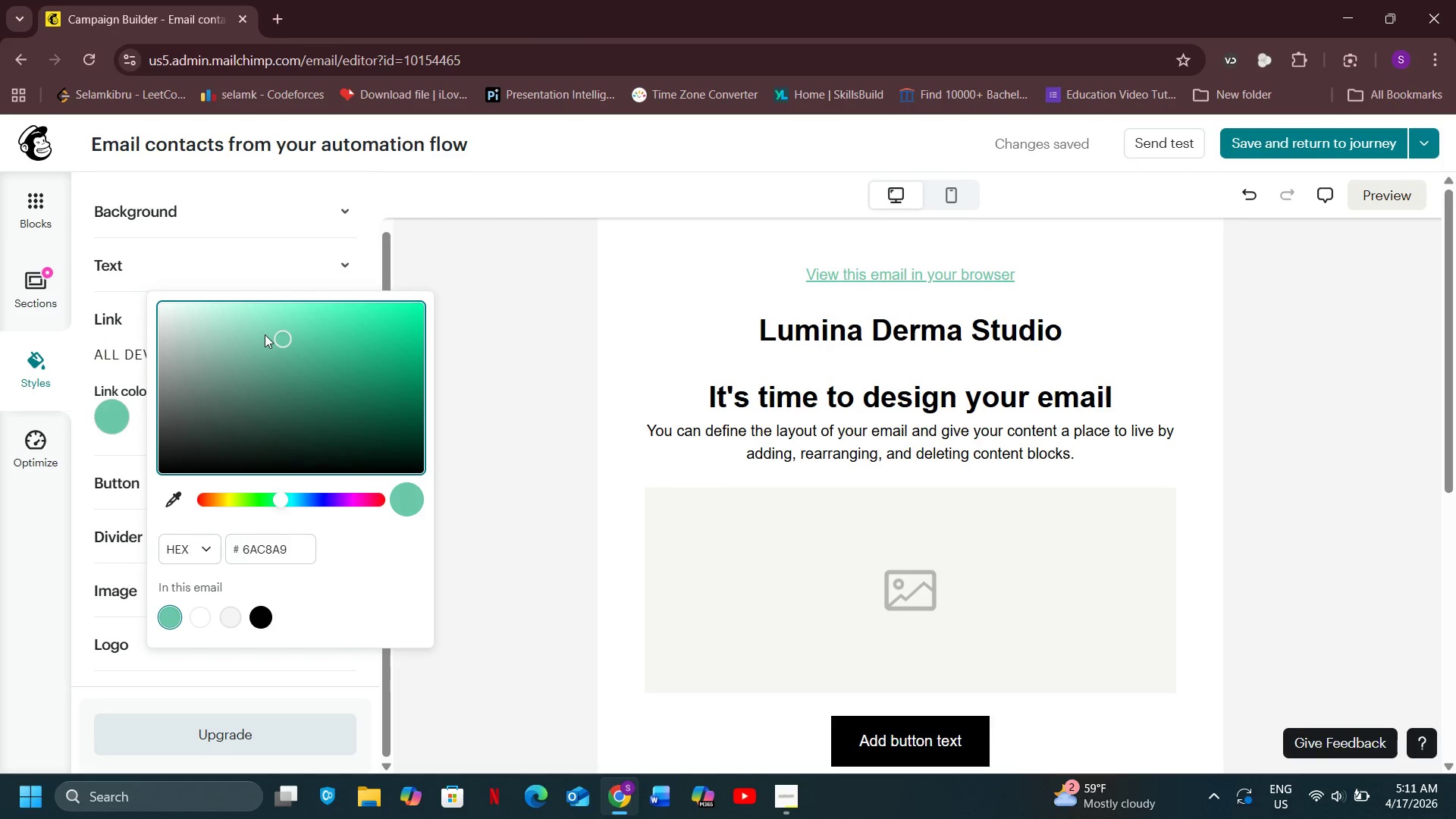 
left_click_drag(start_coordinate=[285, 339], to_coordinate=[294, 334])
 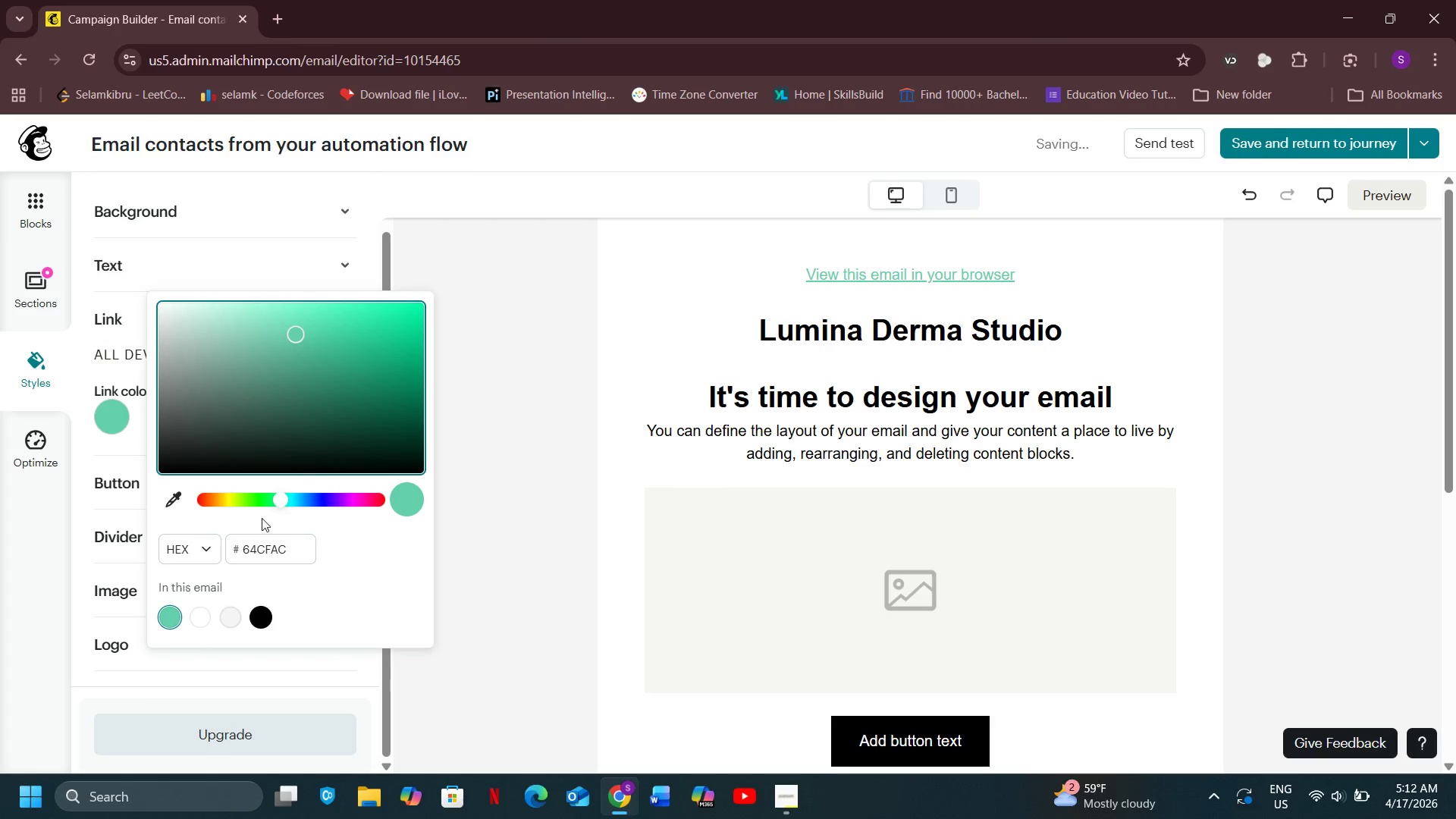 
wait(30.12)
 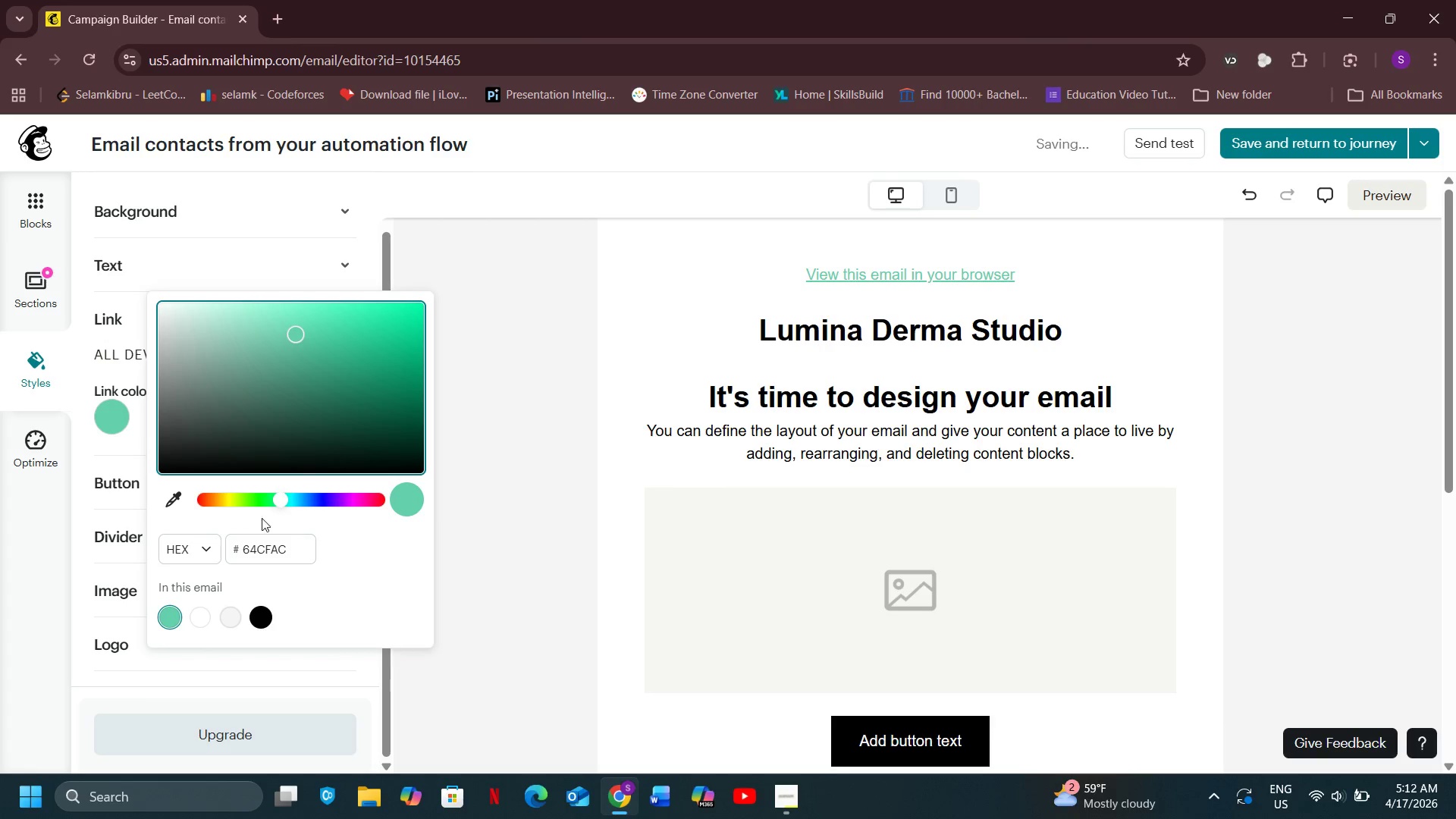 
left_click([569, 541])
 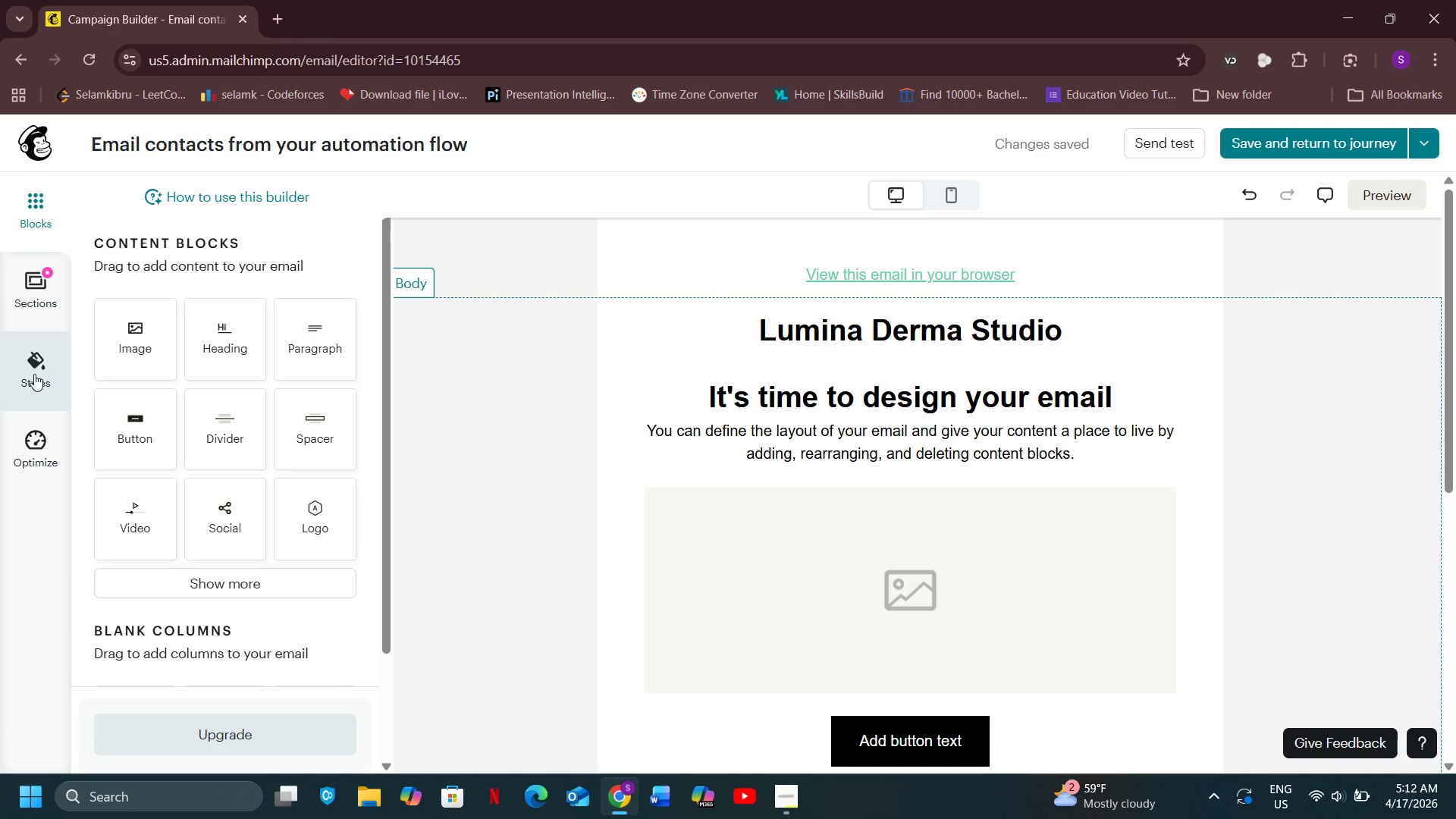 
left_click([34, 374])
 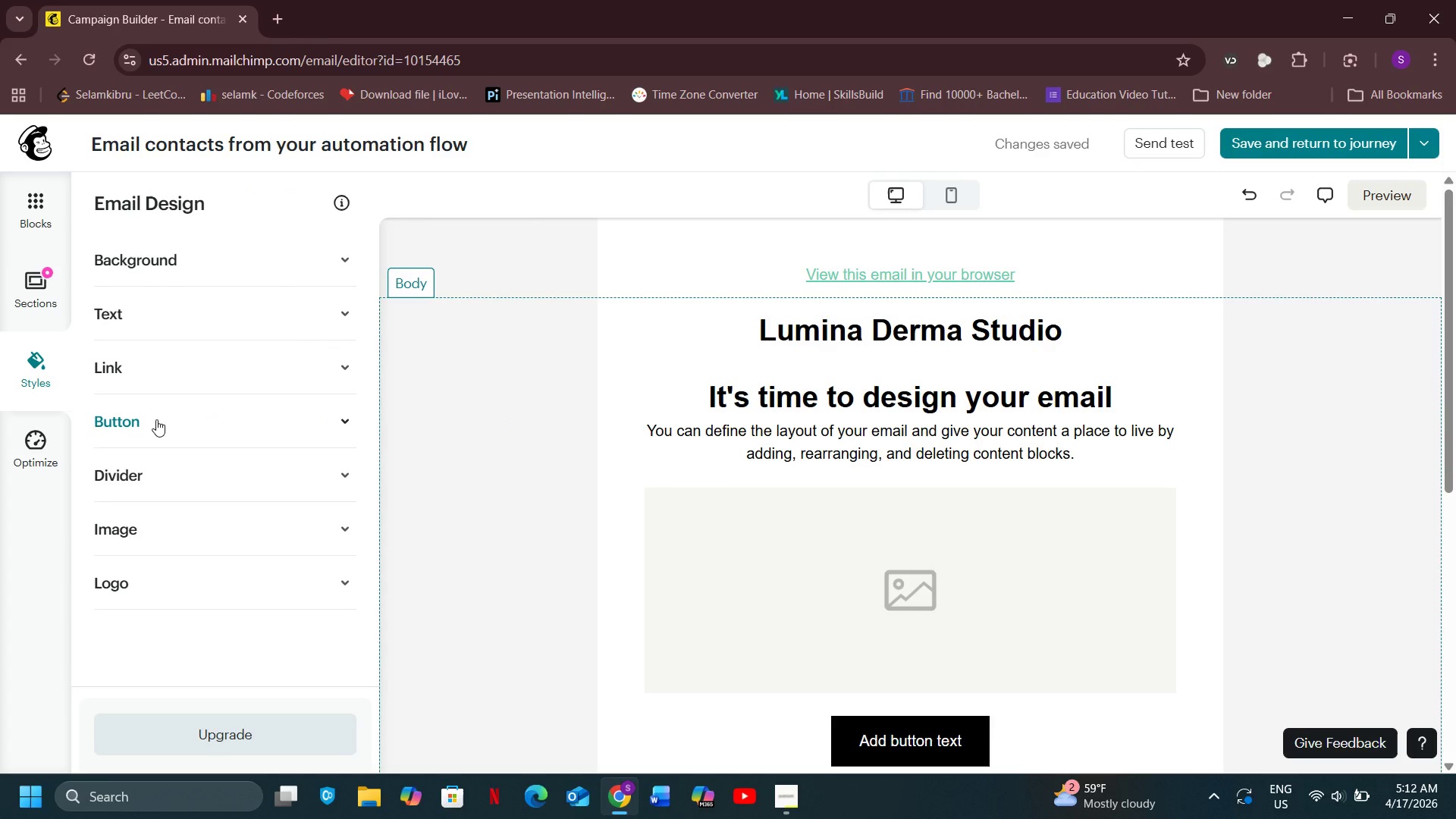 
left_click([156, 419])
 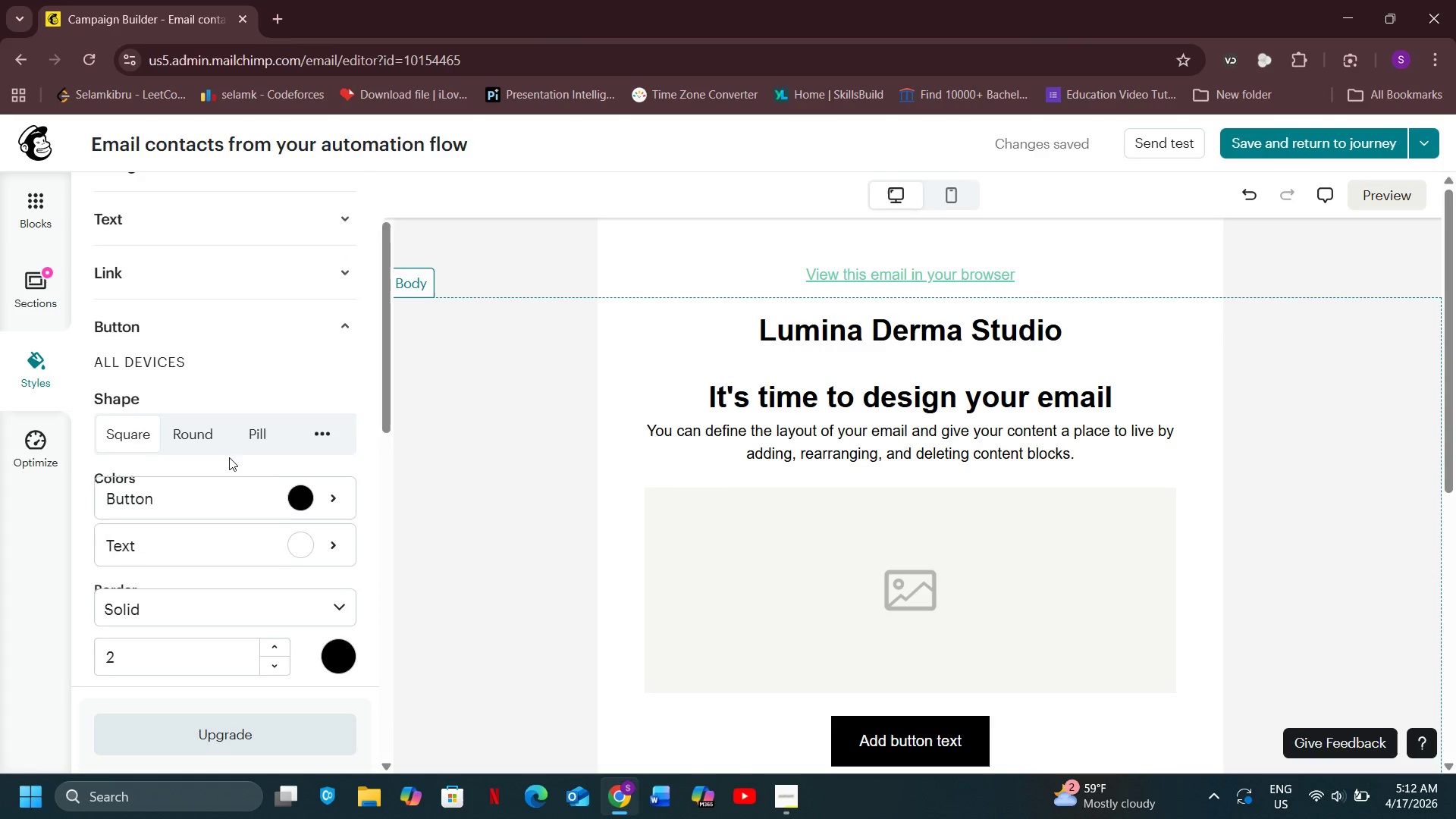 
scroll: coordinate [229, 457], scroll_direction: down, amount: 2.0
 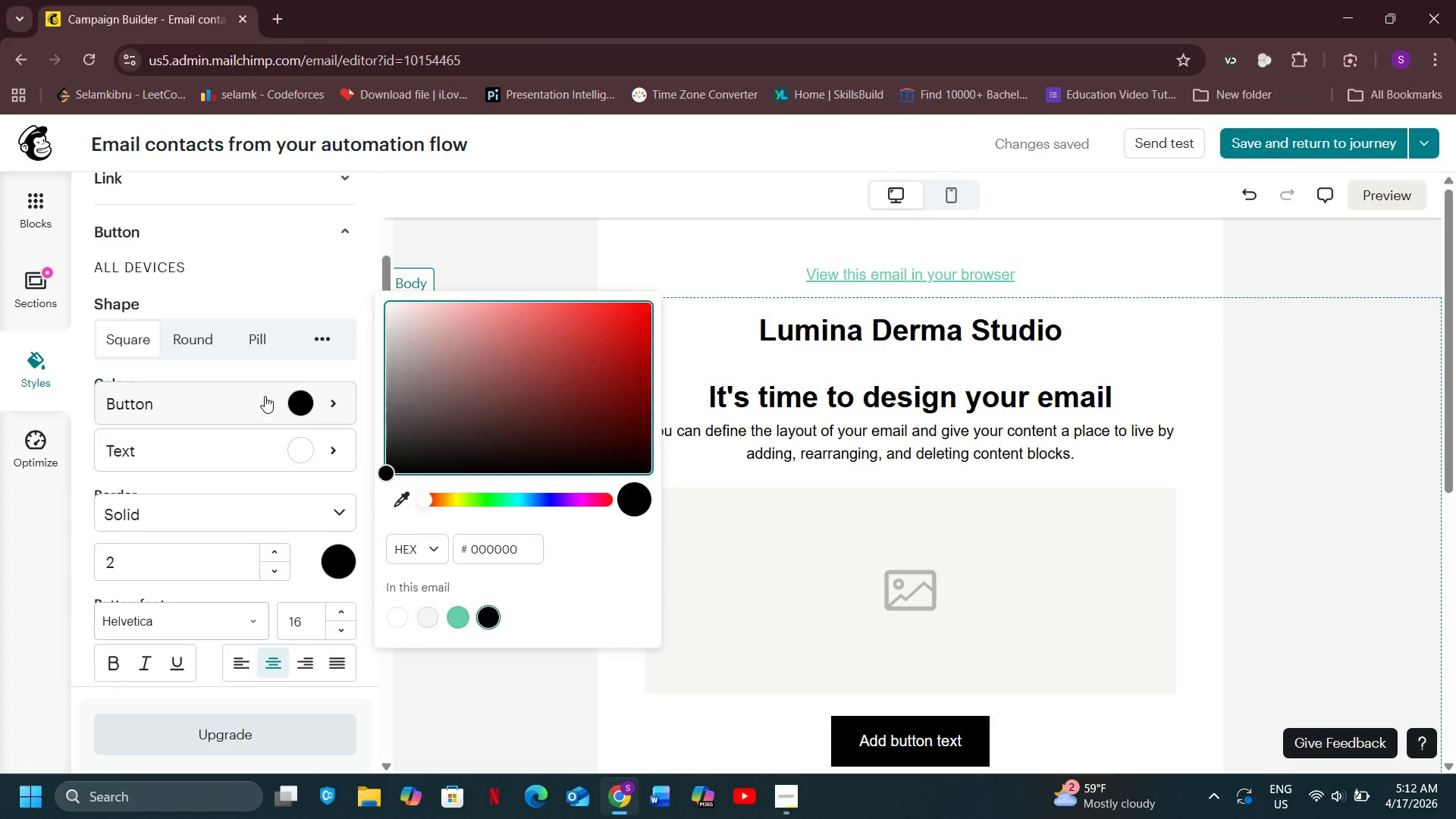 
left_click([265, 396])
 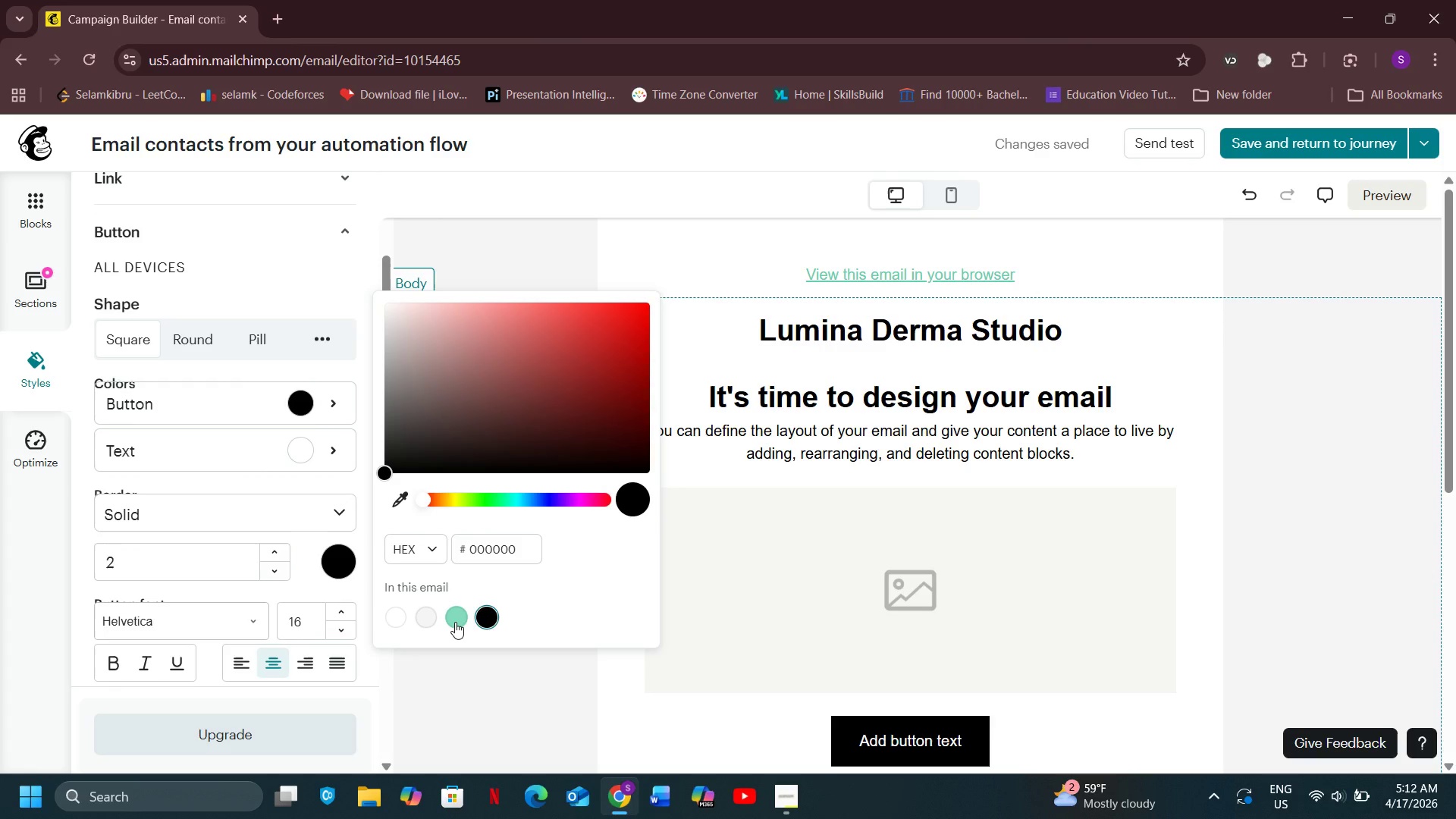 
left_click([455, 622])
 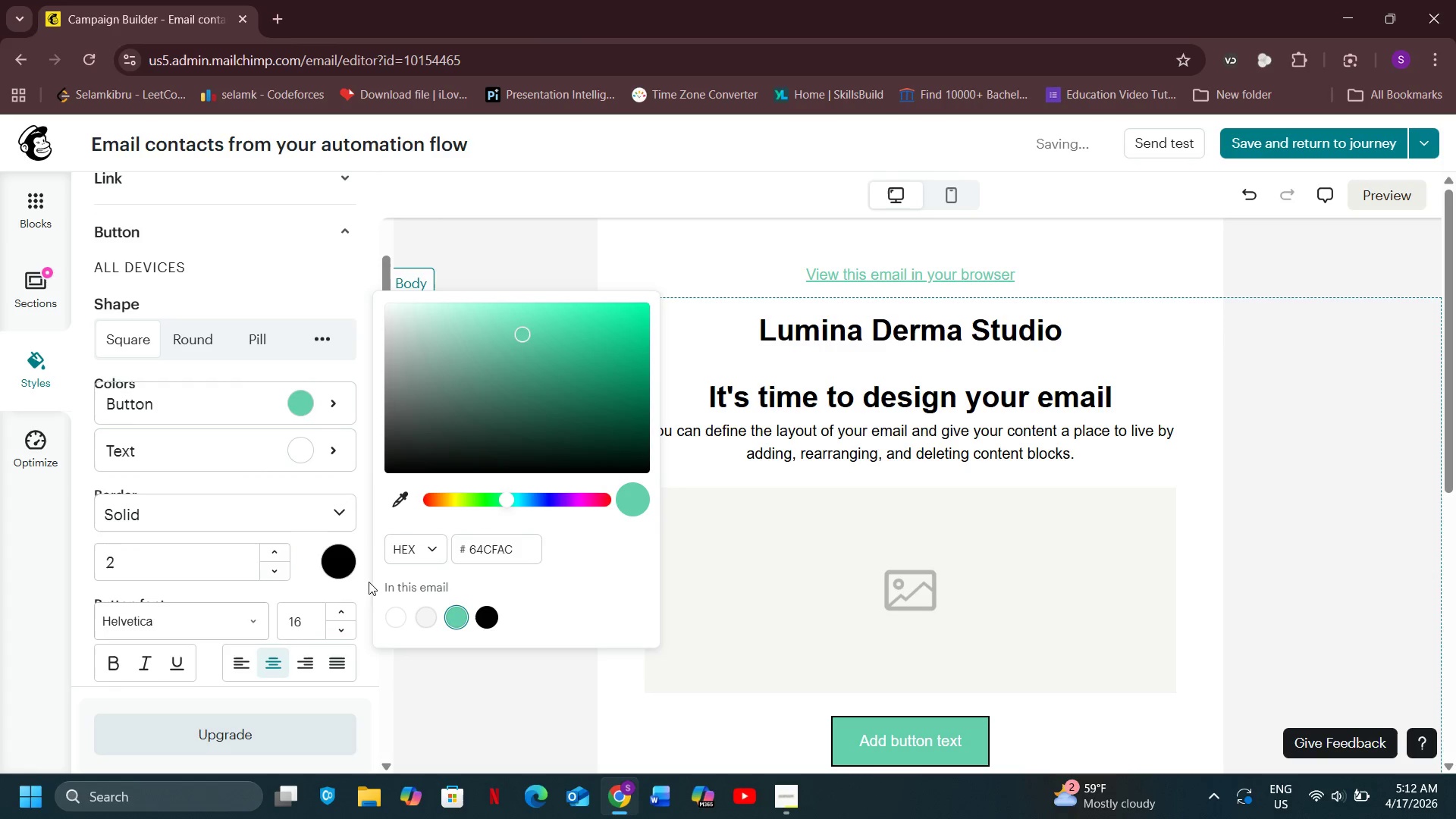 
wait(8.08)
 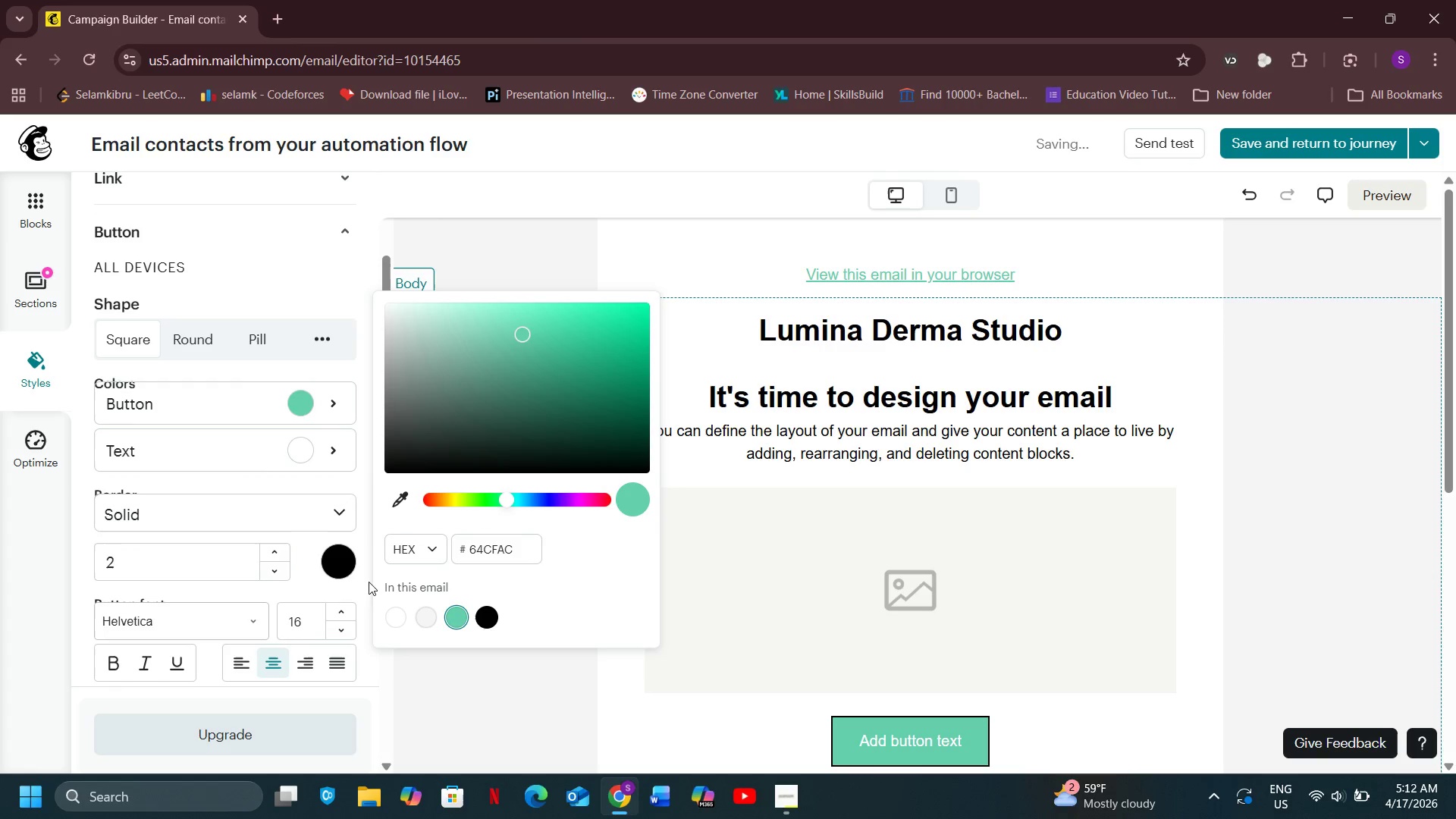 
scroll: coordinate [235, 424], scroll_direction: down, amount: 10.0
 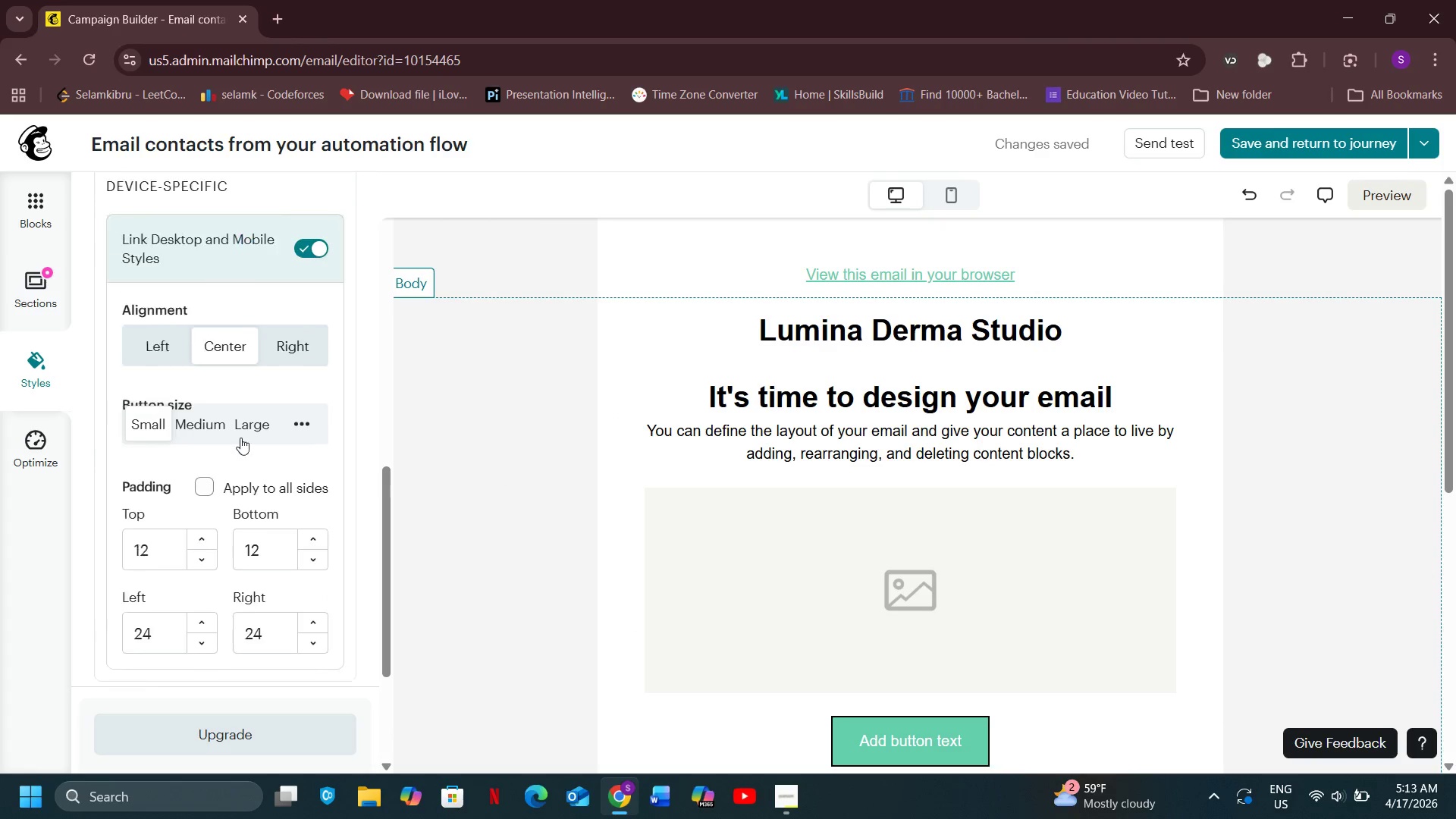 
scroll: coordinate [267, 369], scroll_direction: up, amount: 8.0
 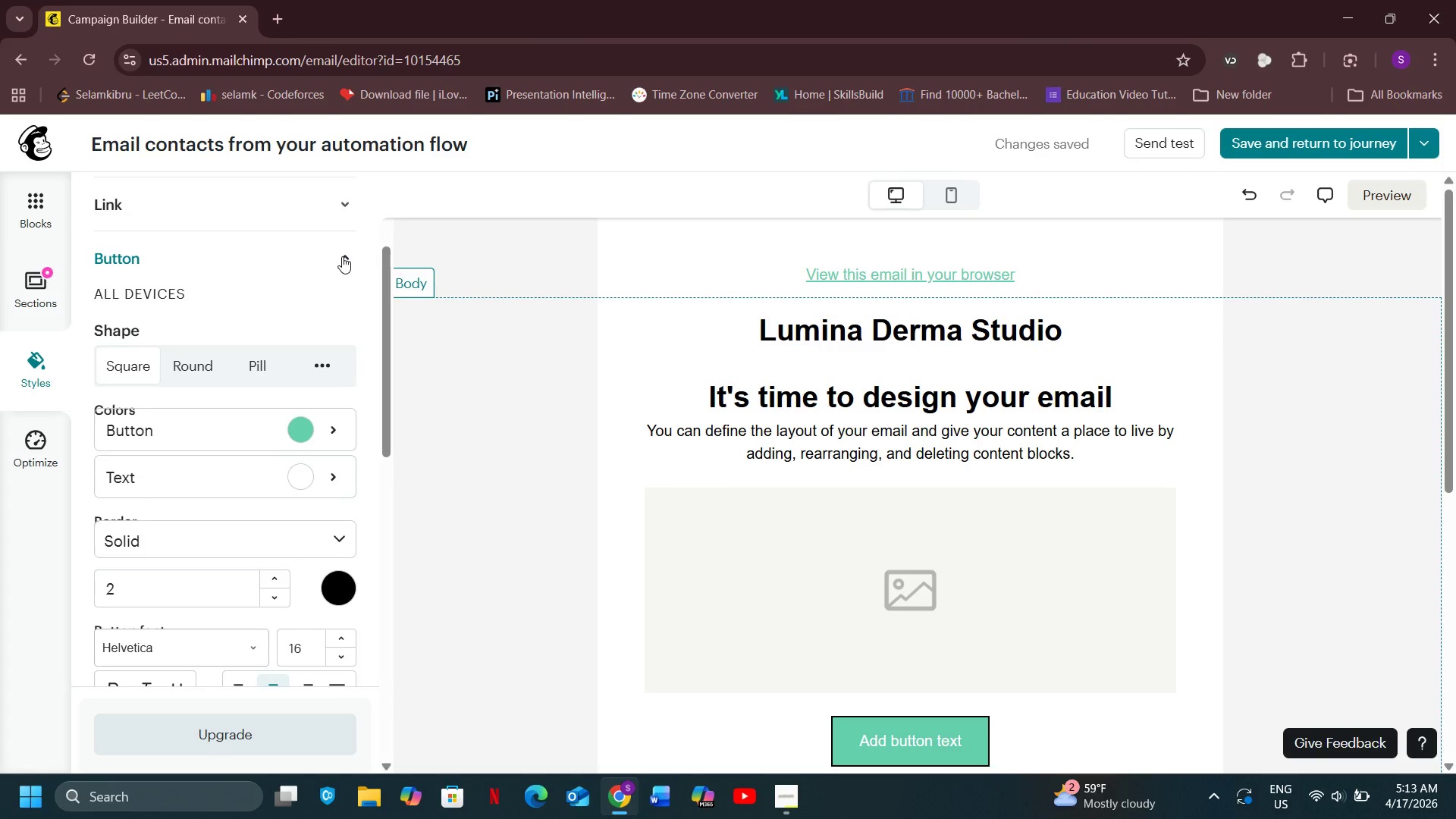 
left_click([342, 256])
 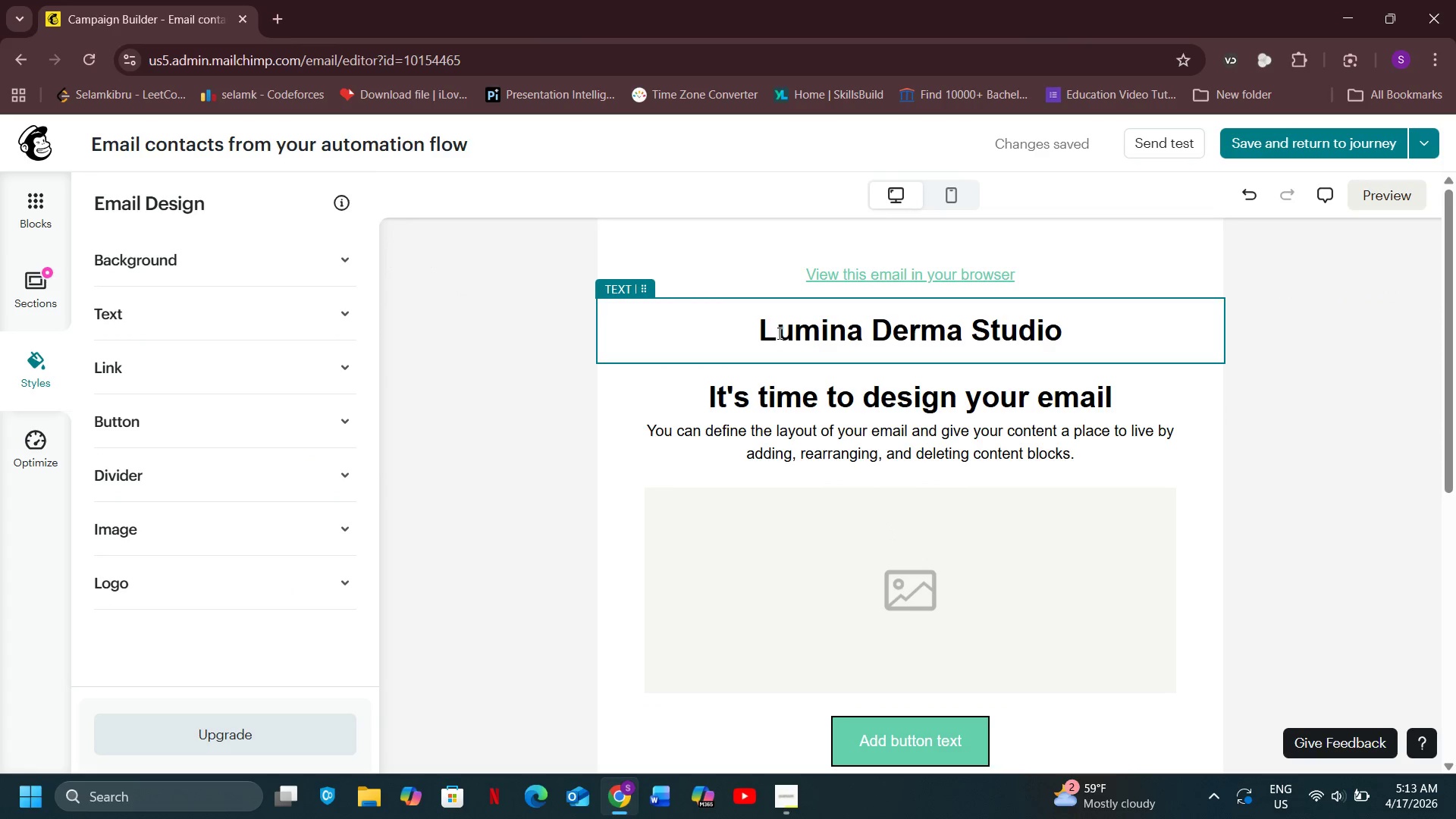 
wait(10.8)
 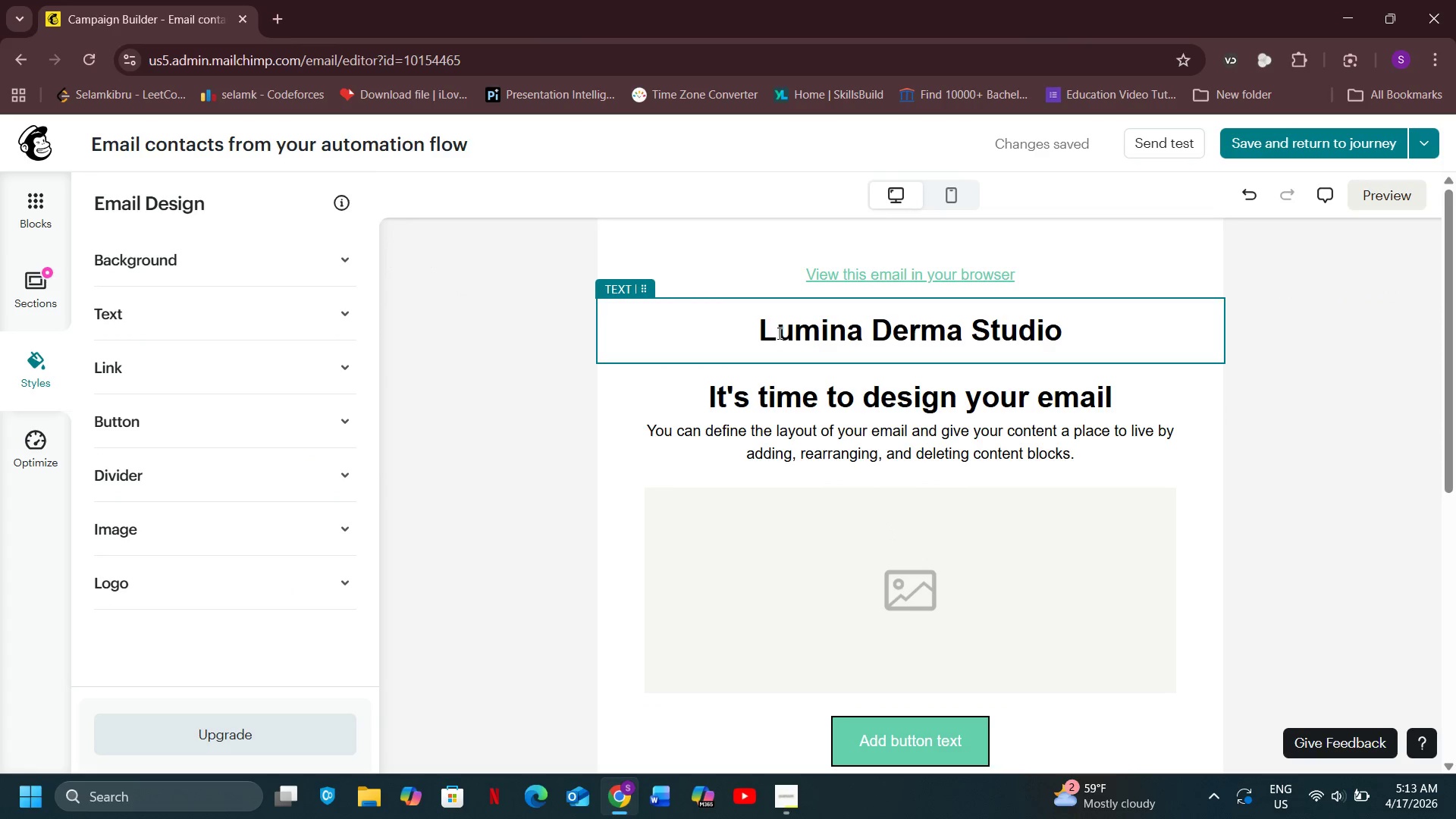 
left_click([253, 309])
 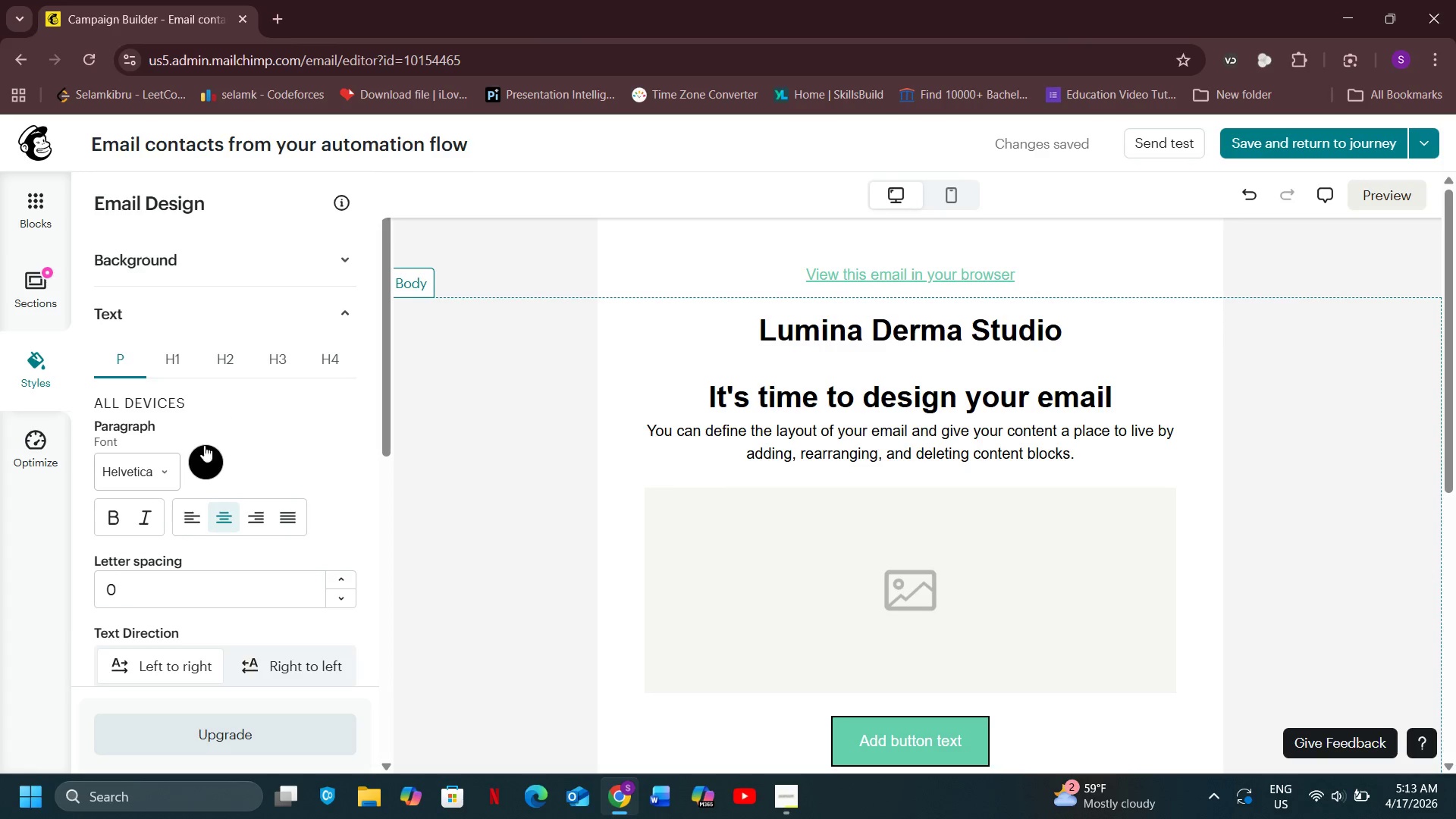 
mouse_move([185, 457])
 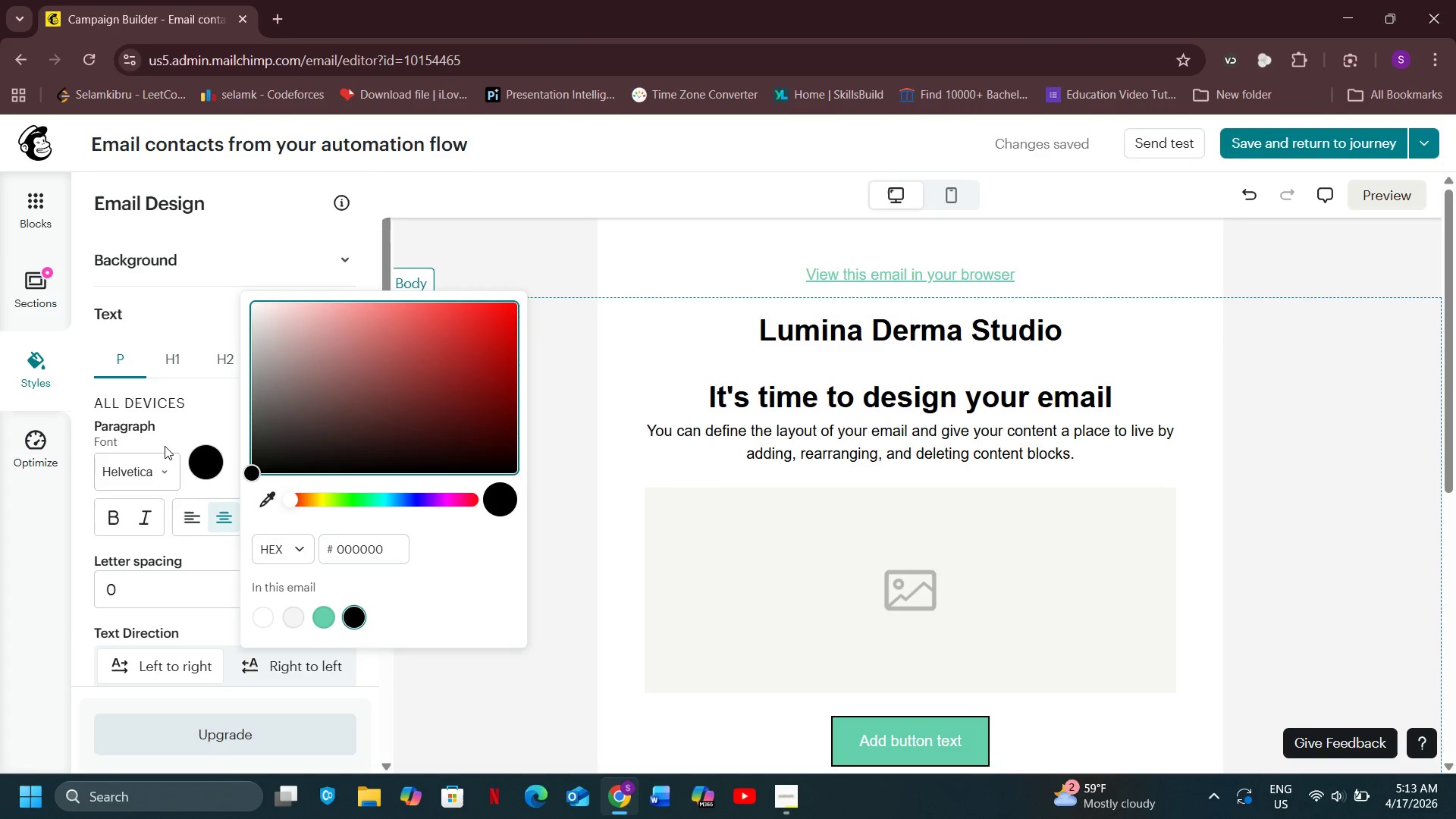 
left_click([205, 465])
 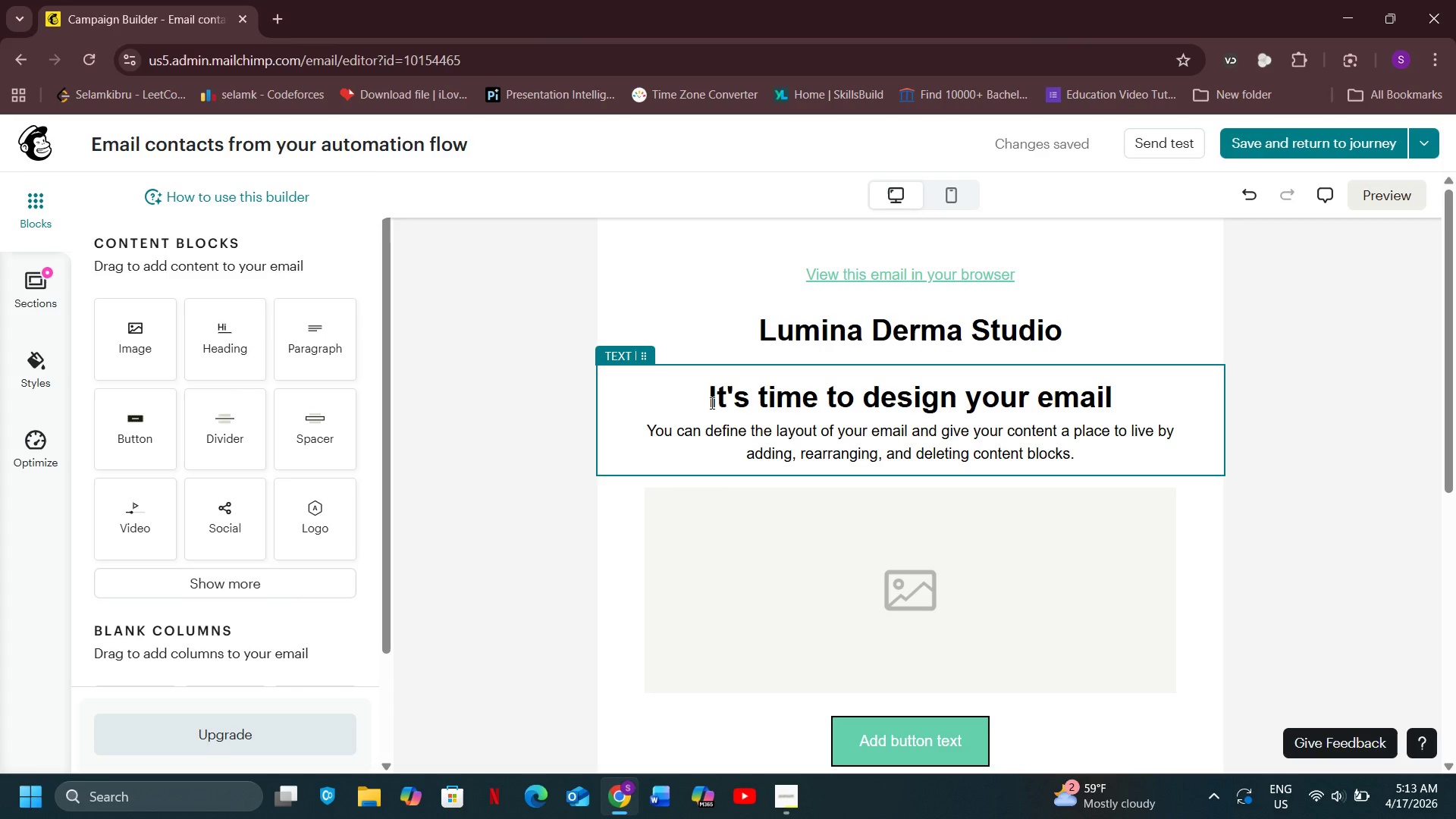 
wait(30.58)
 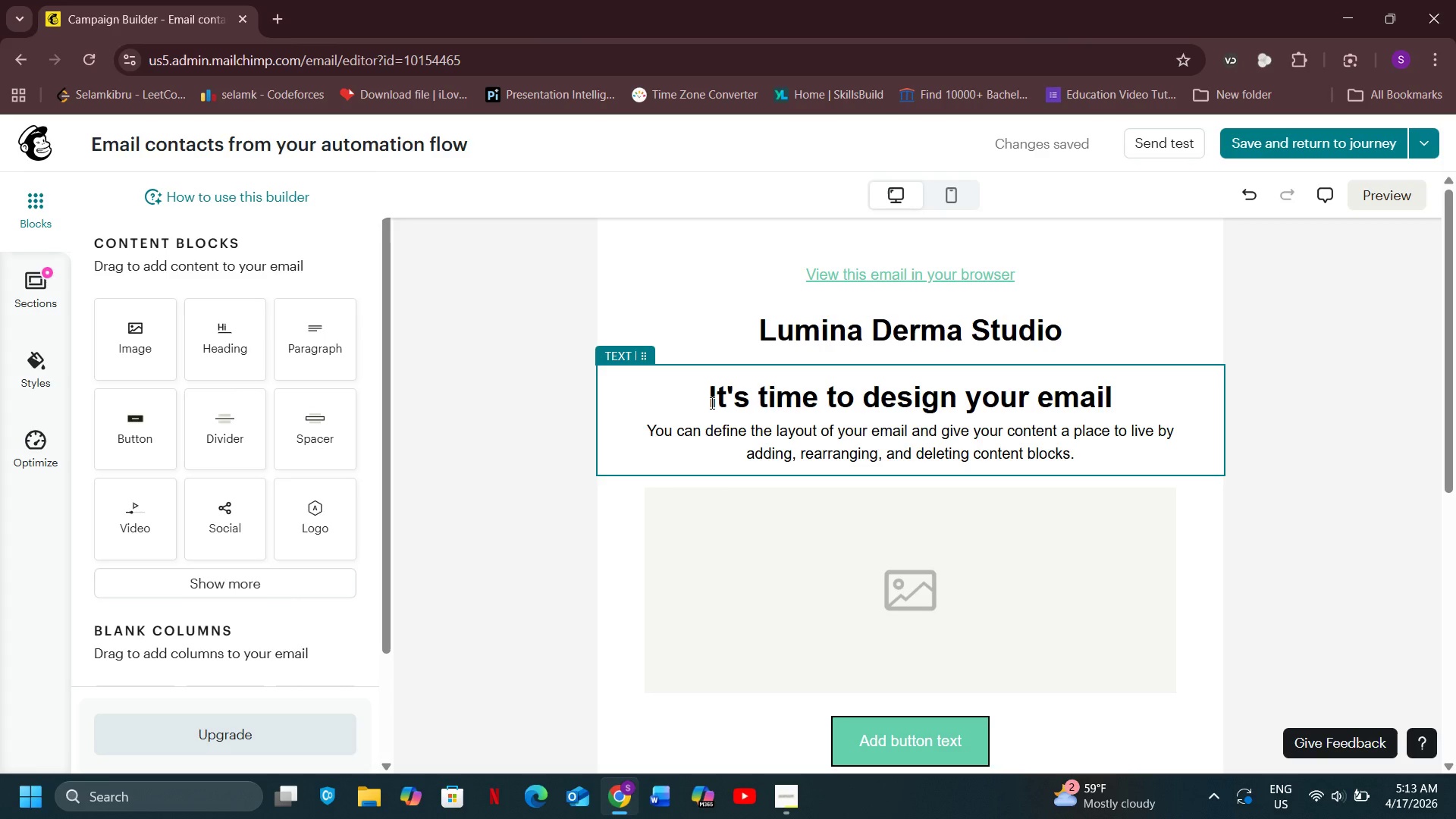 
left_click_drag(start_coordinate=[808, 556], to_coordinate=[802, 487])
 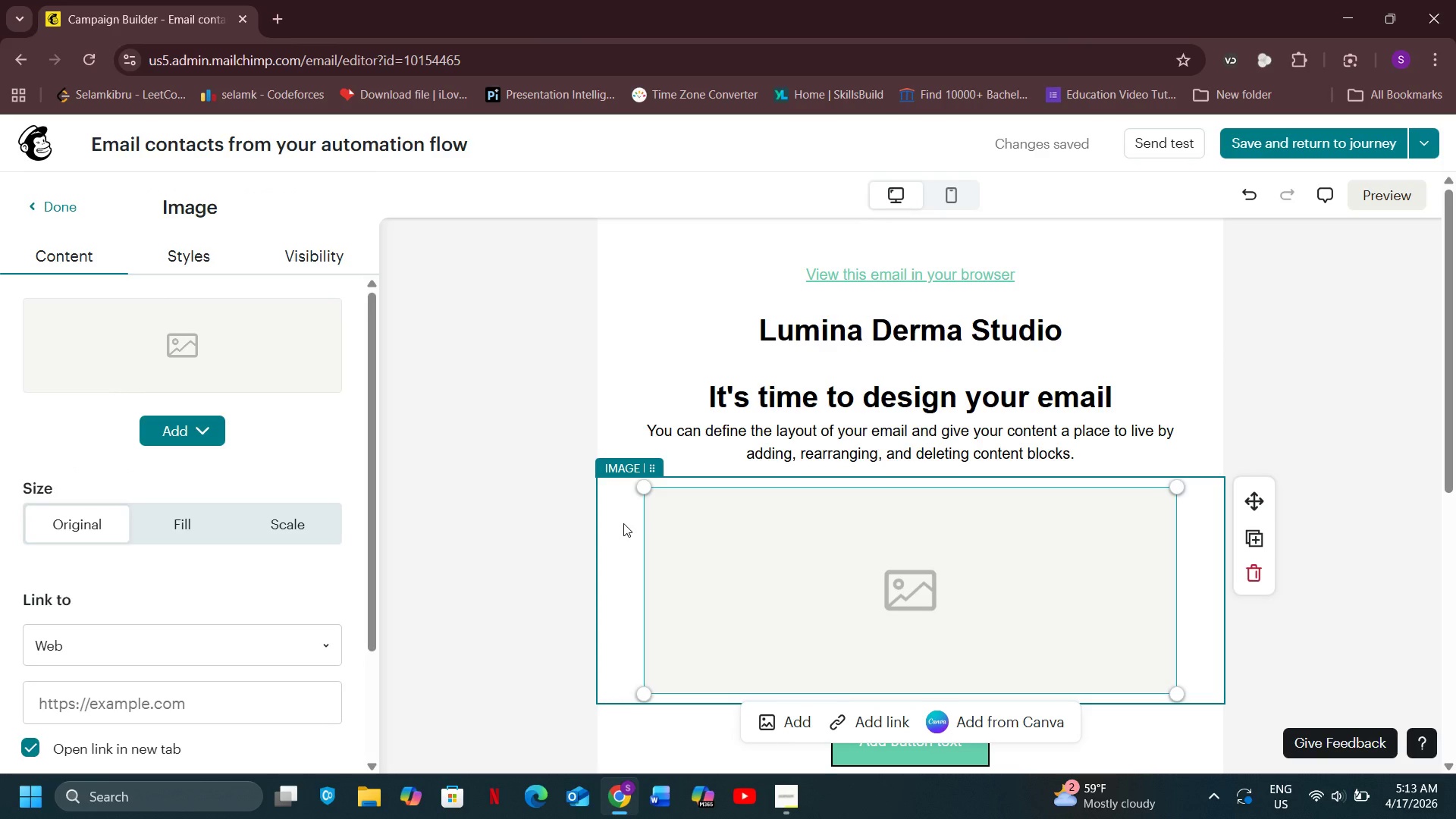 
left_click([623, 523])
 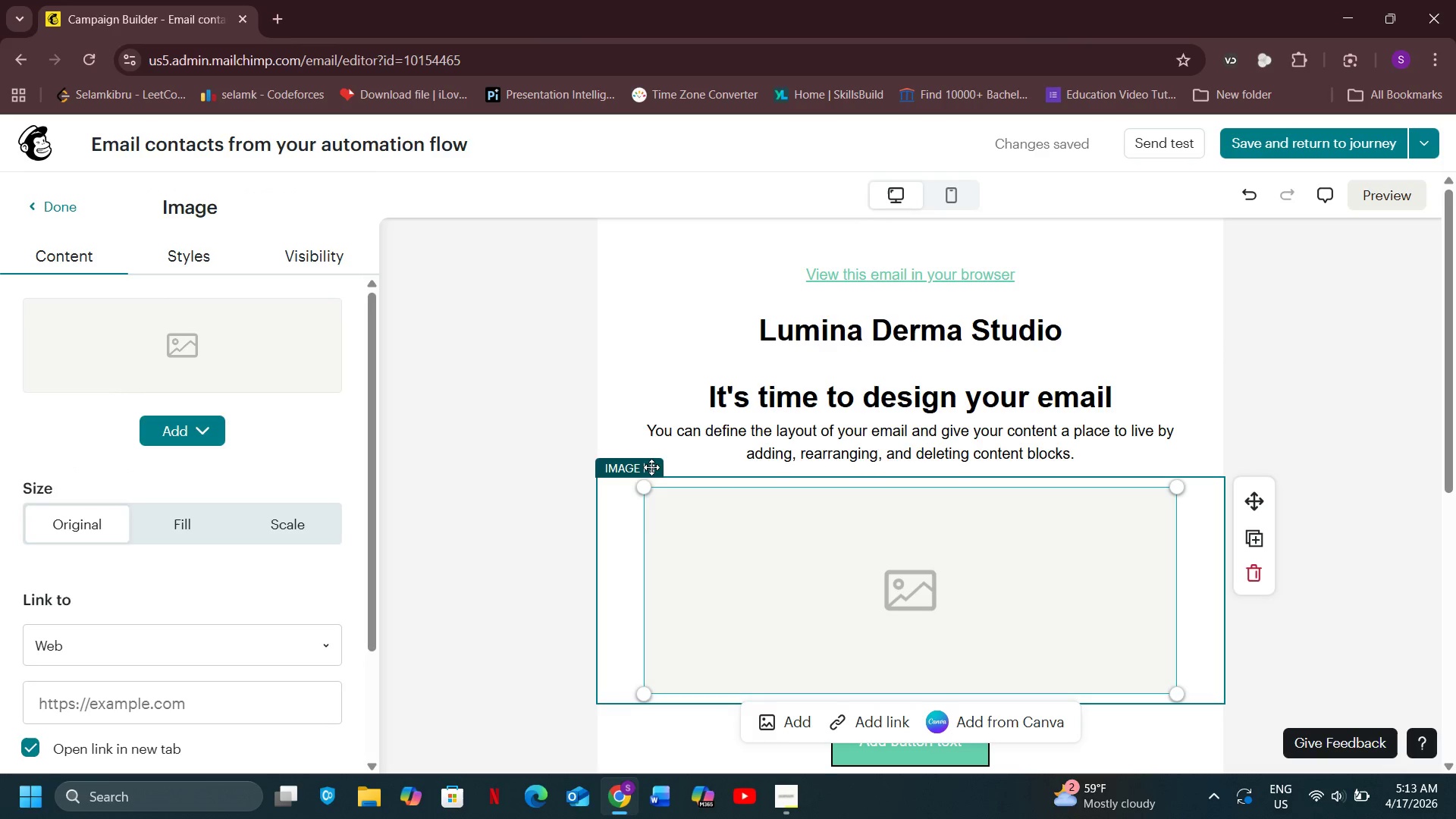 
left_click_drag(start_coordinate=[654, 469], to_coordinate=[843, 362])
 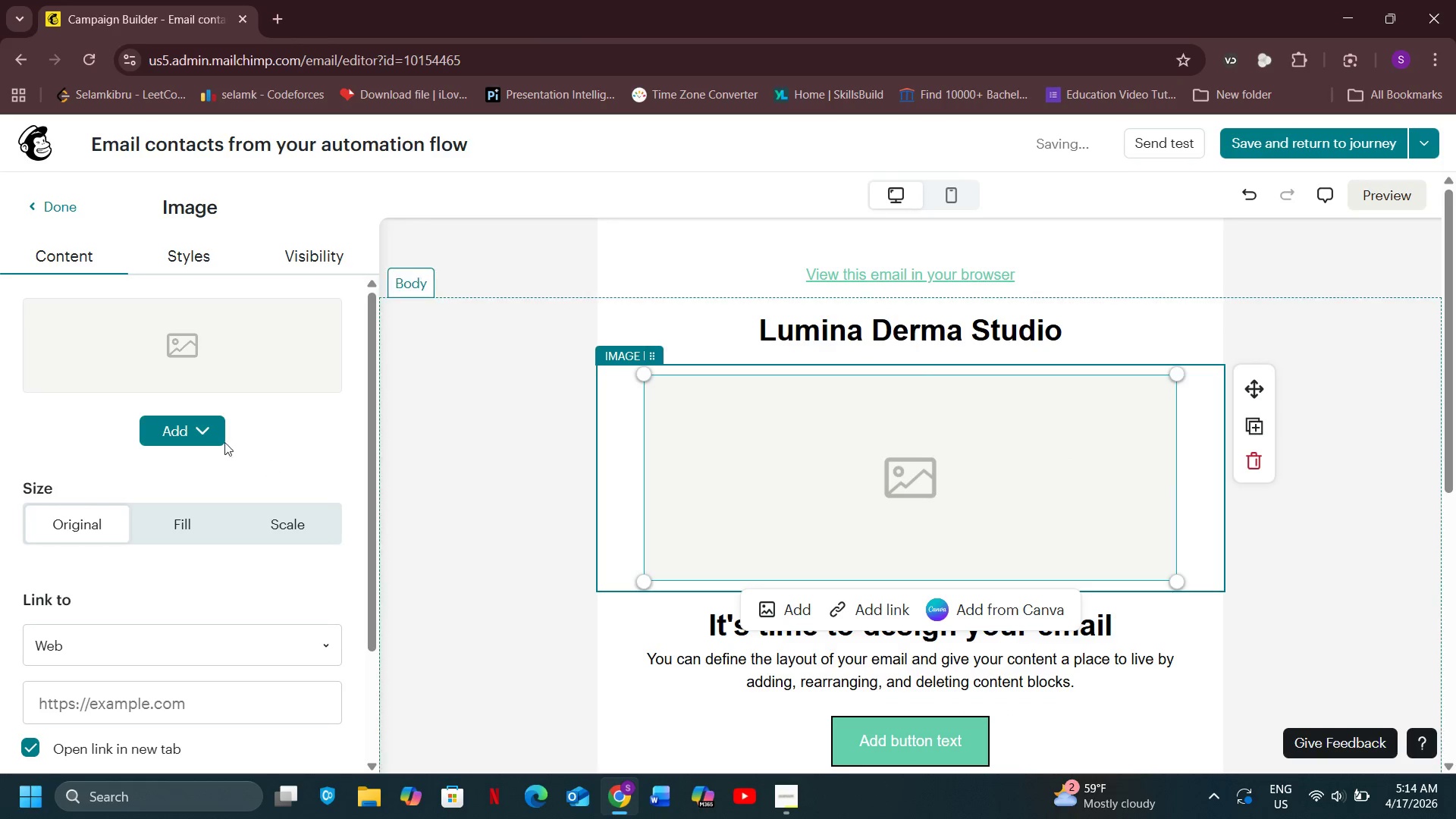 
wait(6.84)
 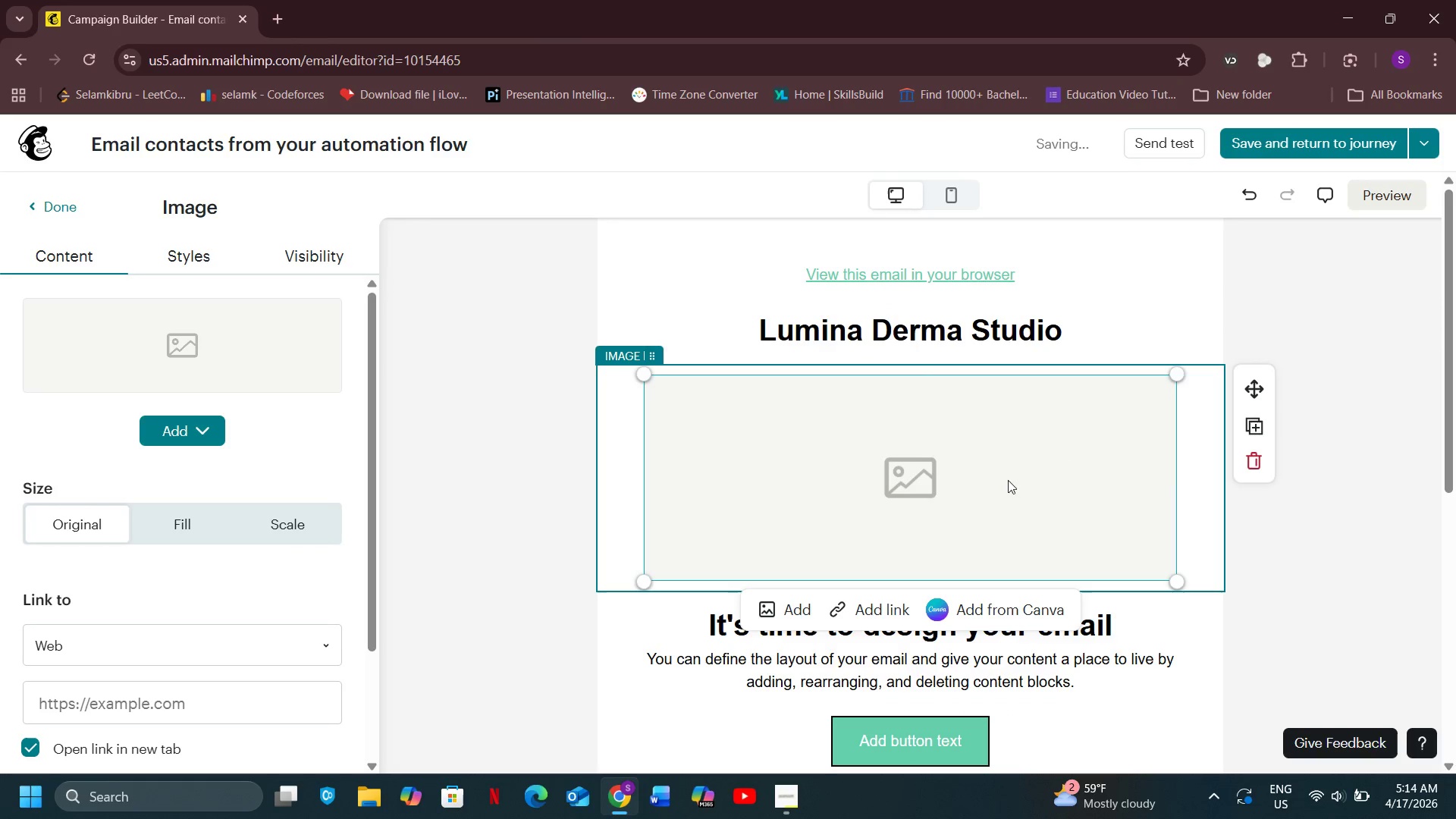 
left_click([215, 433])
 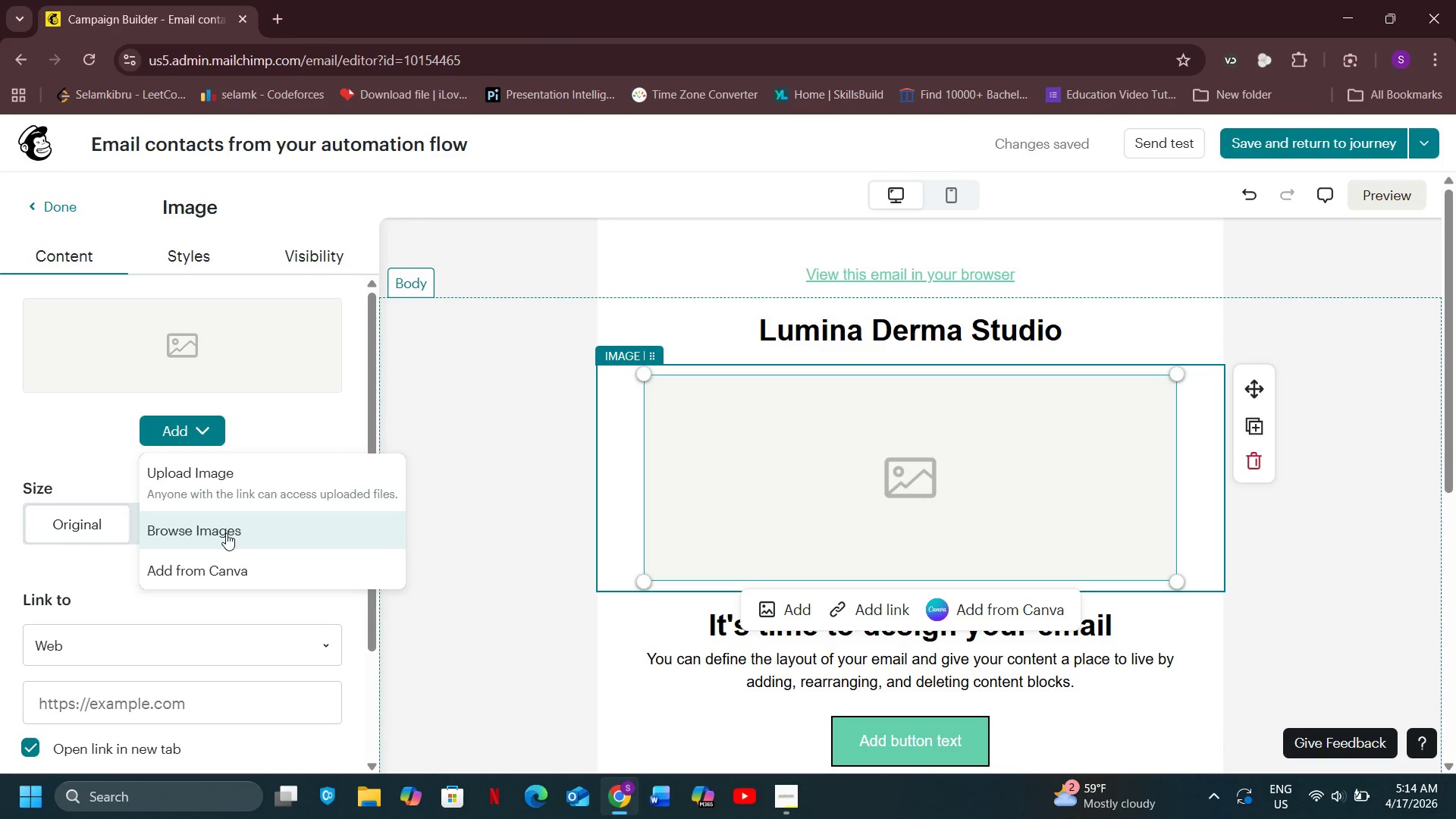 
left_click([226, 533])
 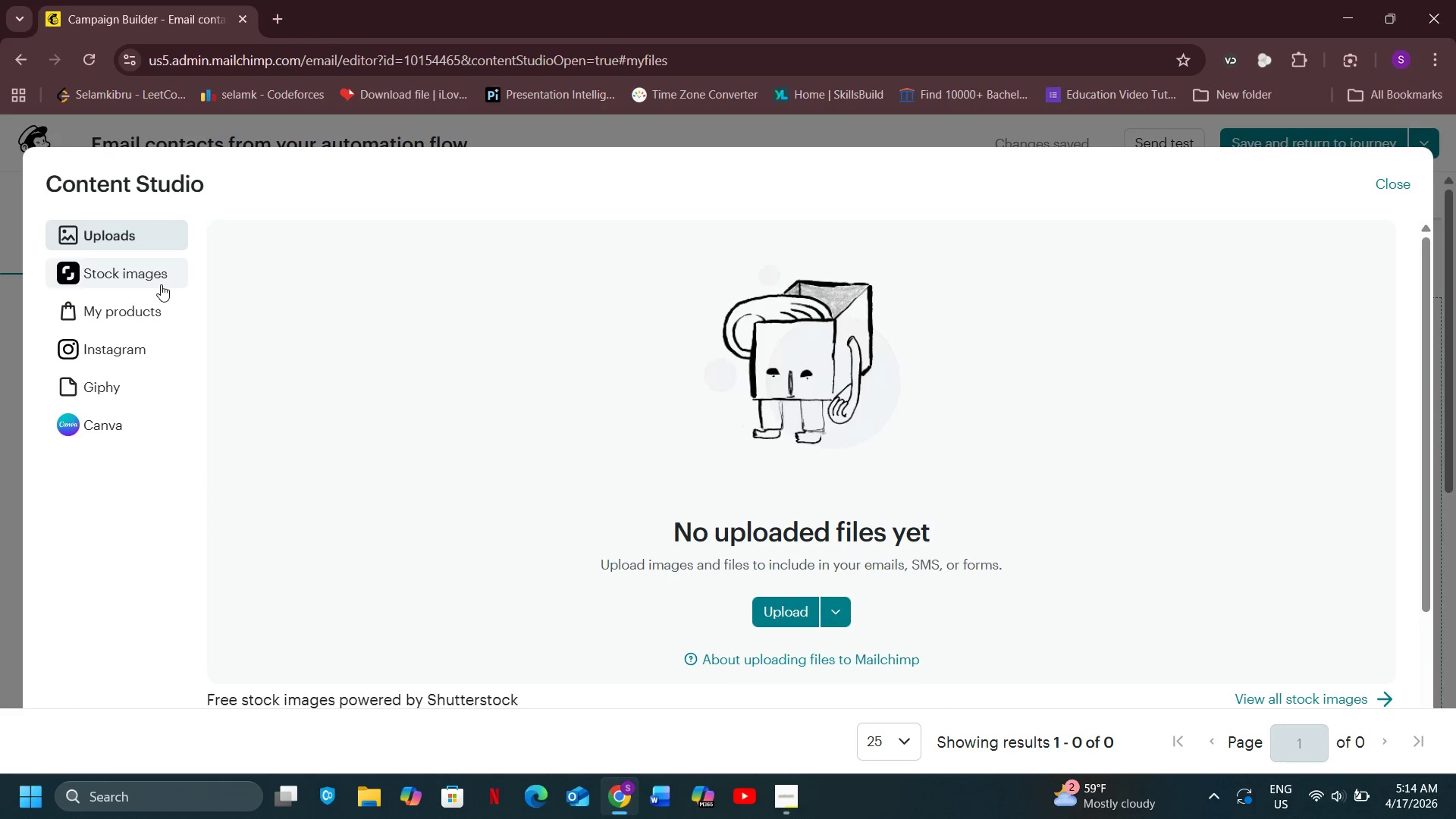 
left_click([161, 284])
 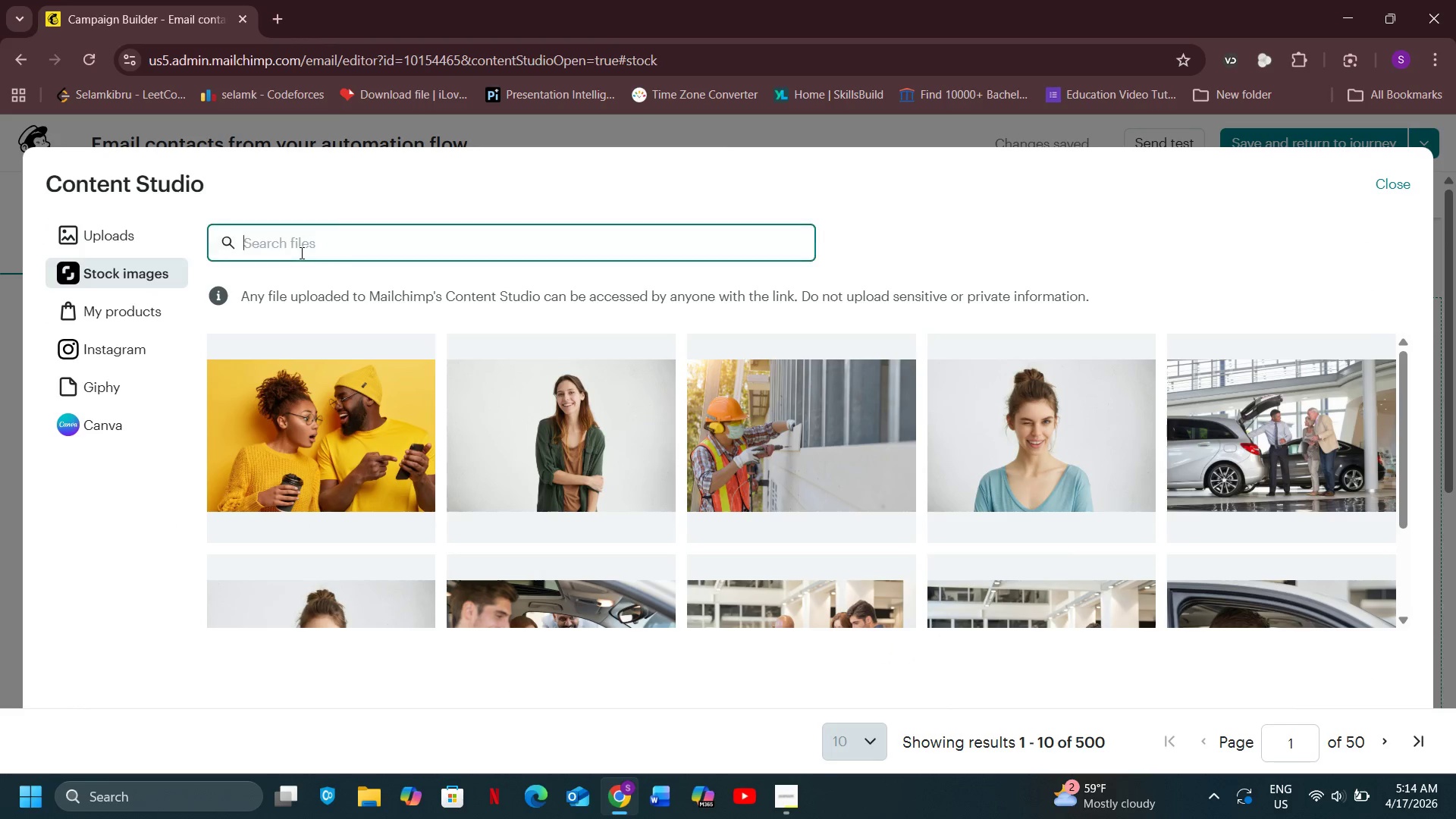 
left_click([300, 253])
 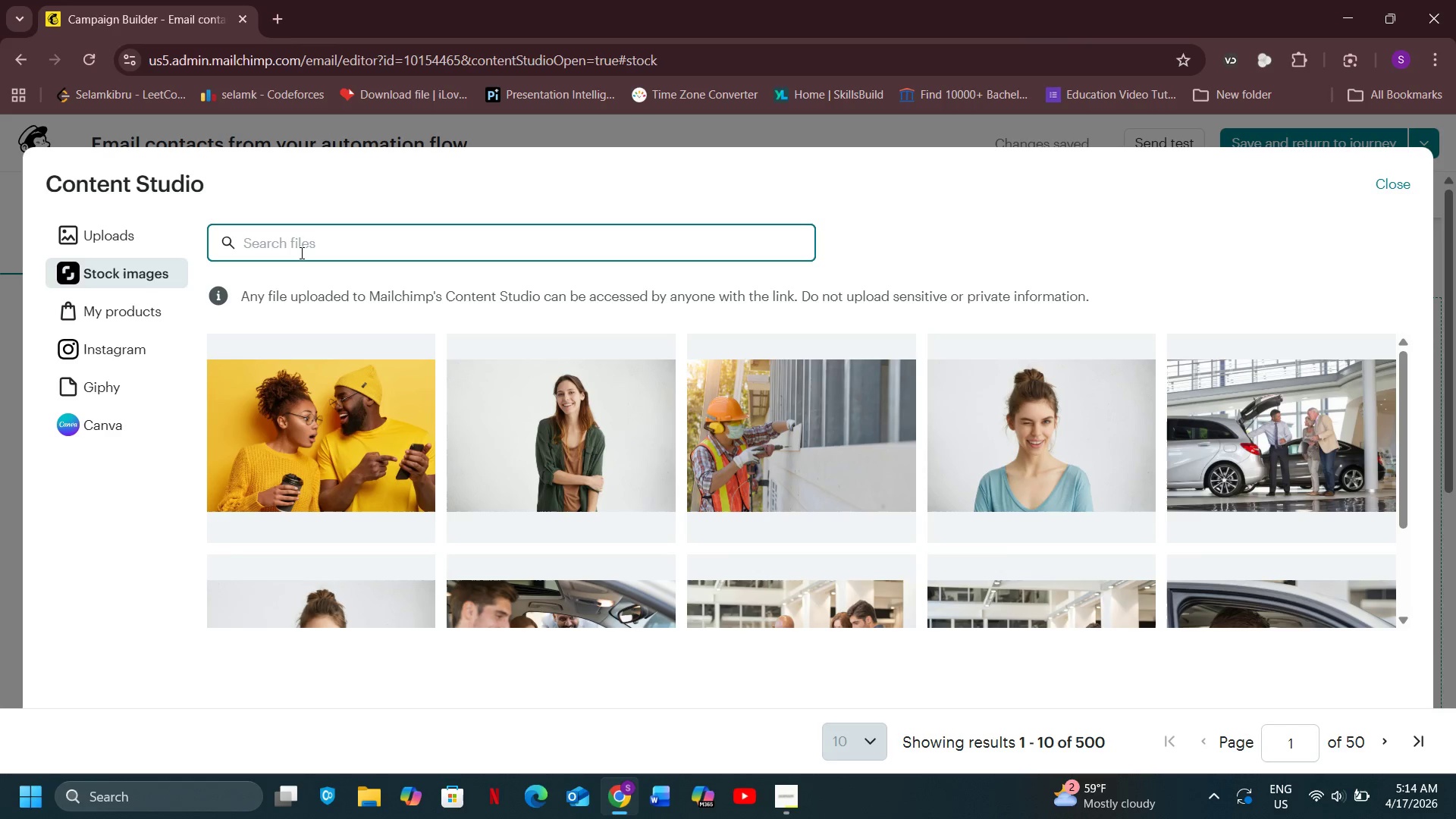 
type(Skin care)
 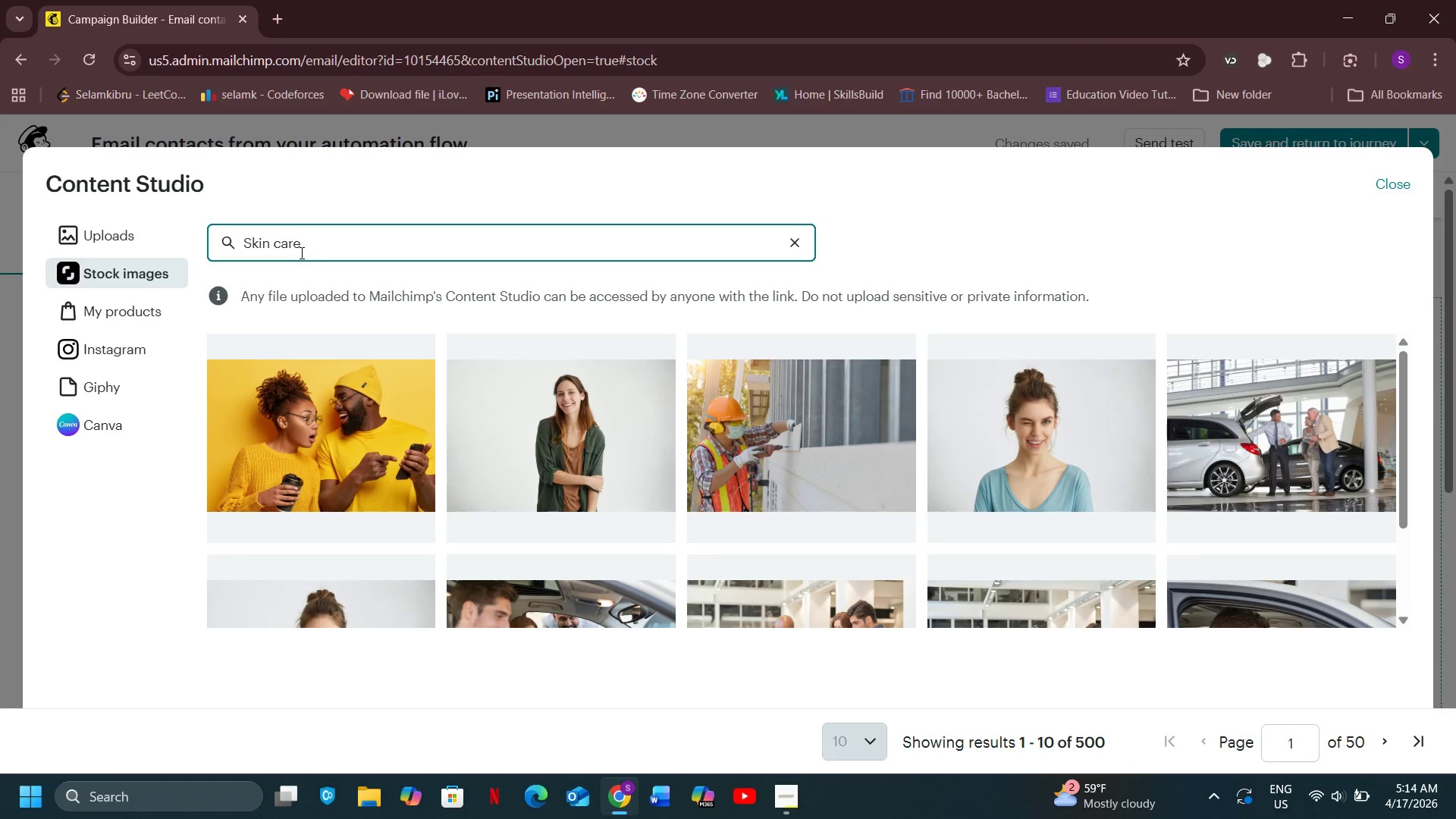 
key(Enter)
 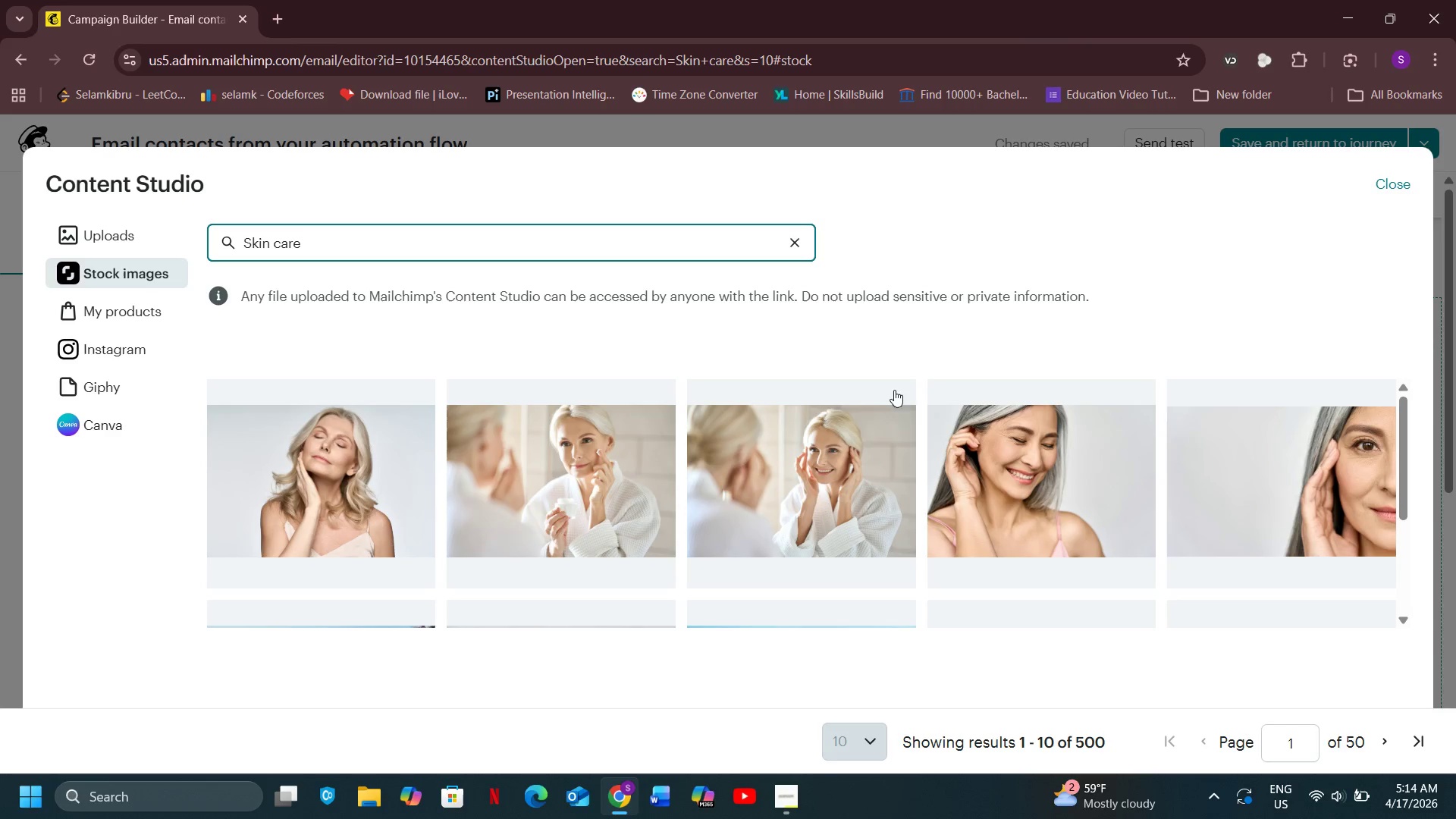 
wait(21.23)
 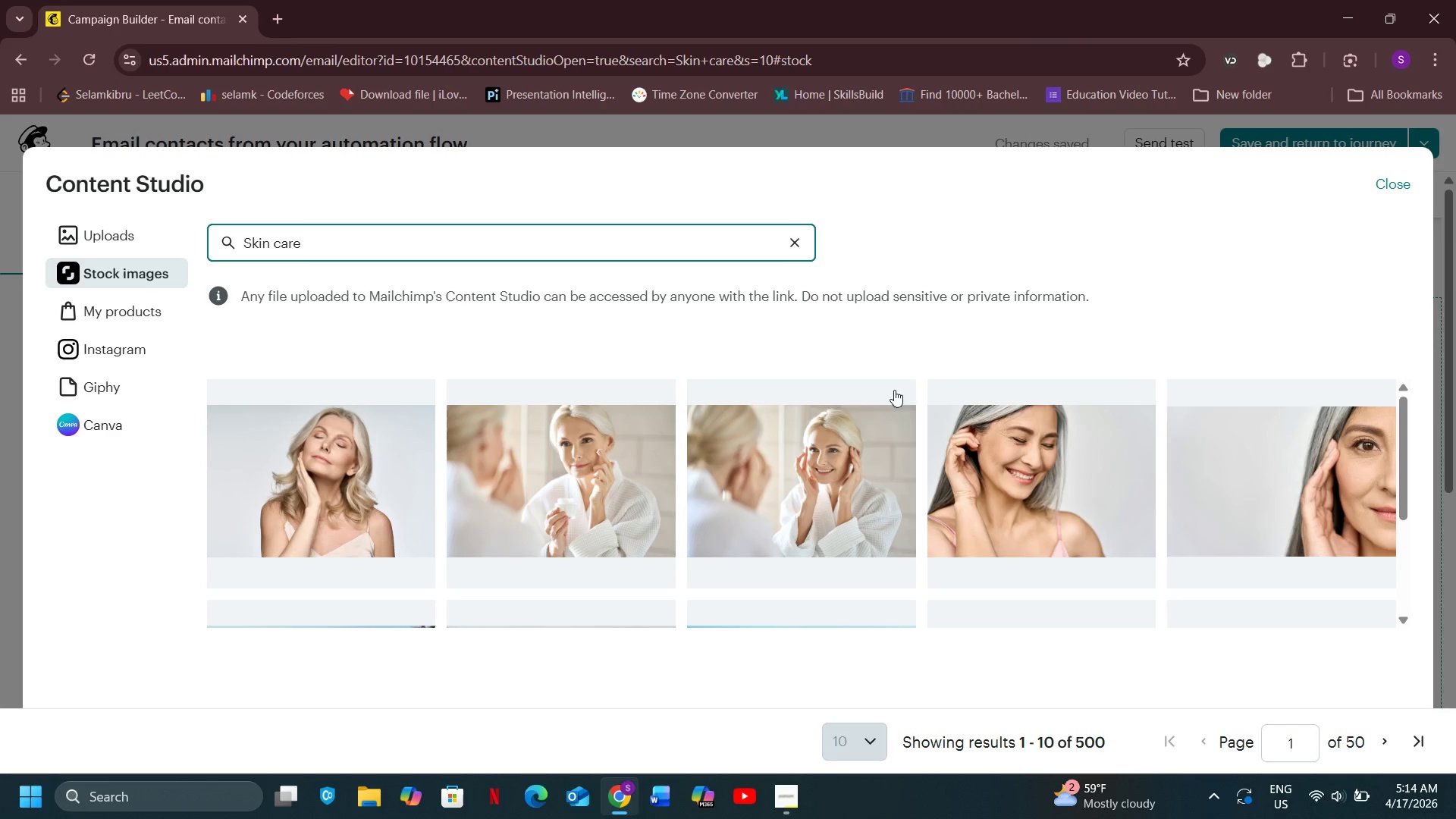 
scroll: coordinate [1198, 458], scroll_direction: down, amount: 3.0
 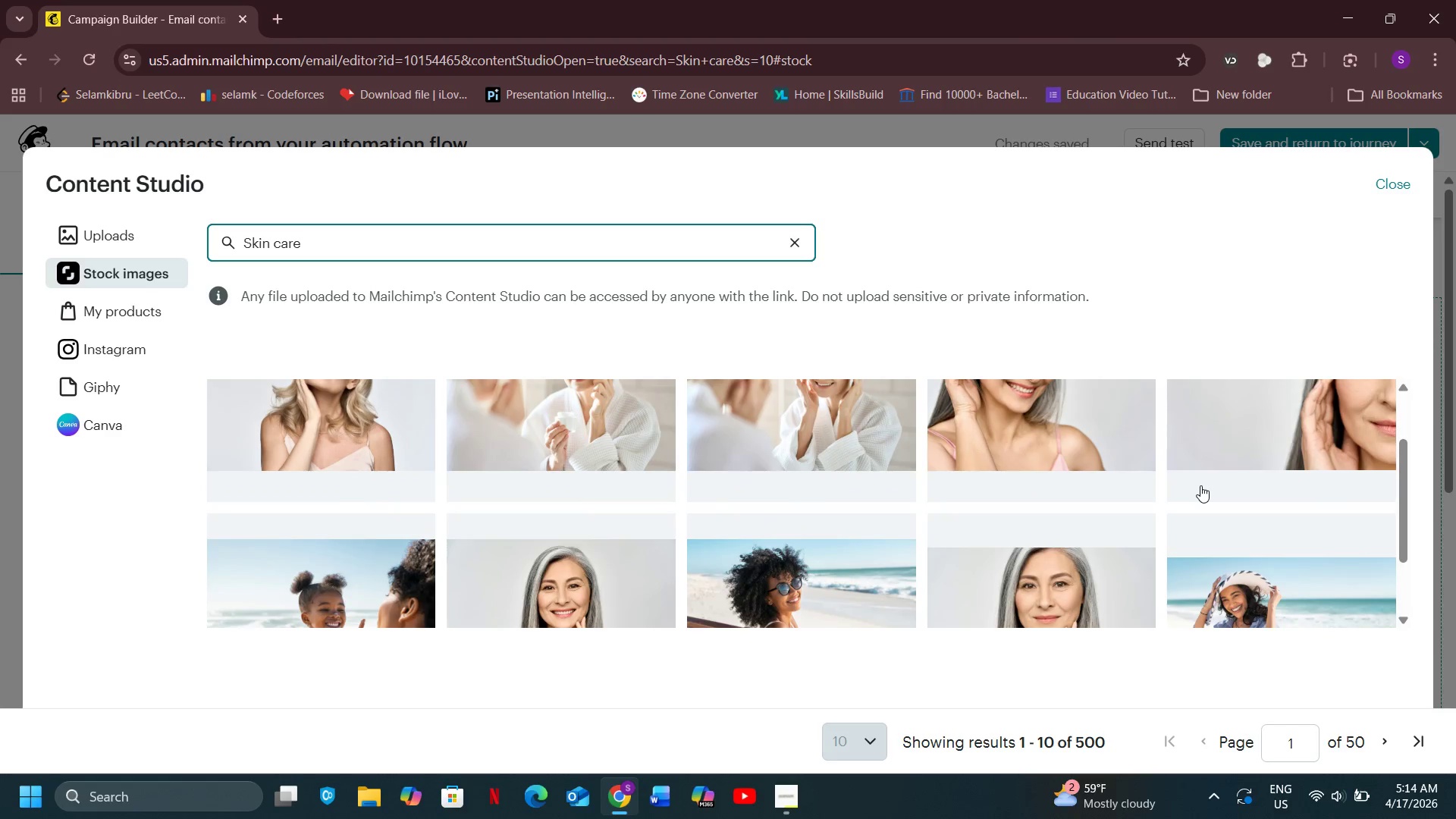 
scroll: coordinate [1200, 485], scroll_direction: up, amount: 1.0
 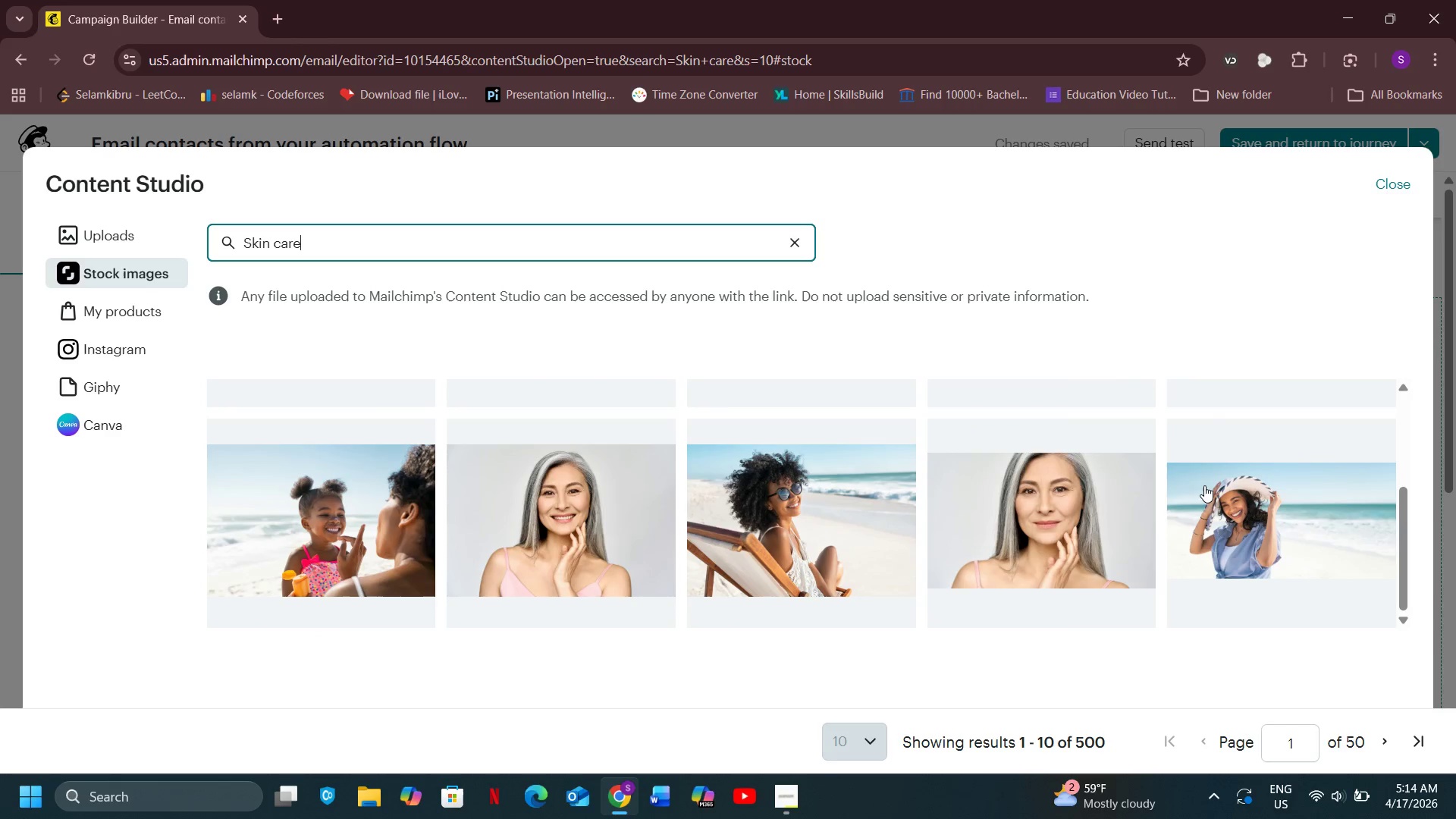 
scroll: coordinate [1203, 485], scroll_direction: down, amount: 1.0
 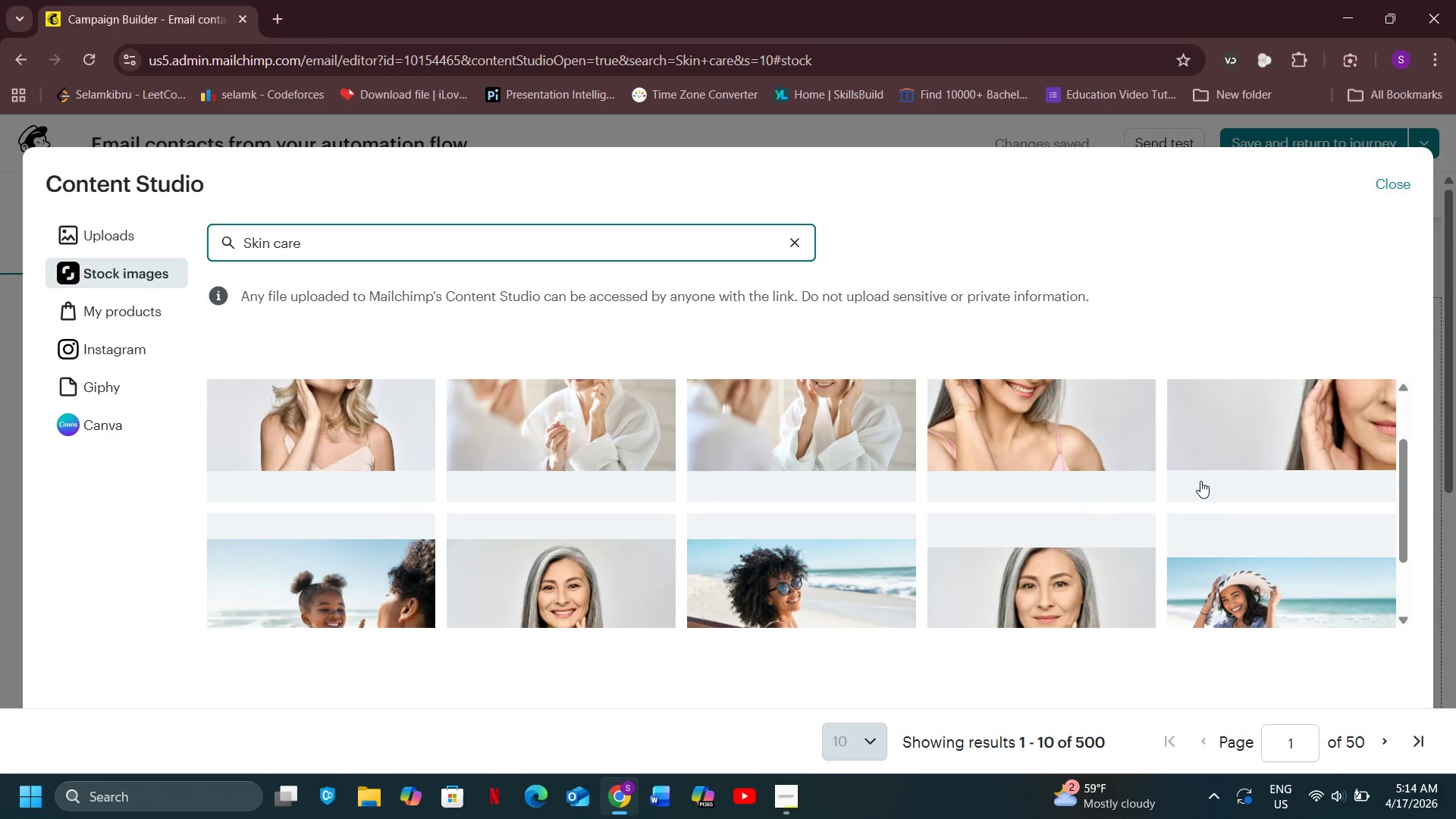 
scroll: coordinate [1200, 481], scroll_direction: up, amount: 2.0
 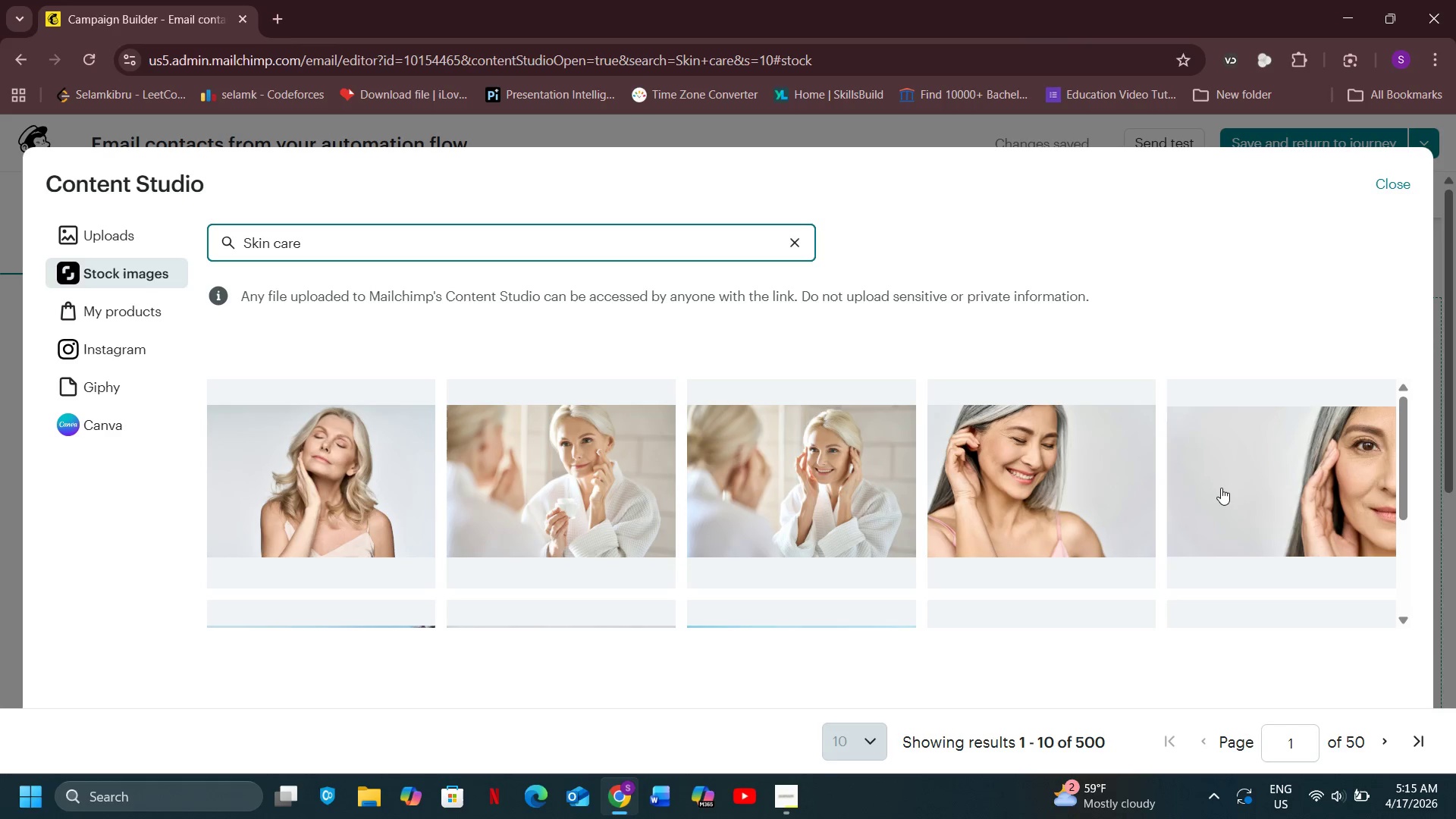 
wait(7.62)
 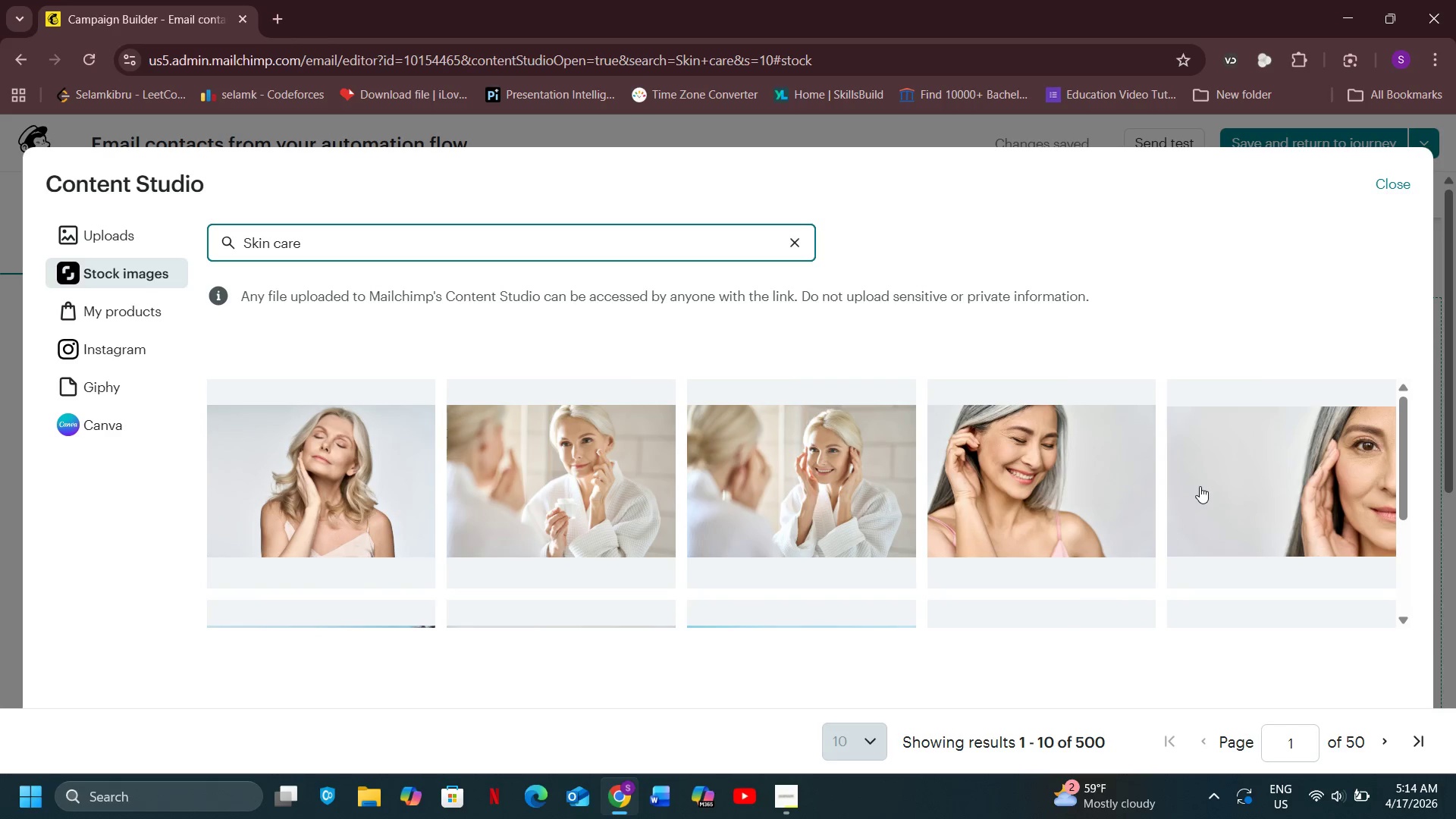 
left_click([1223, 488])
 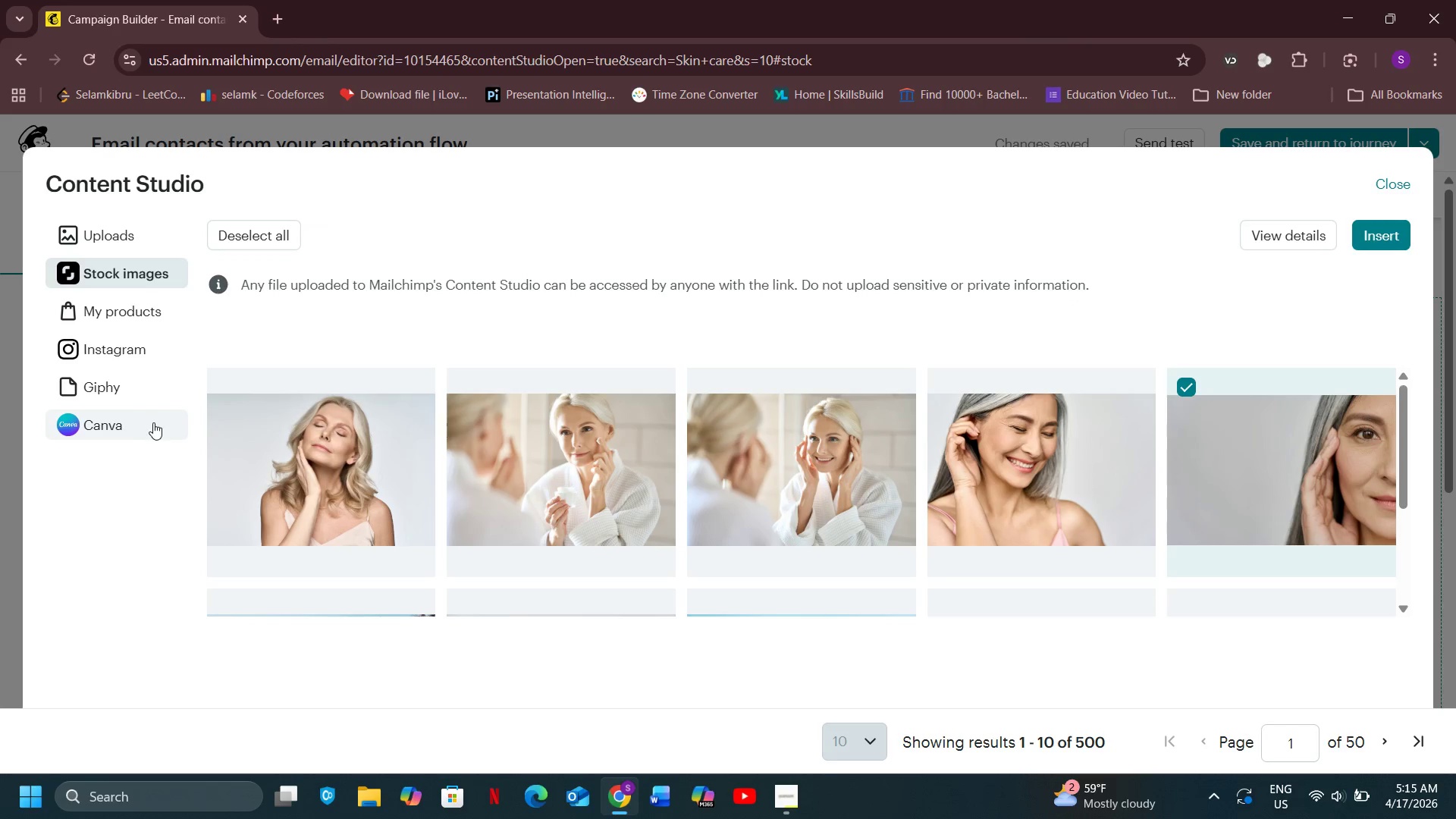 
wait(6.98)
 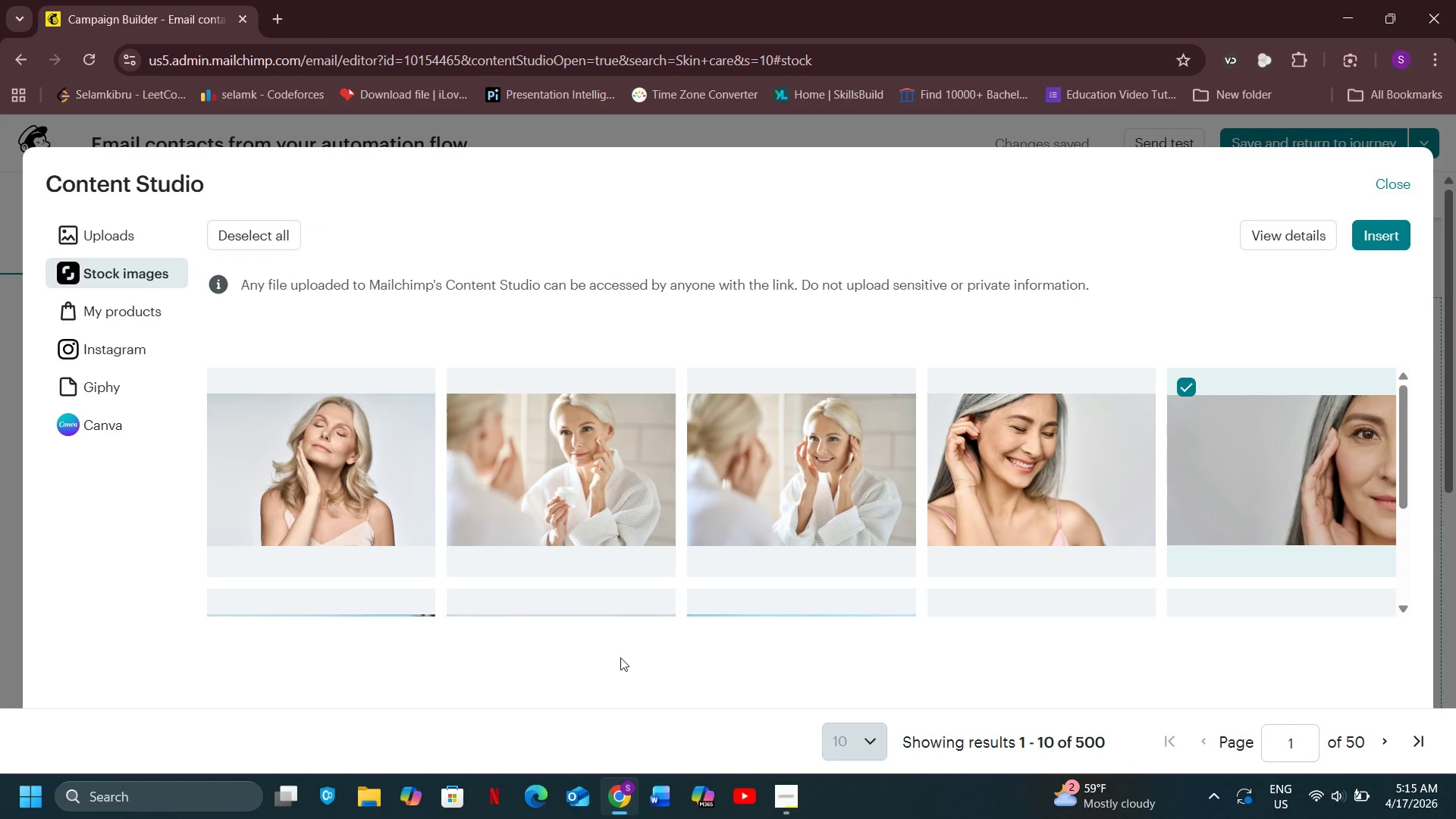 
mouse_move([1439, 815])
 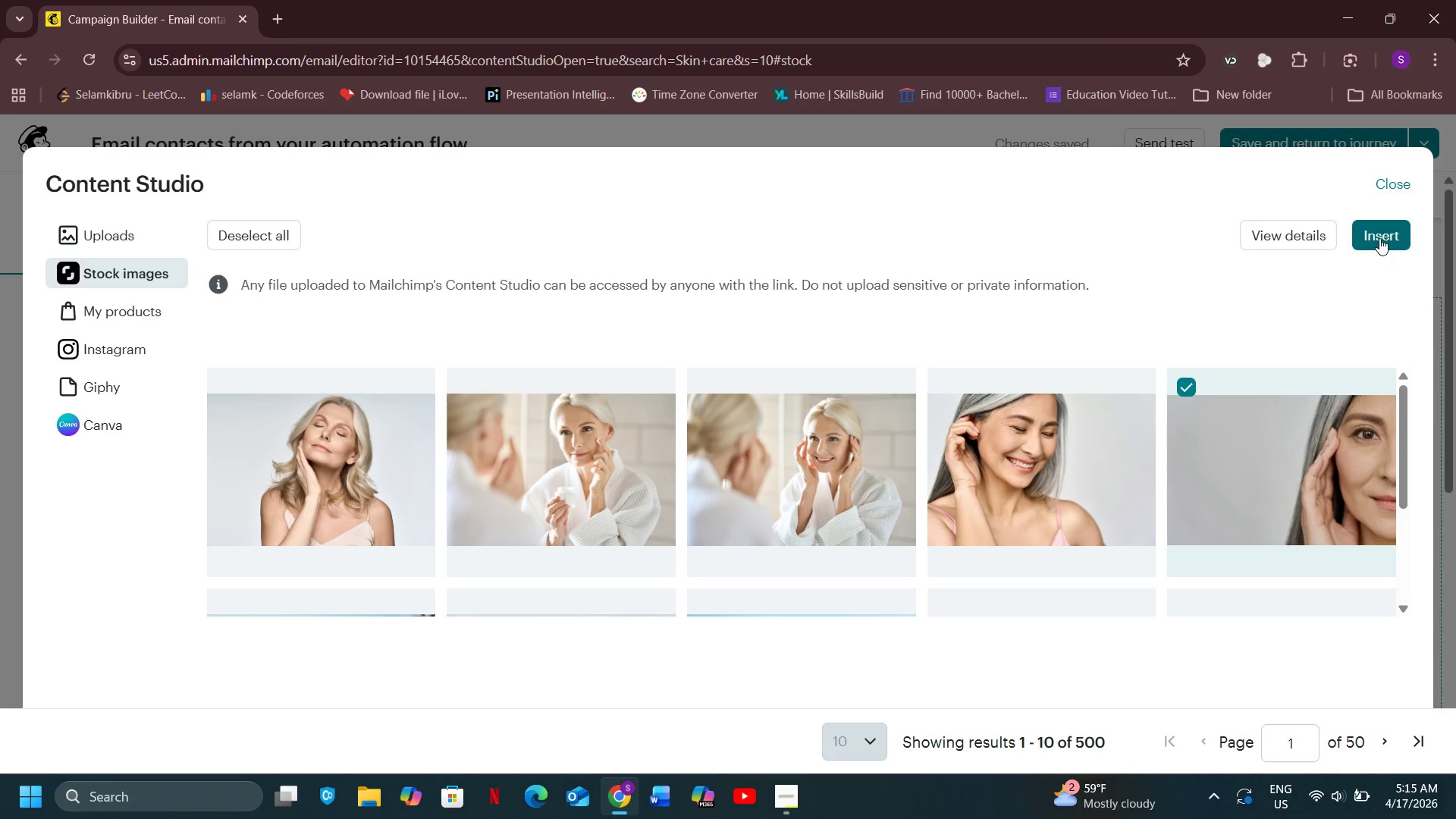 
left_click([1379, 238])
 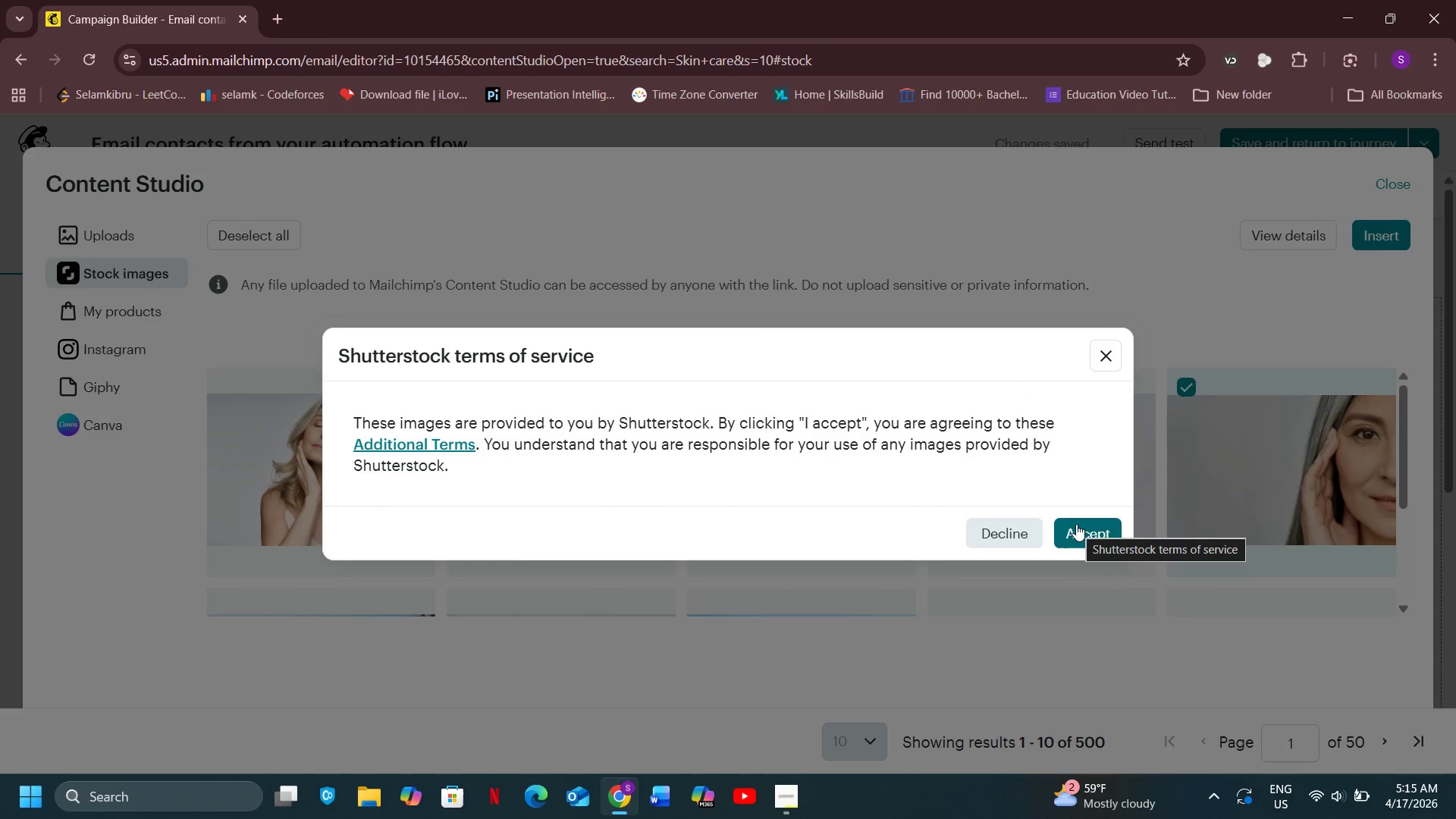 
left_click([1076, 524])
 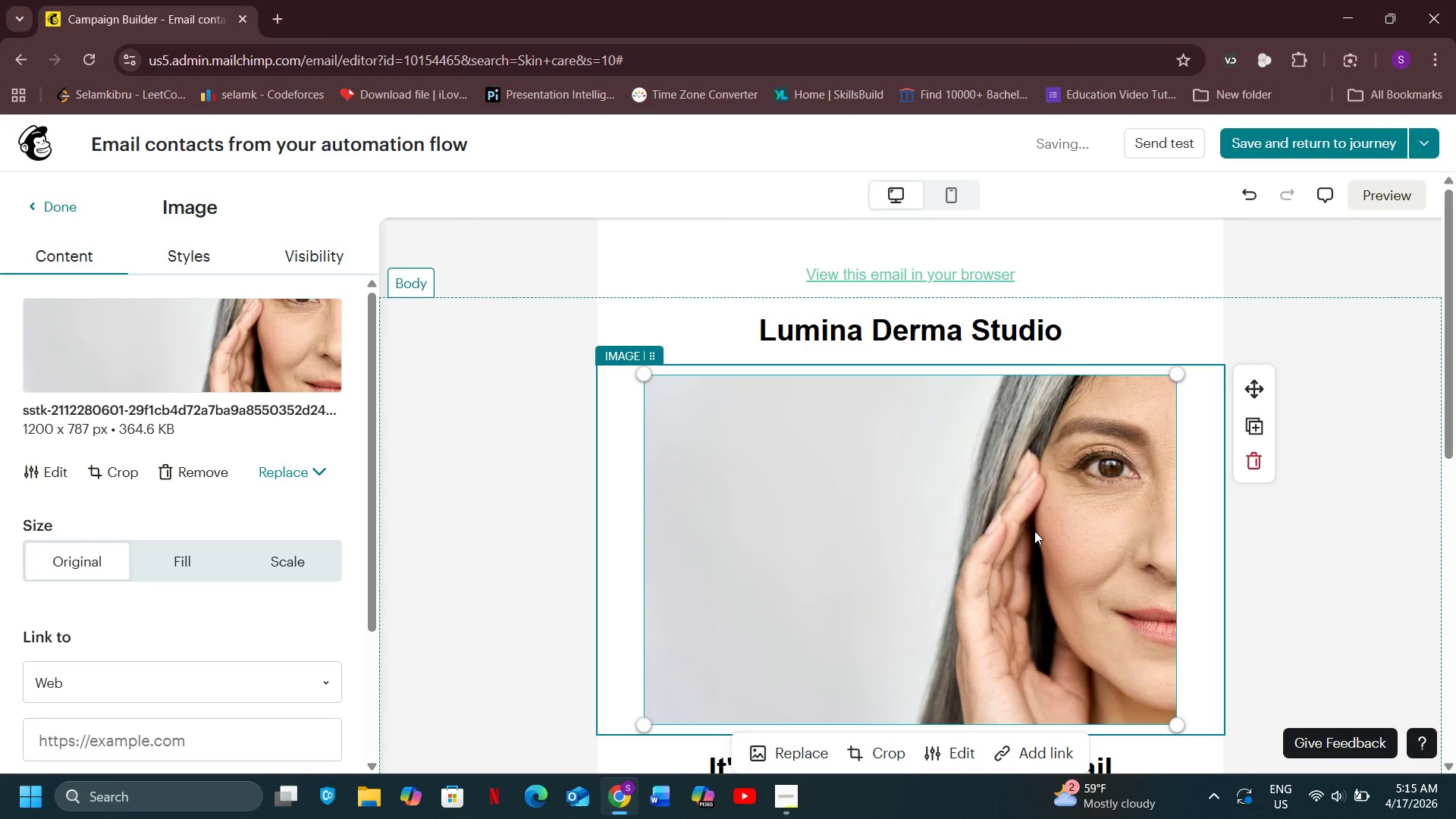 
wait(13.98)
 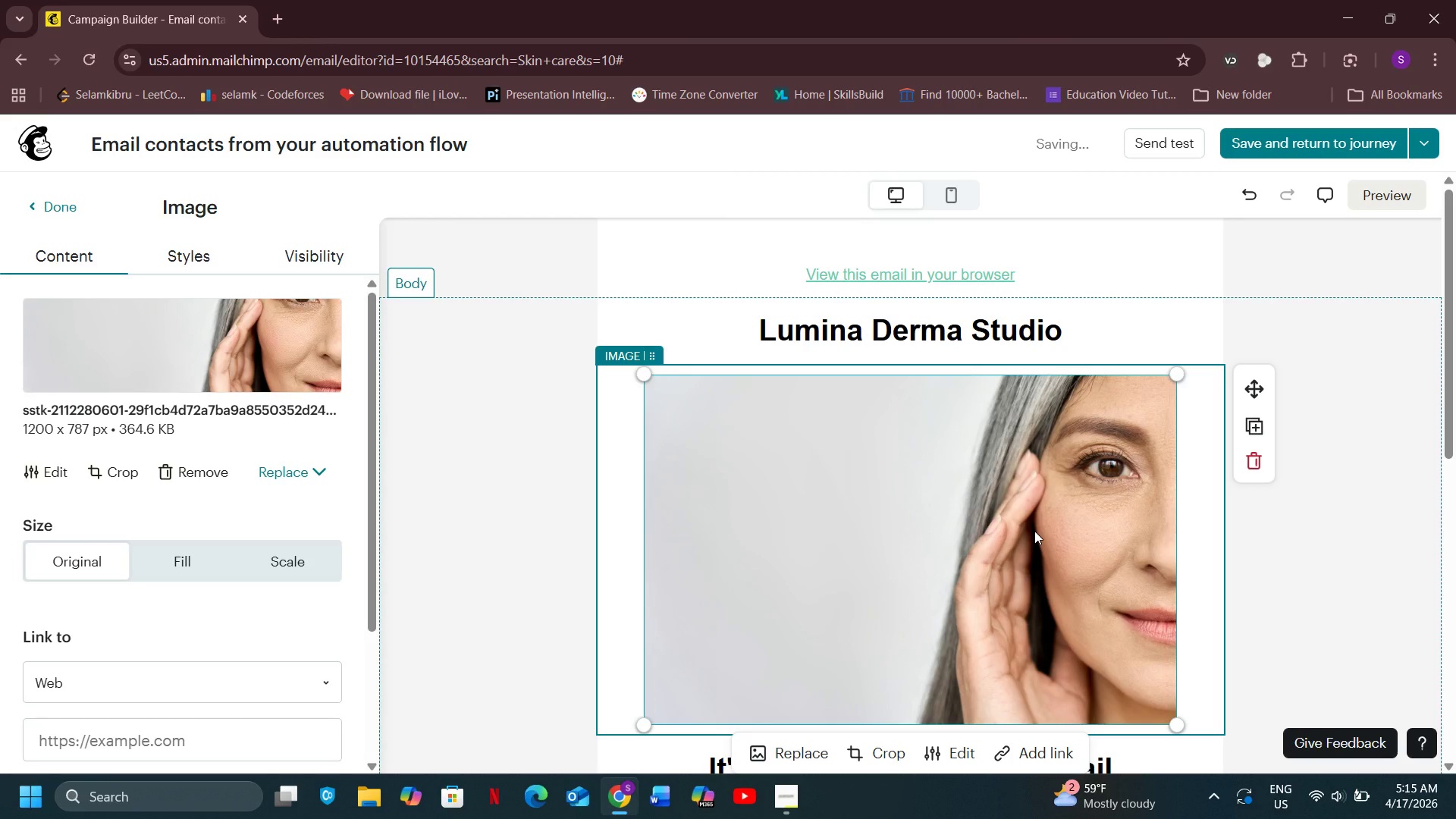 
left_click_drag(start_coordinate=[1179, 723], to_coordinate=[1051, 417])
 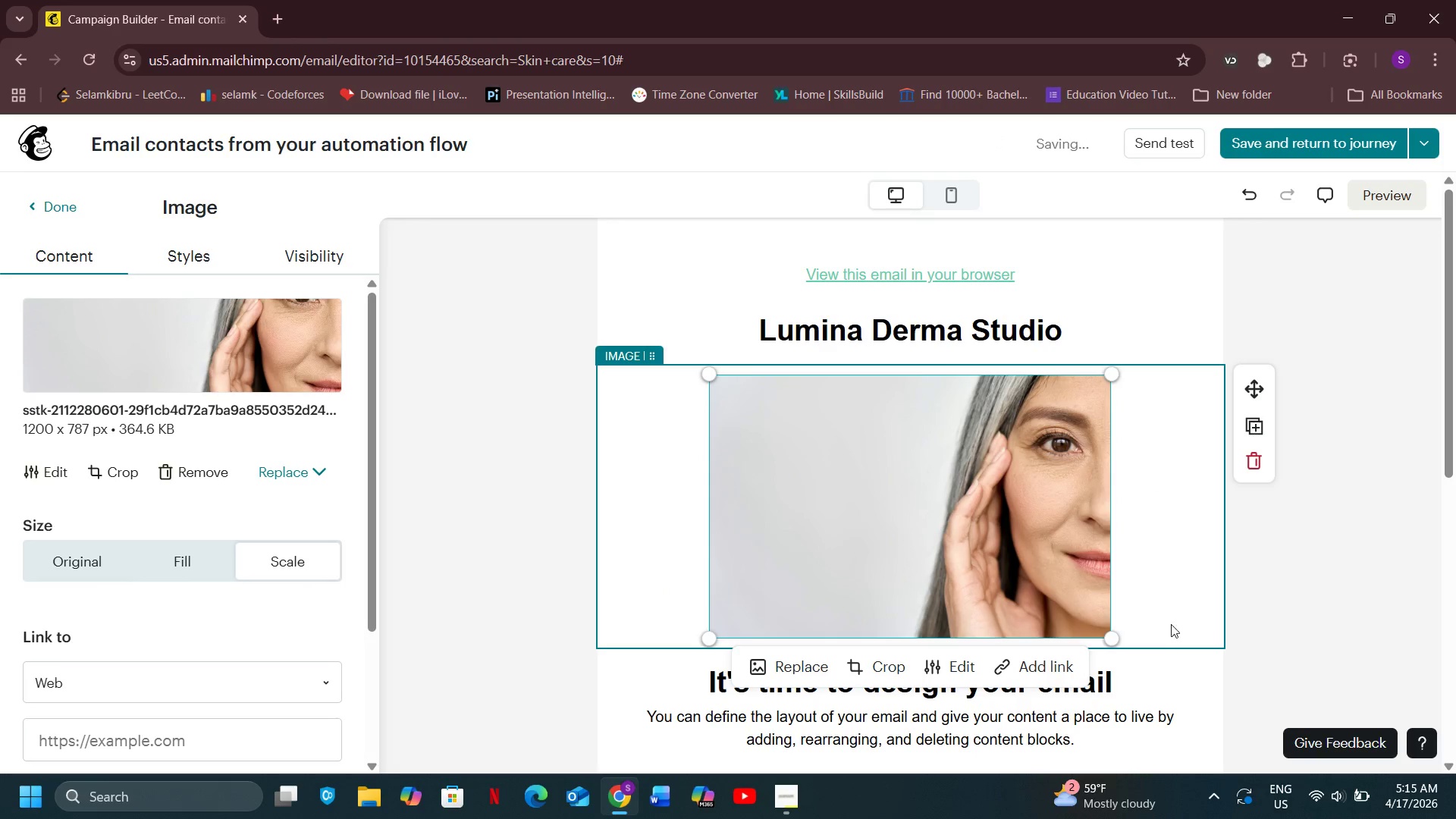 
mouse_move([1246, 397])
 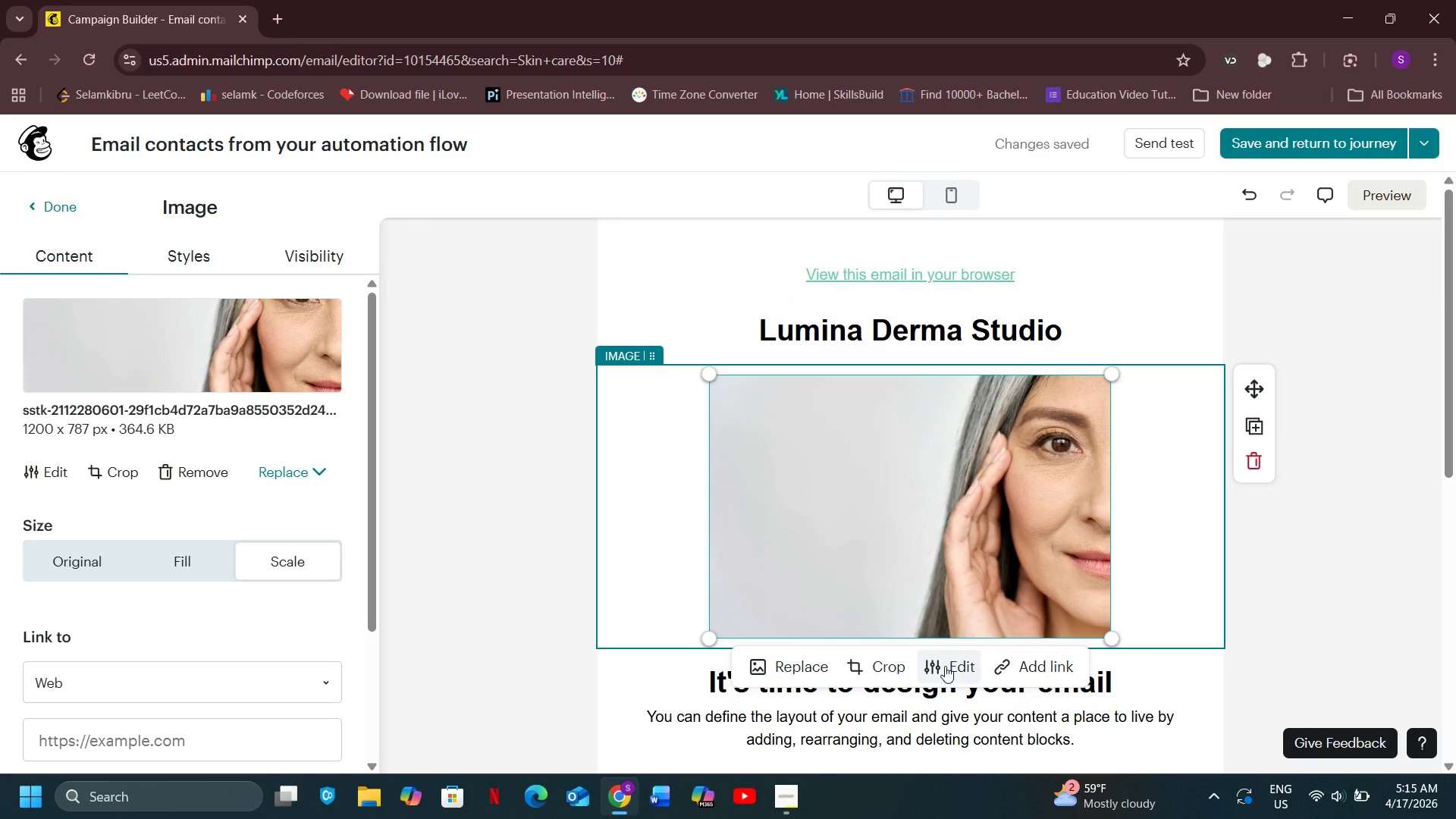 
wait(9.4)
 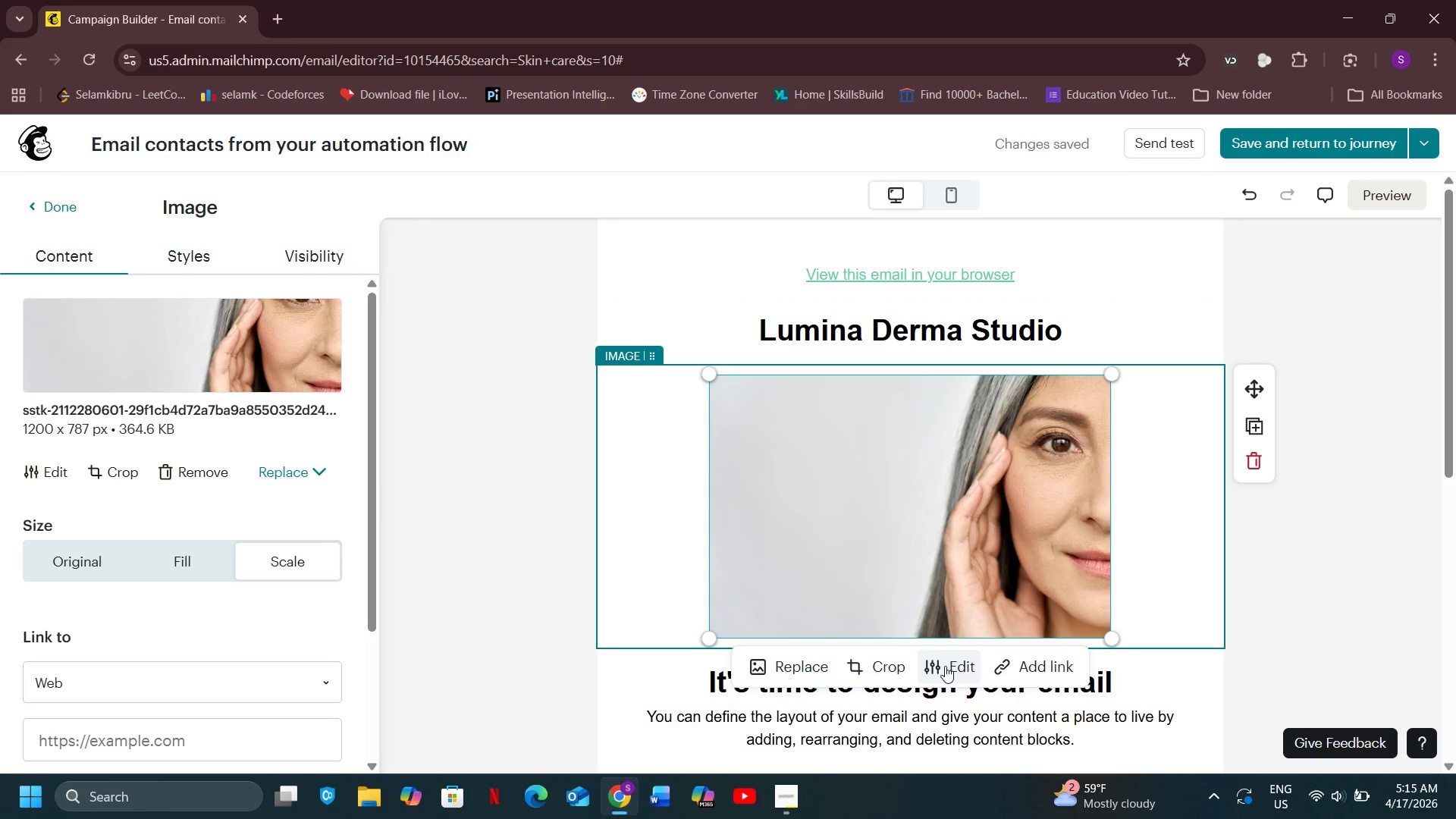 
left_click([965, 667])
 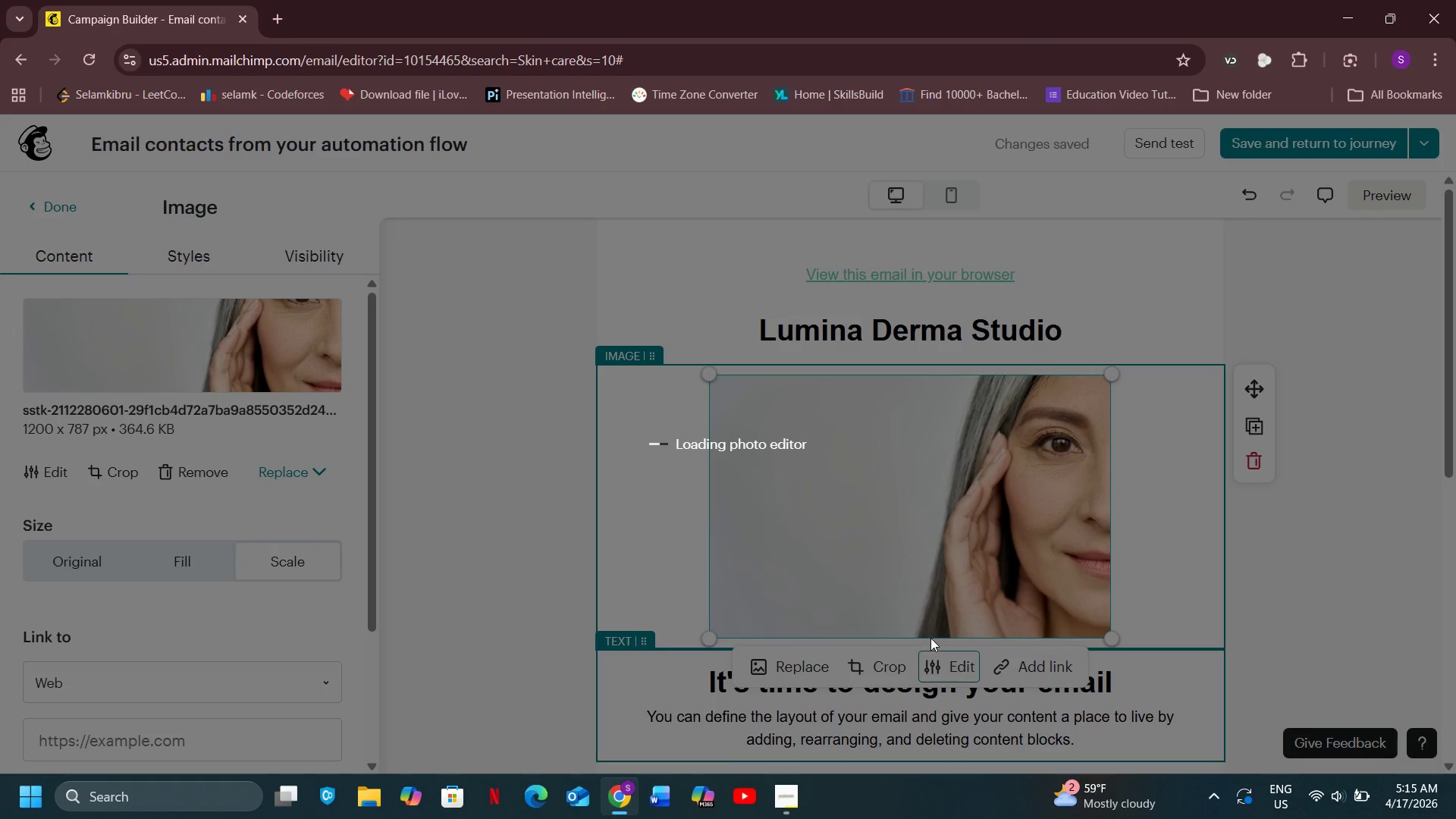 
mouse_move([921, 609])
 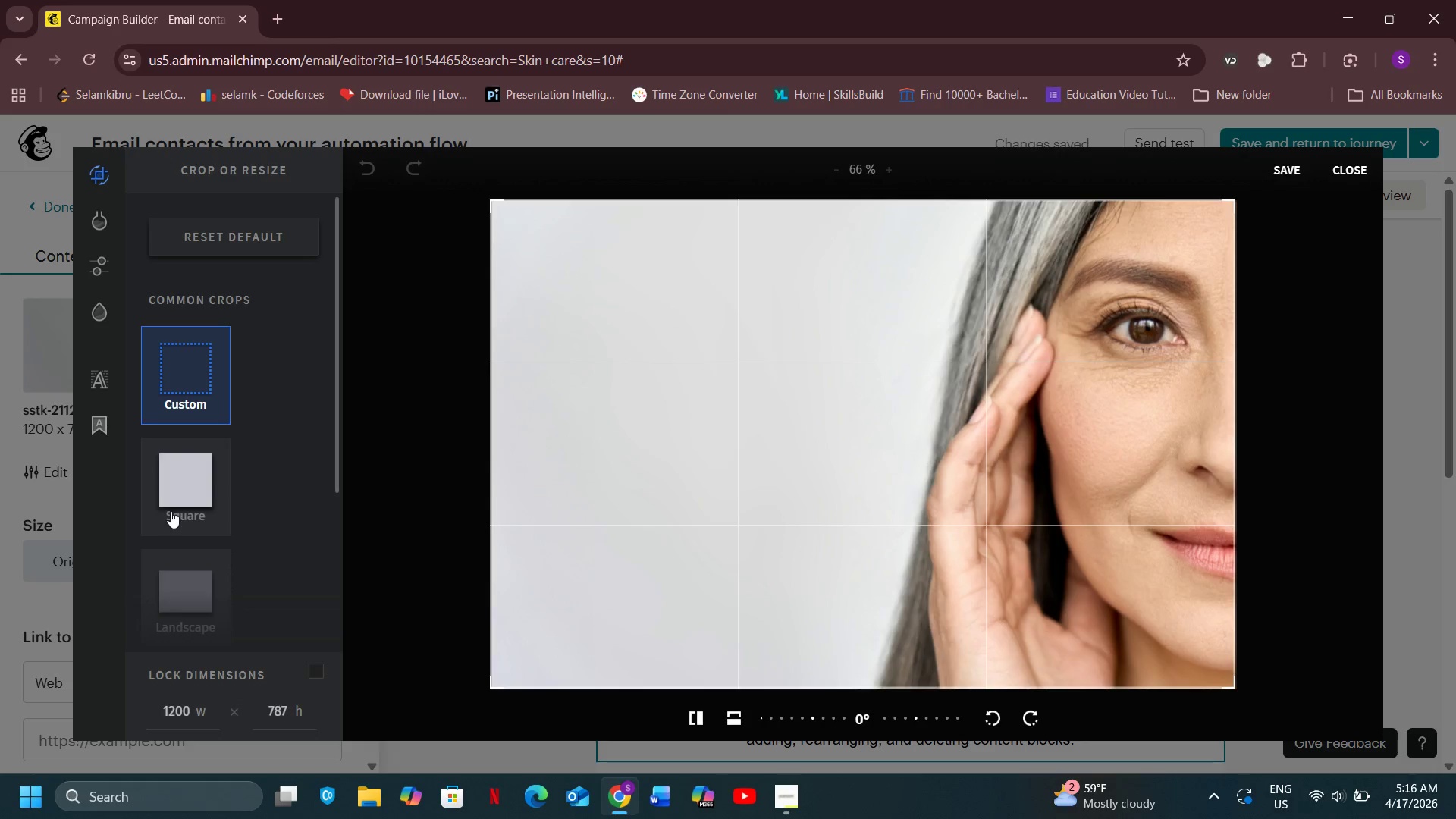 
scroll: coordinate [175, 513], scroll_direction: down, amount: 1.0
 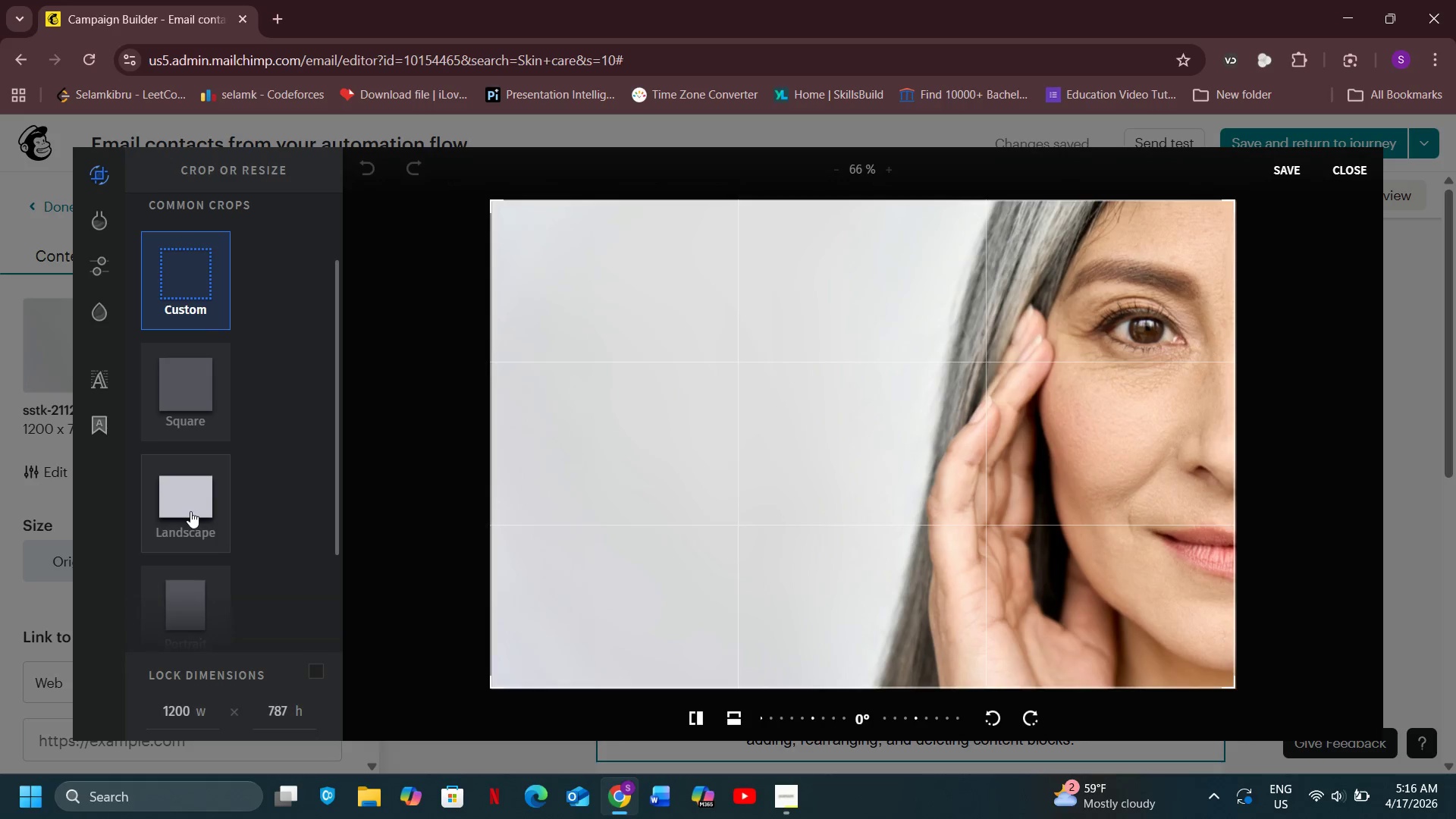 
left_click([190, 511])
 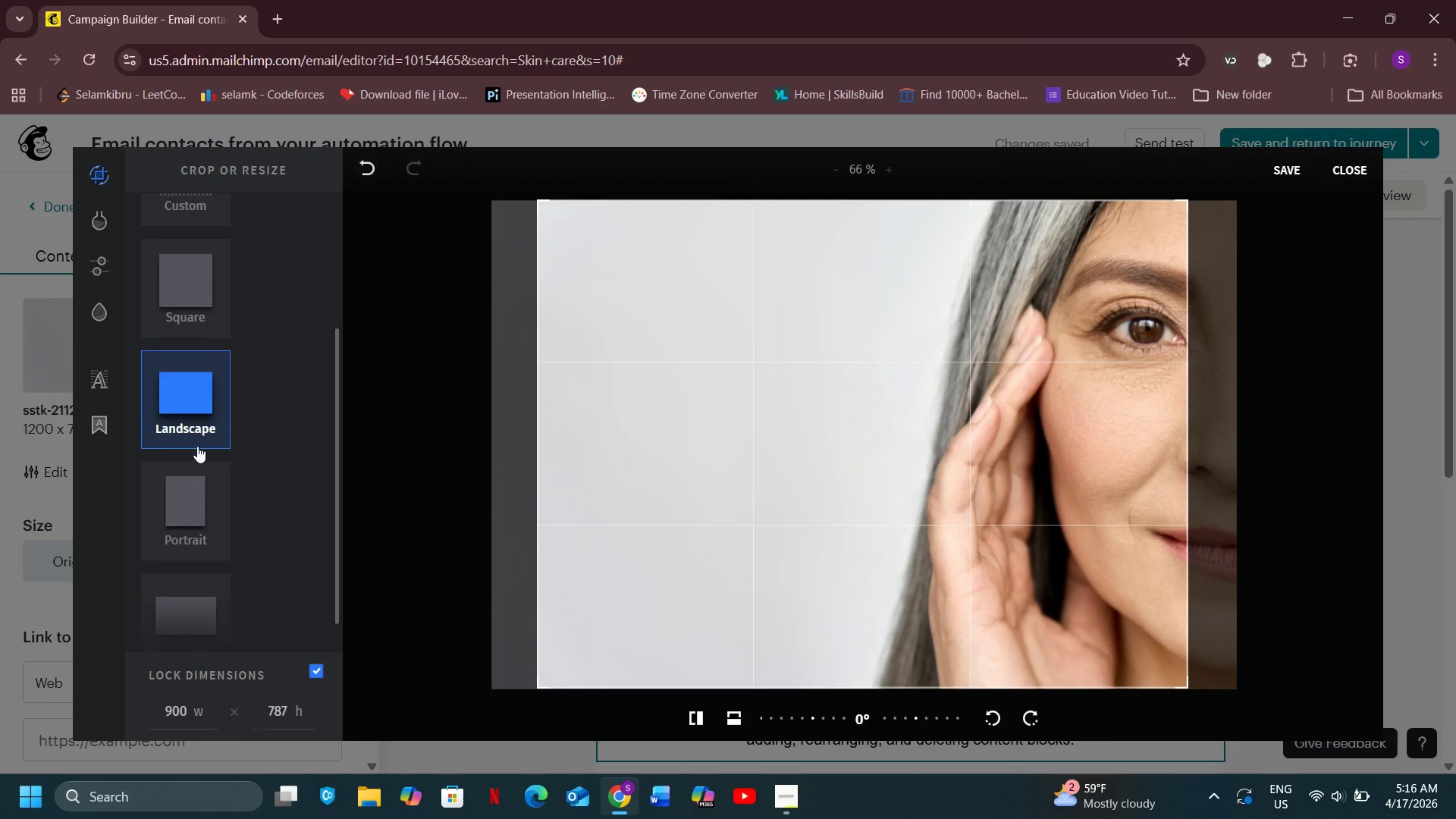 
scroll: coordinate [197, 446], scroll_direction: down, amount: 2.0
 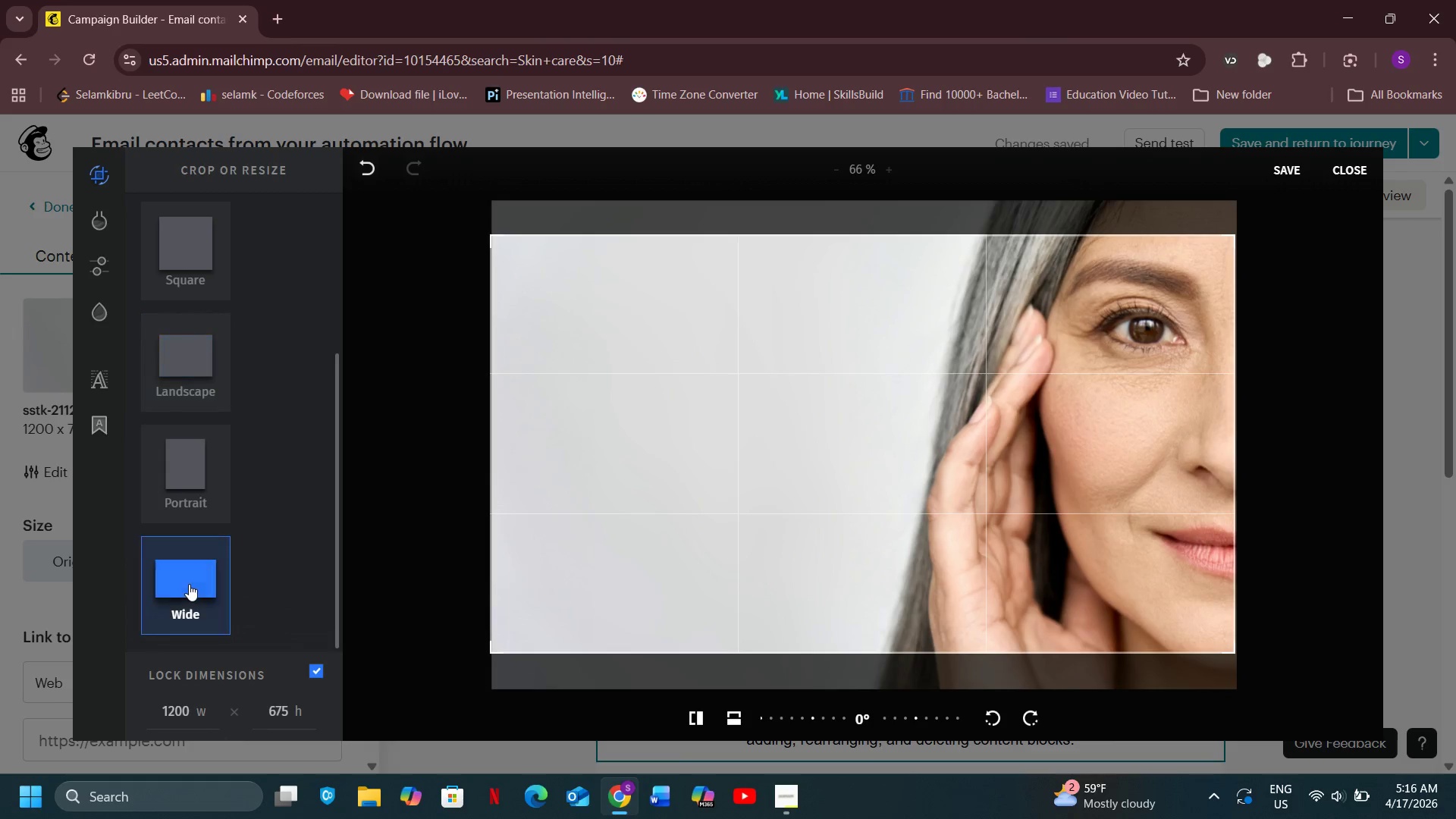 
left_click([189, 584])
 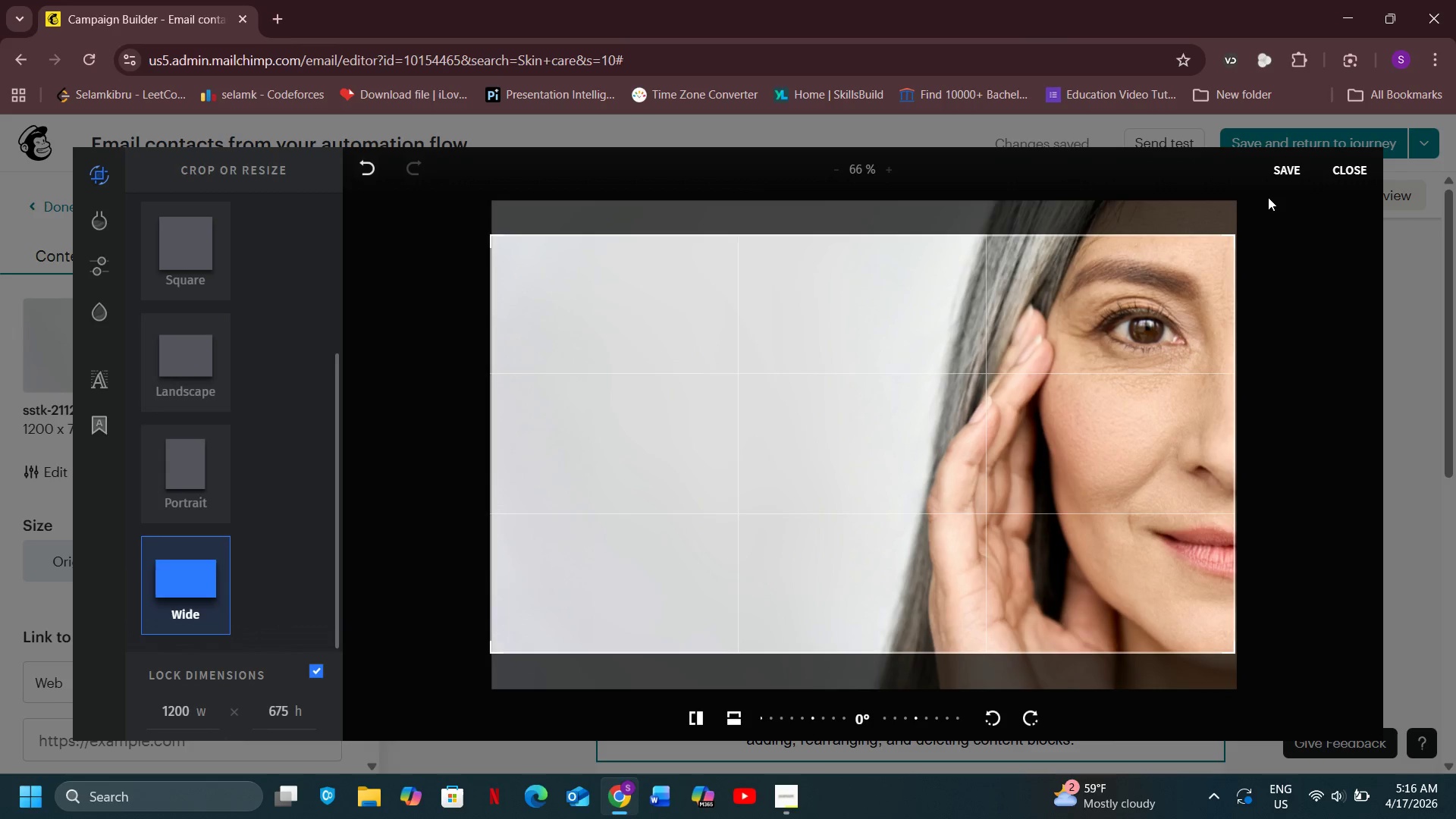 
wait(6.88)
 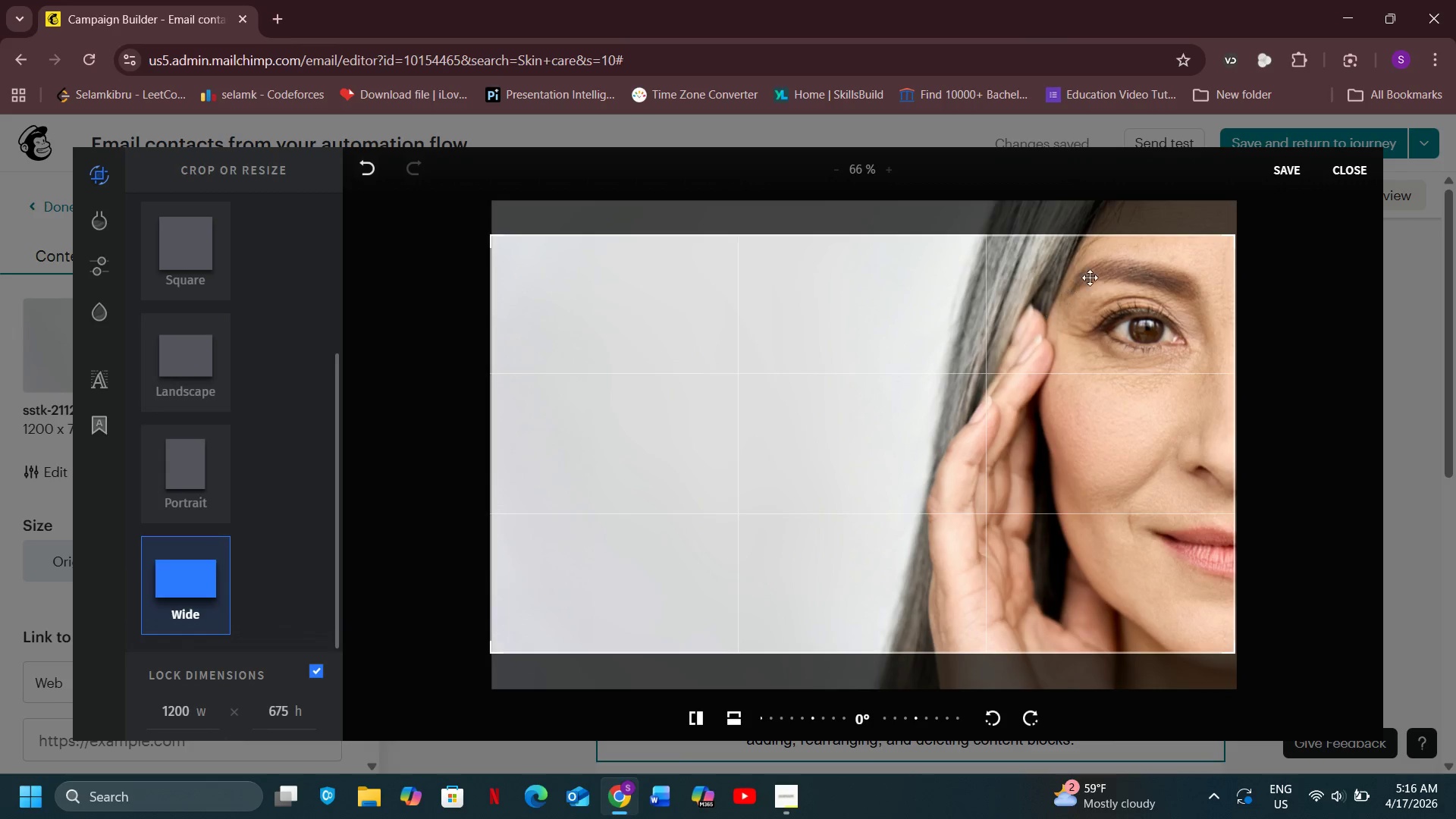 
left_click([1283, 173])
 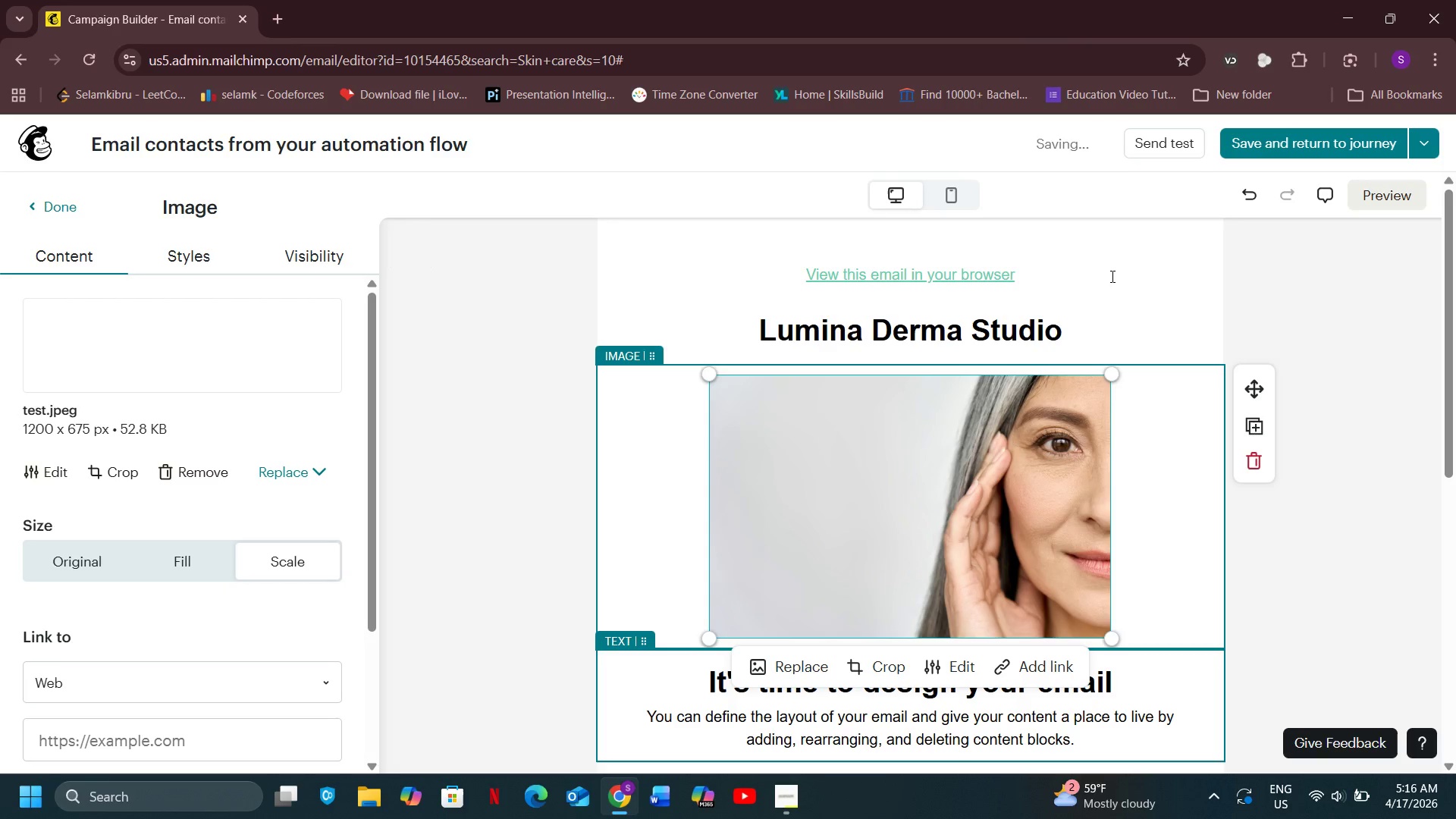 
wait(8.7)
 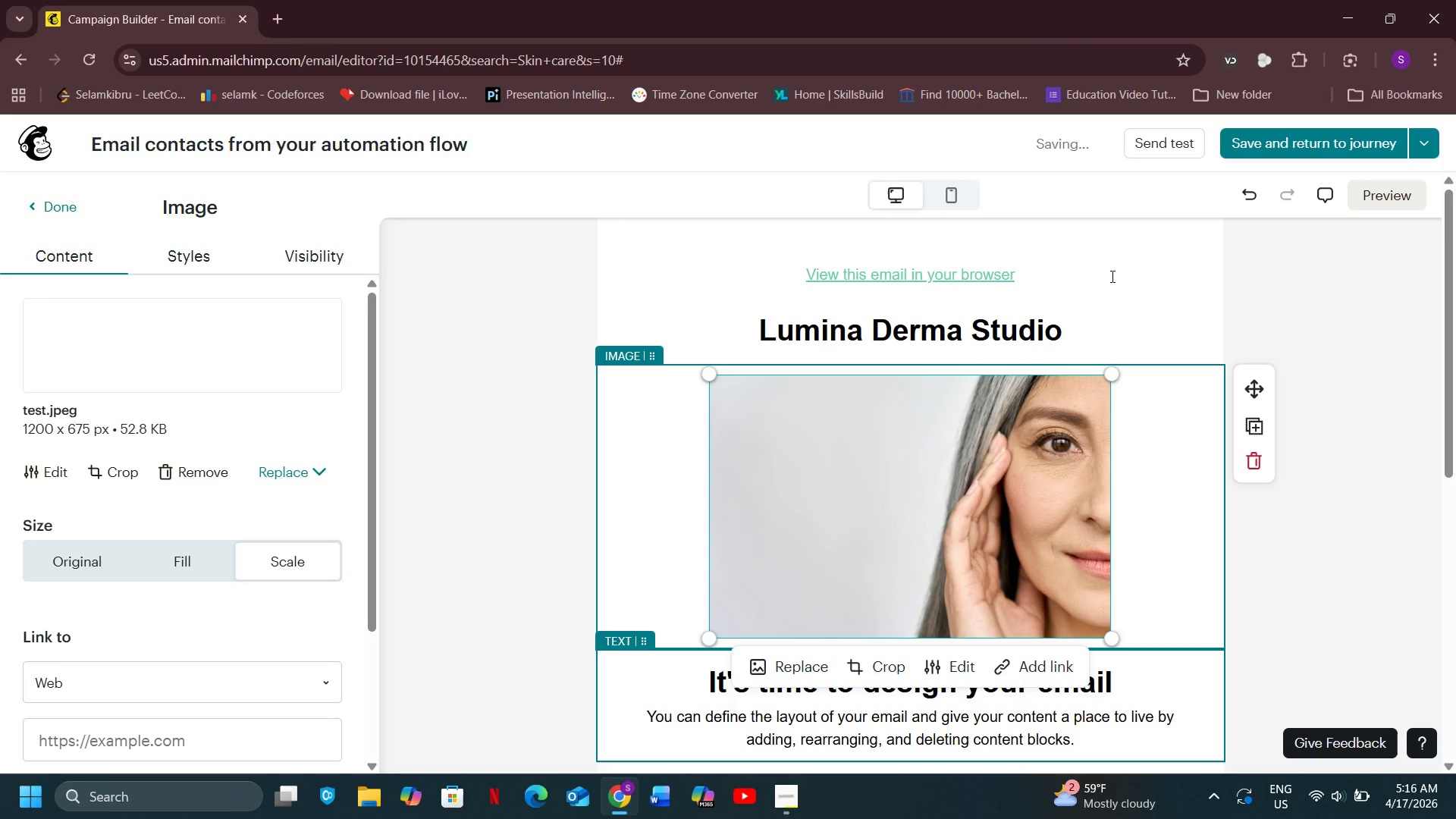 
left_click_drag(start_coordinate=[1116, 598], to_coordinate=[924, 381])
 